 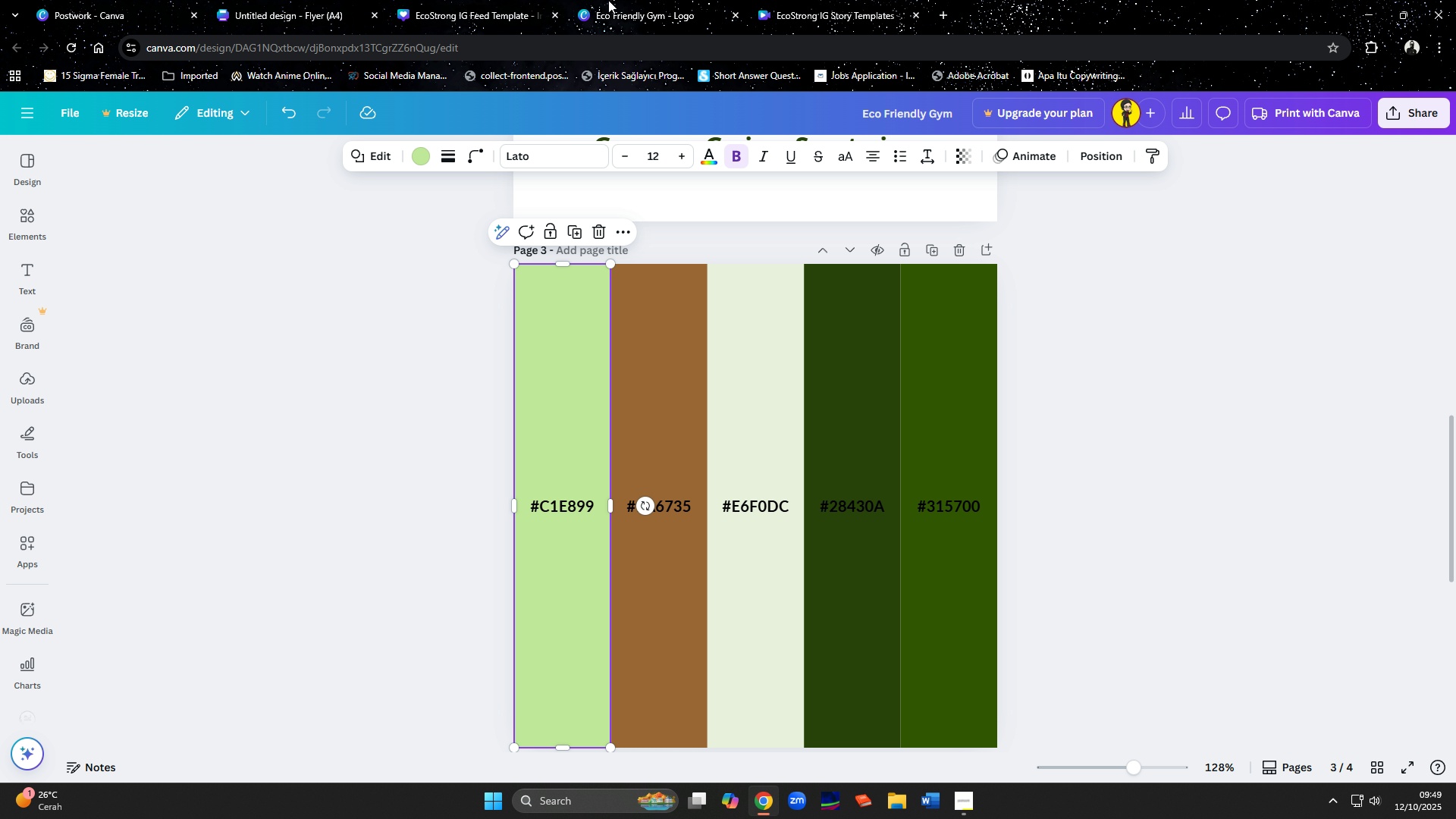 
left_click([465, 0])
 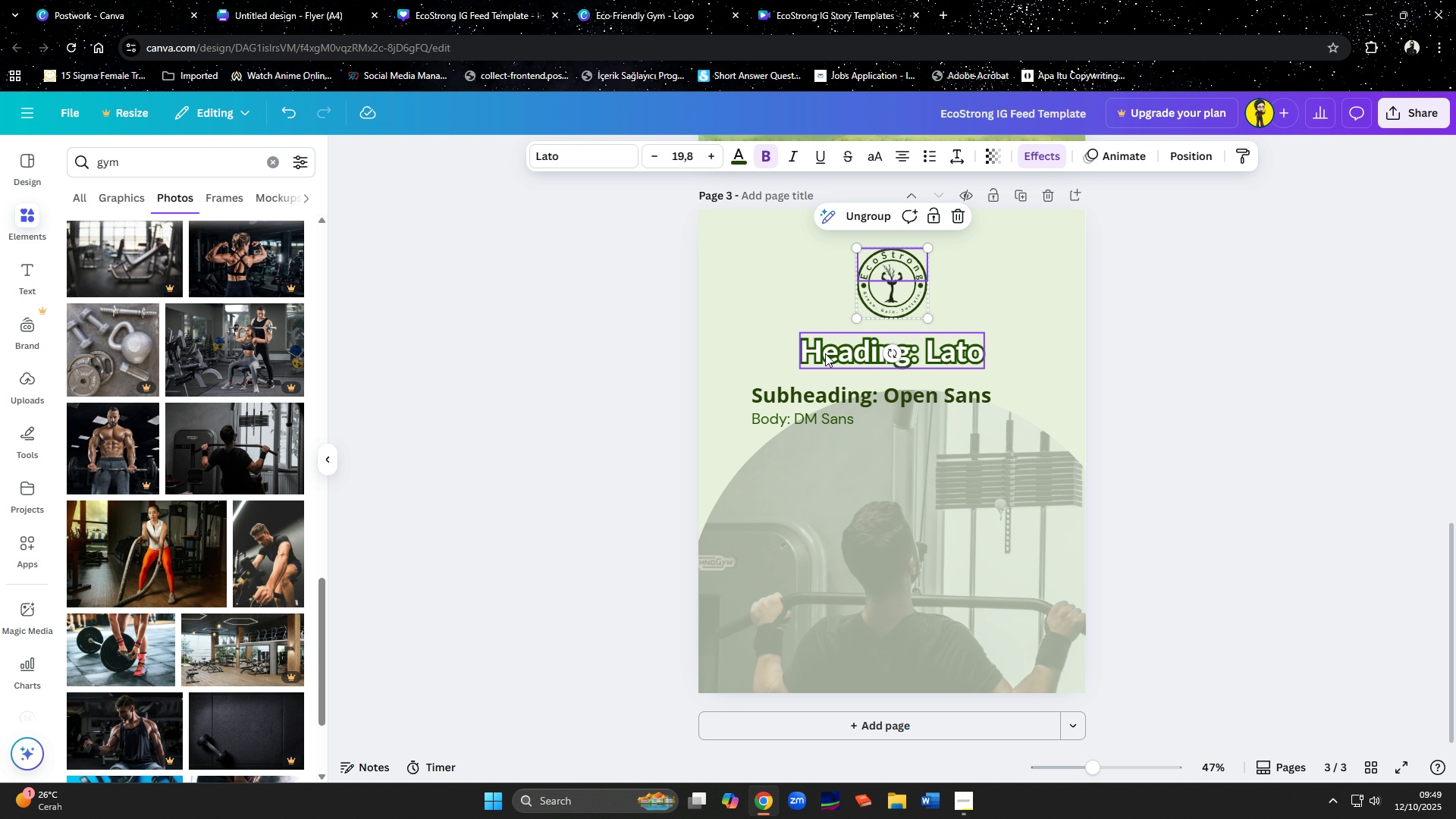 
left_click([825, 353])
 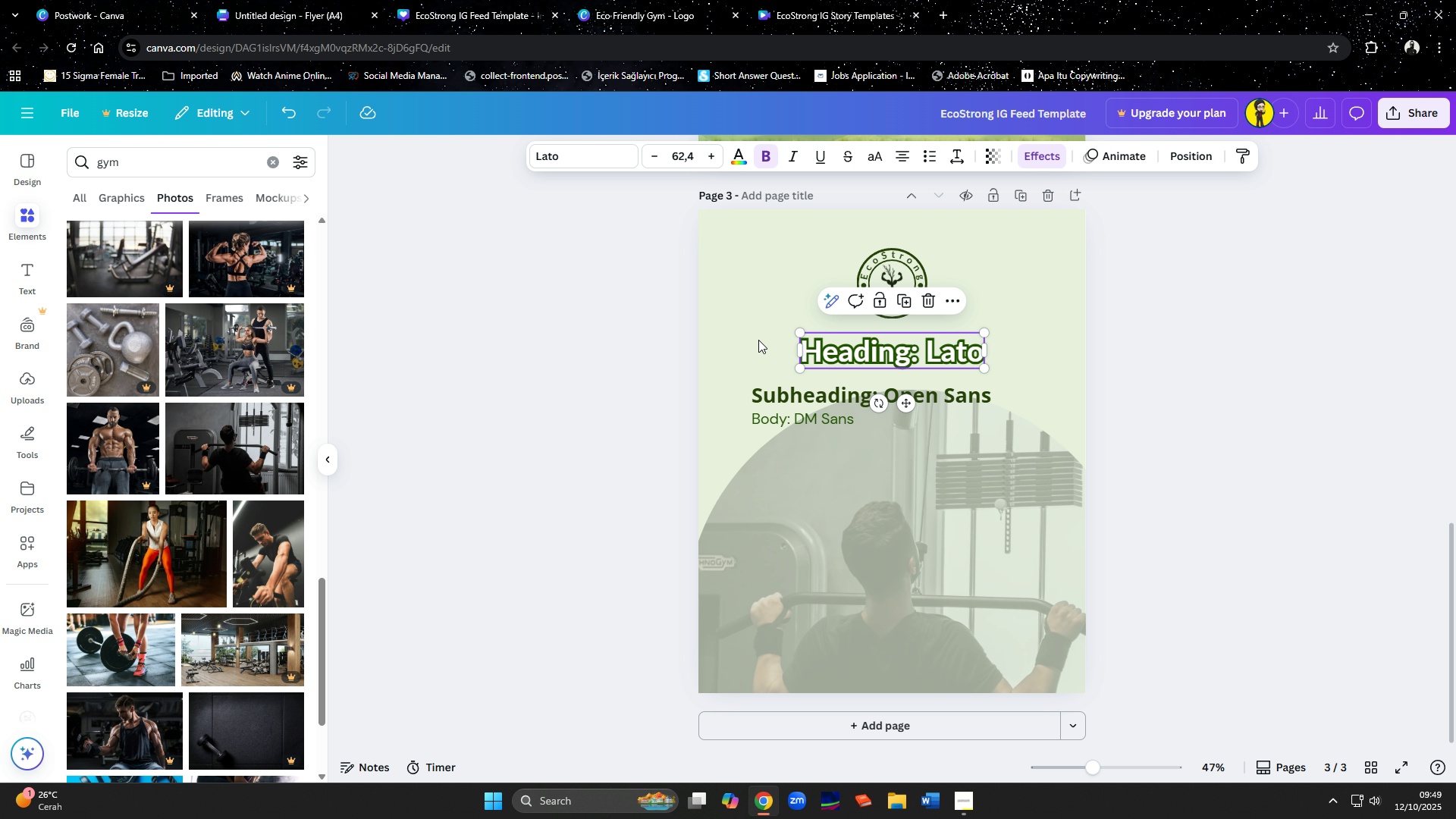 
key(Control+C)
 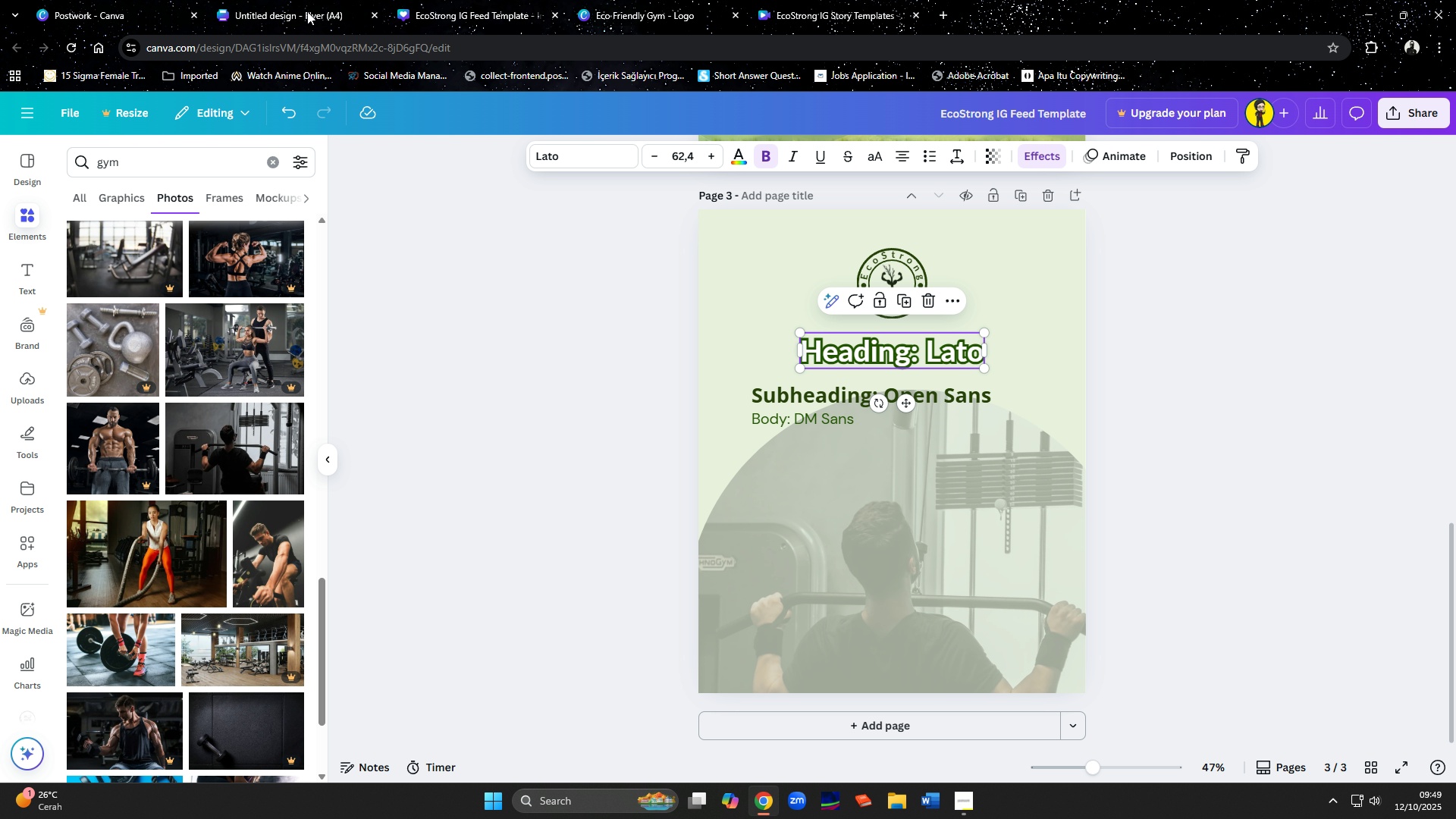 
left_click([306, 10])
 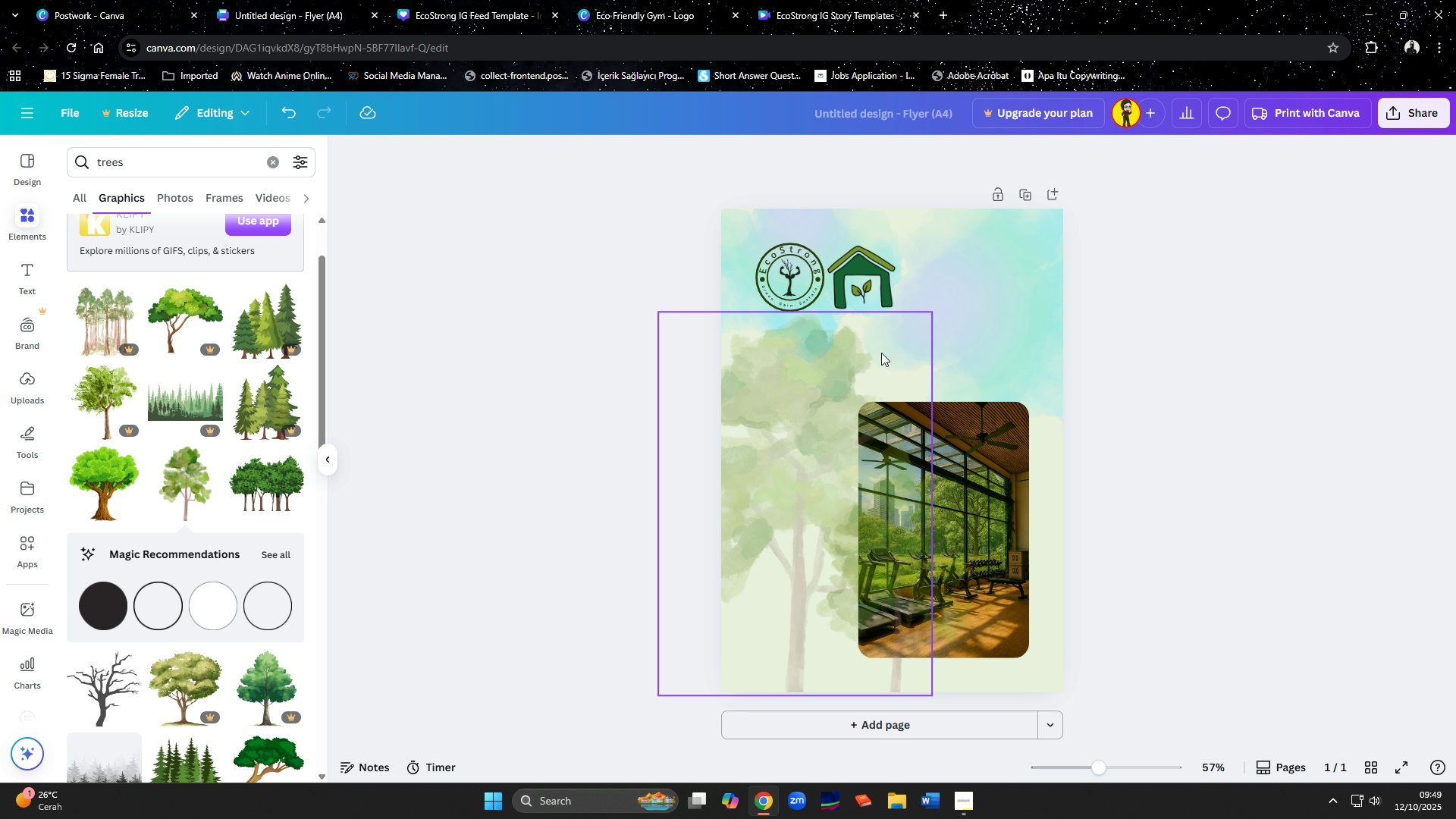 
left_click([973, 353])
 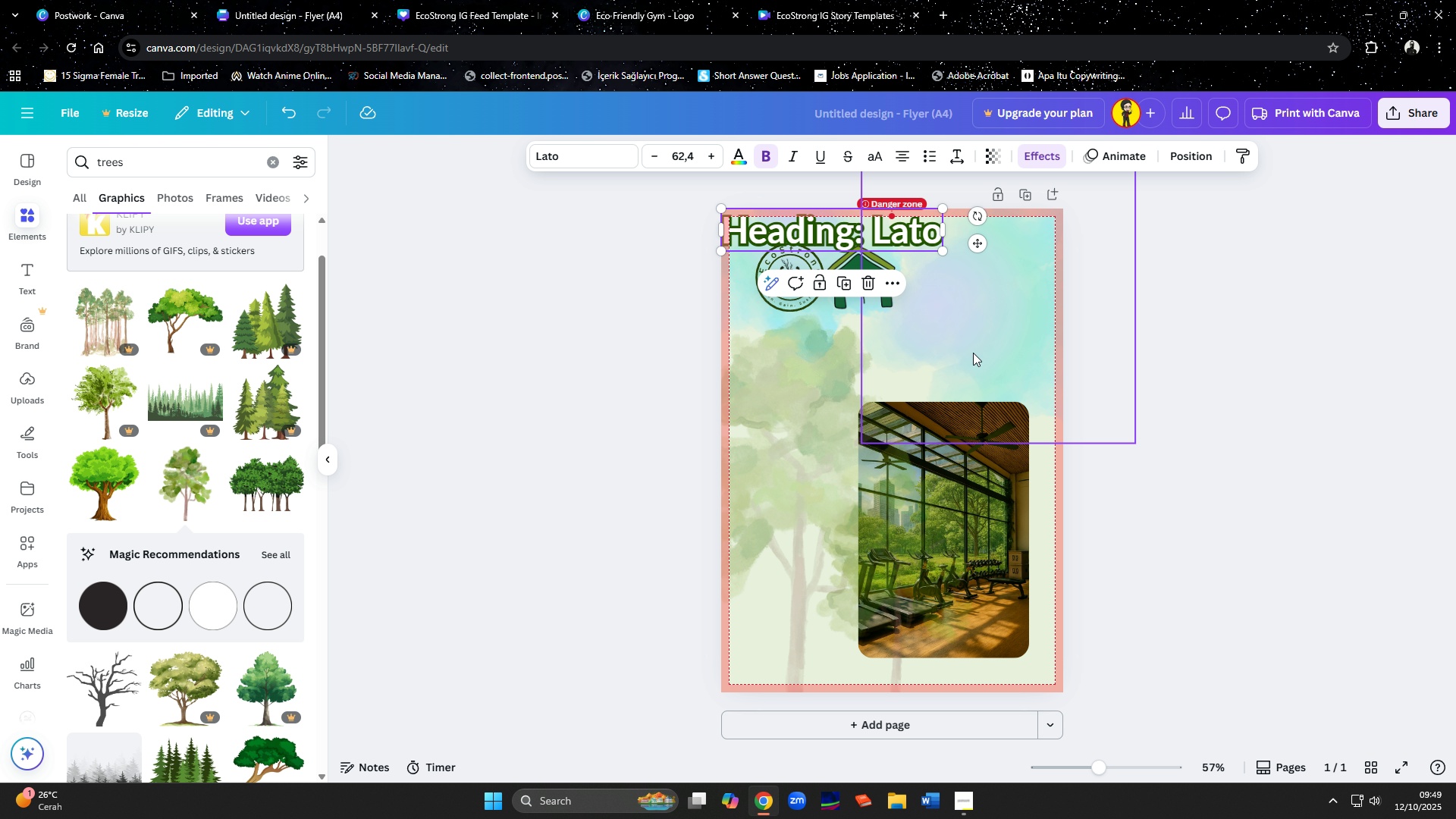 
key(Control+ControlLeft)
 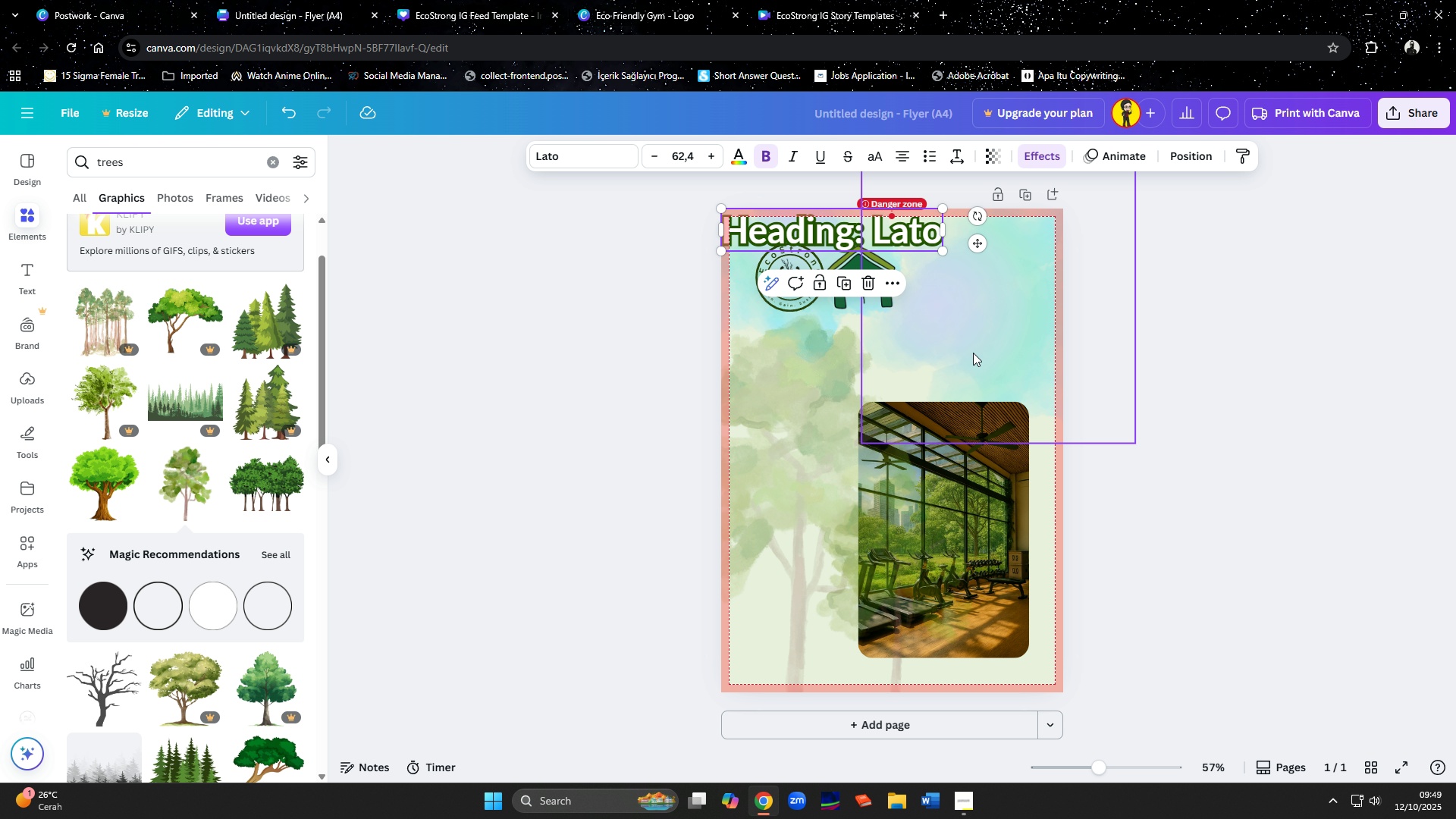 
key(Control+V)
 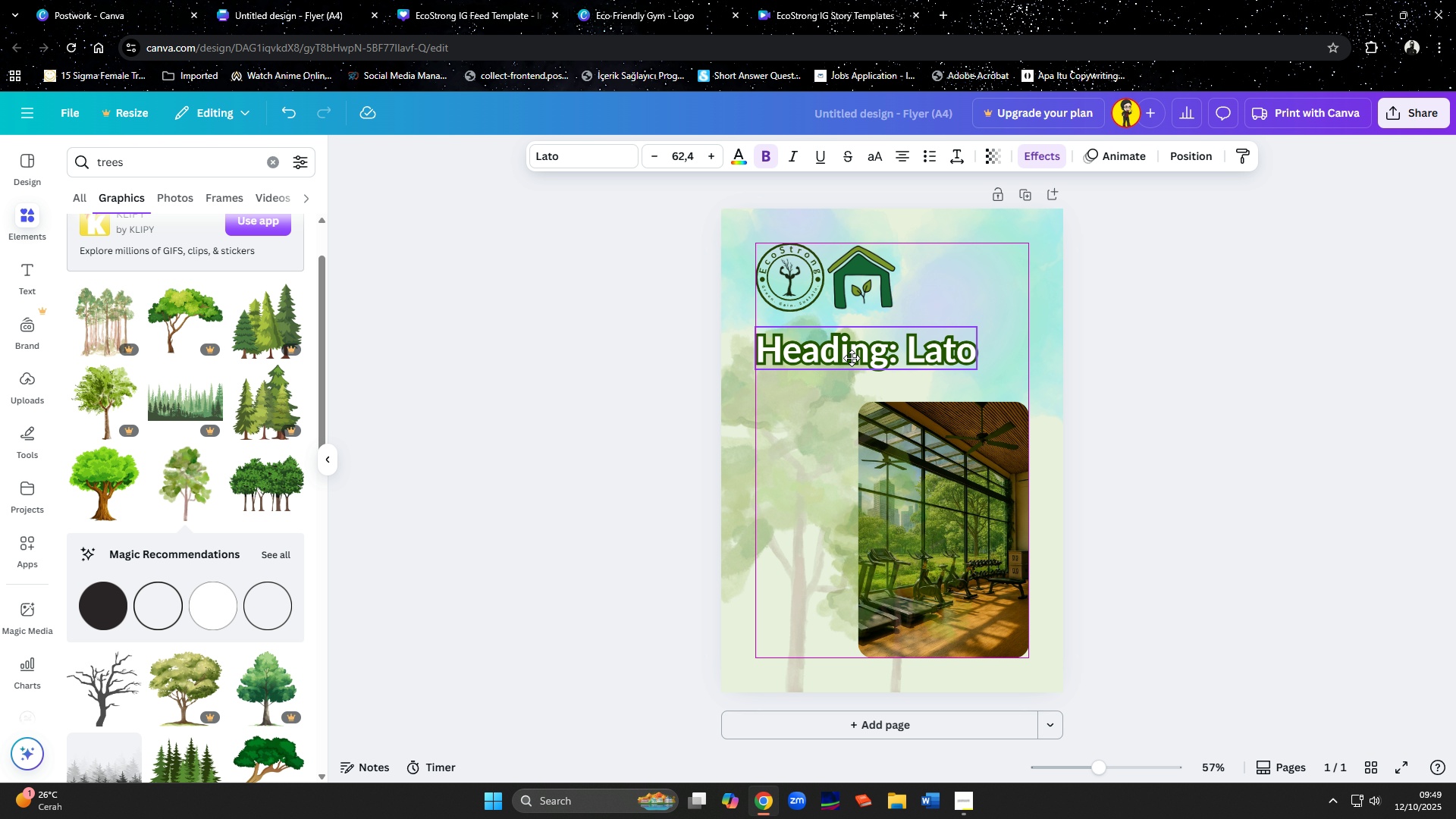 
left_click([852, 358])
 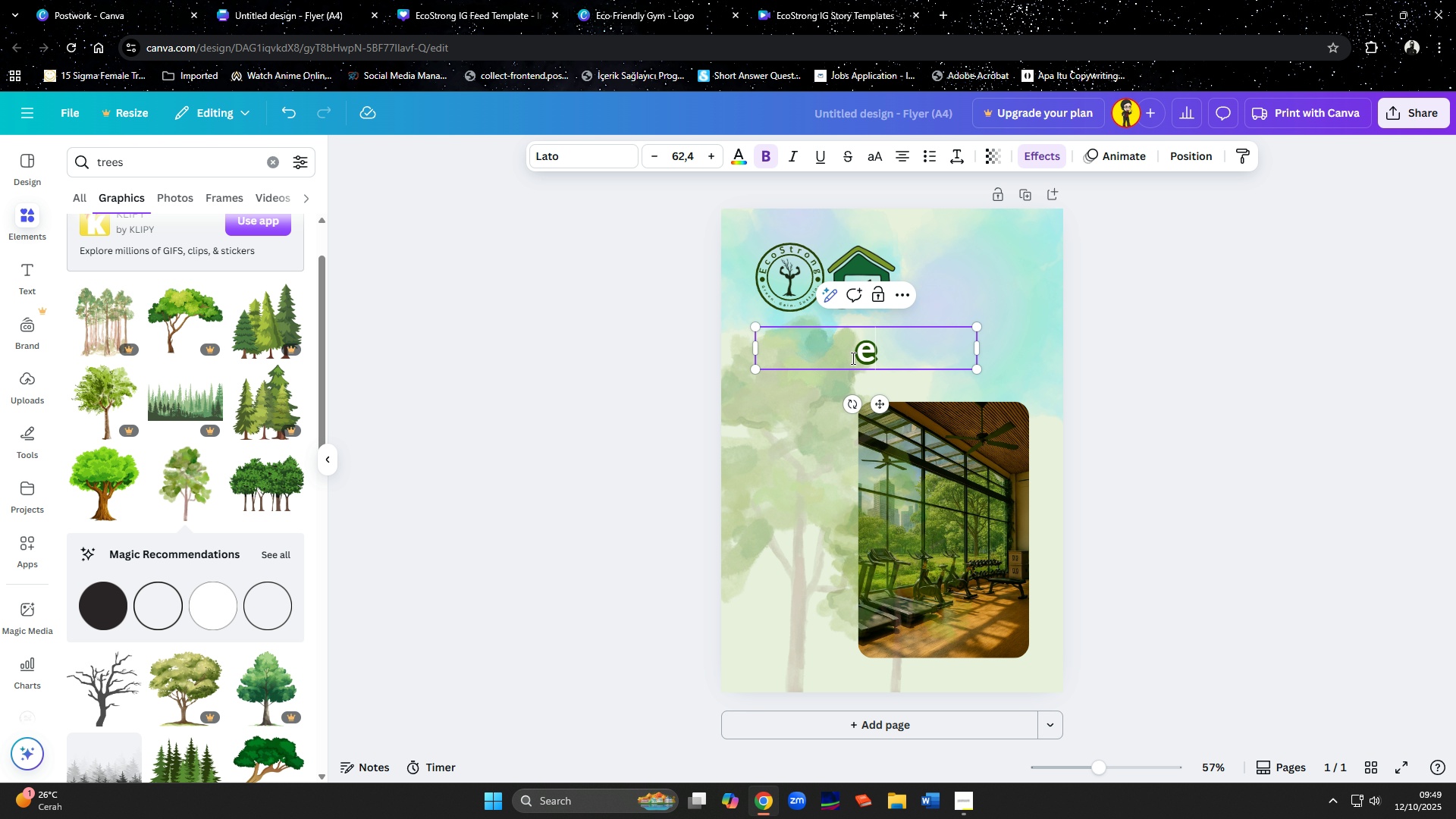 
hold_key(key=ShiftLeft, duration=0.5)
 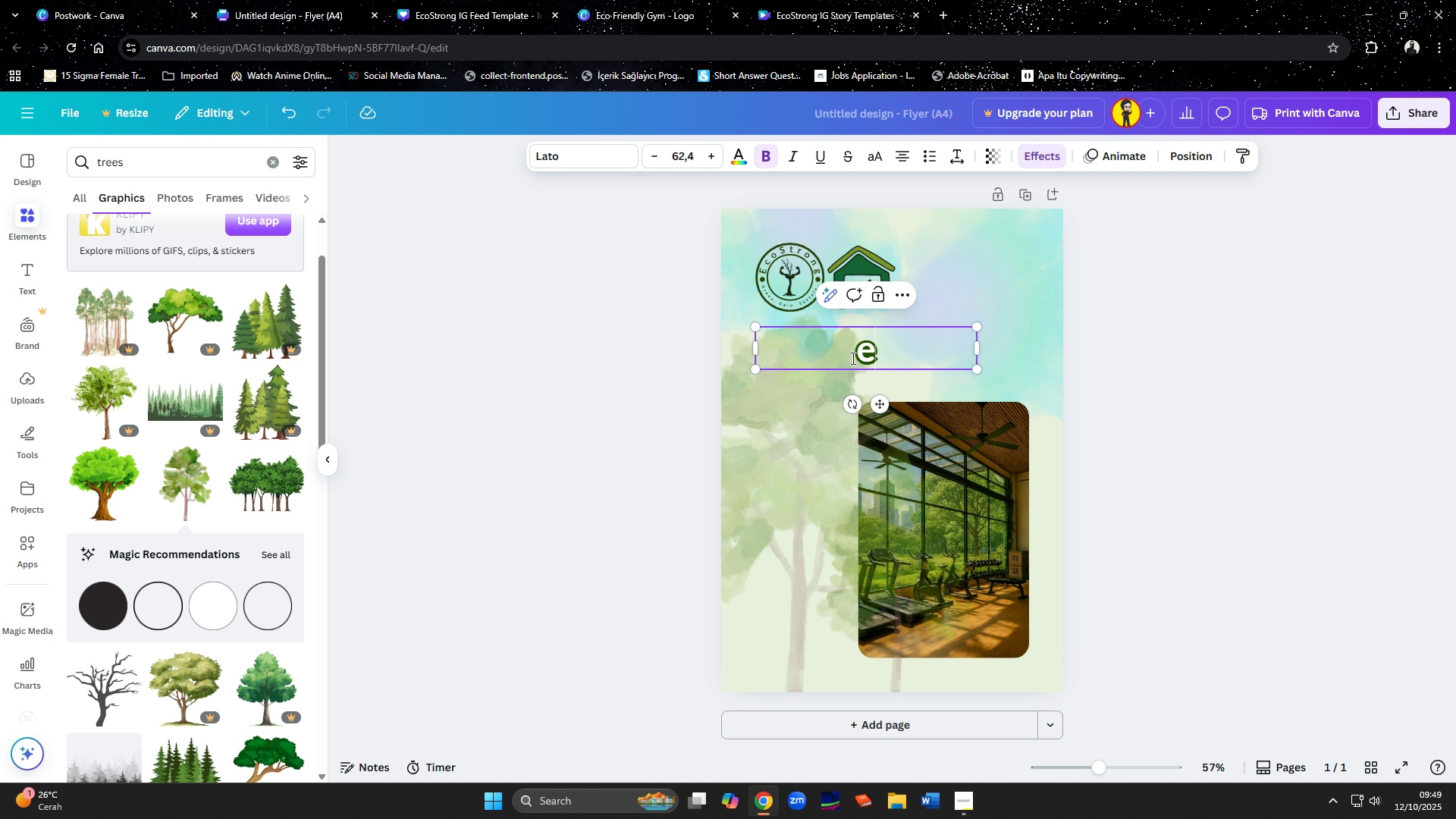 
type(ew L)
key(Backspace)
key(Backspace)
key(Backspace)
key(Backspace)
type(New Launch)
 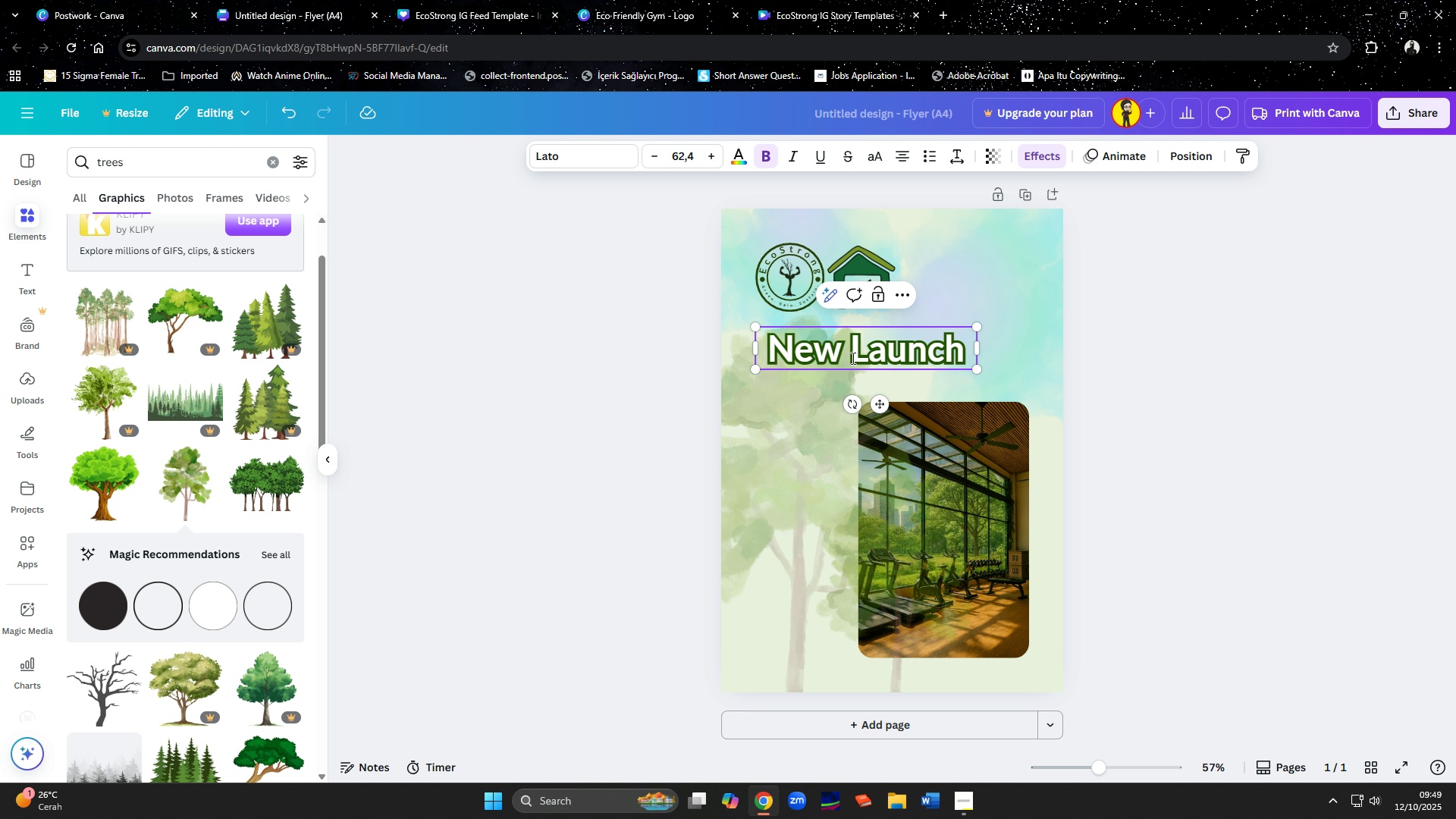 
key(Enter)
 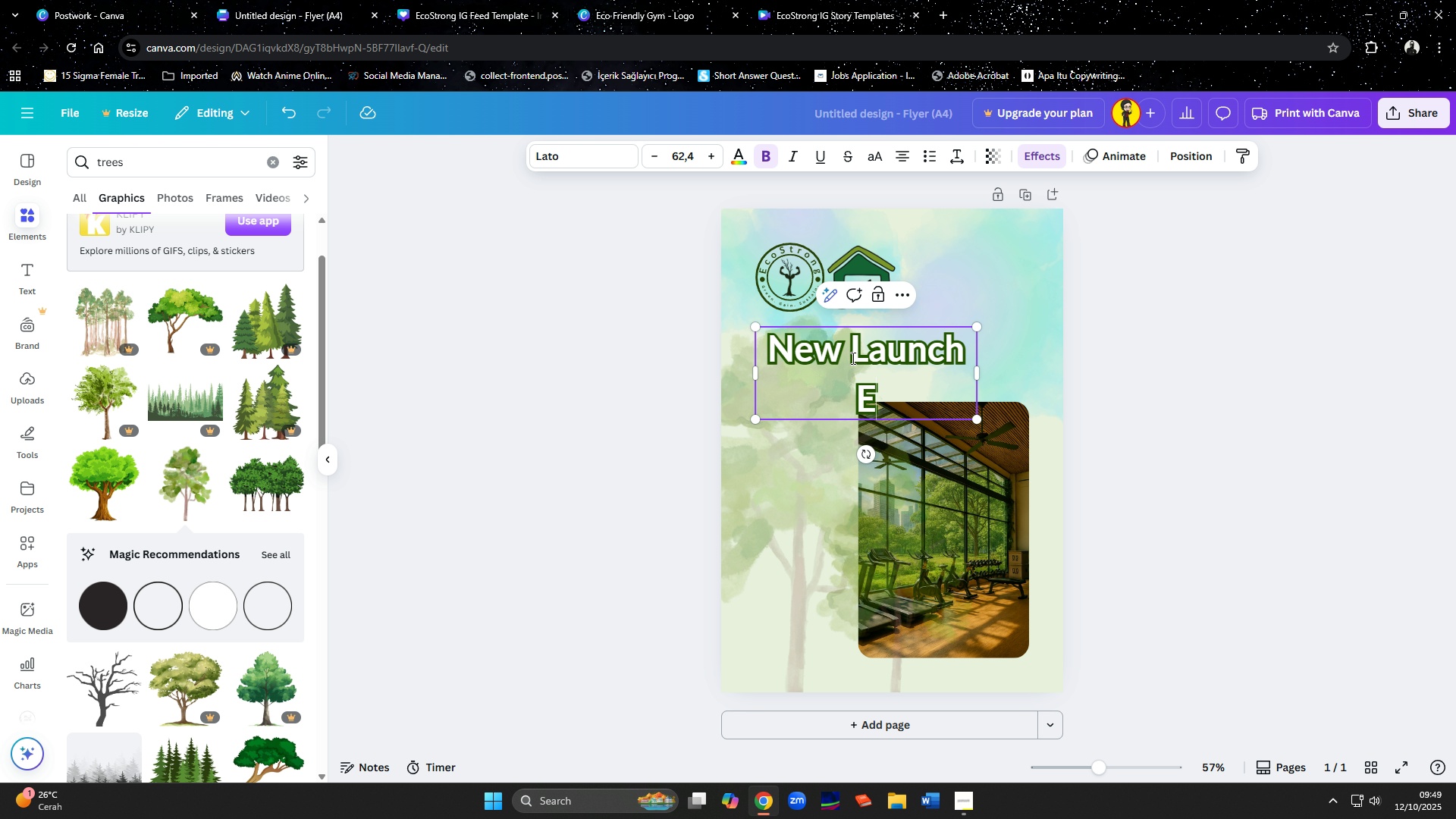 
type(EcoStrong)
 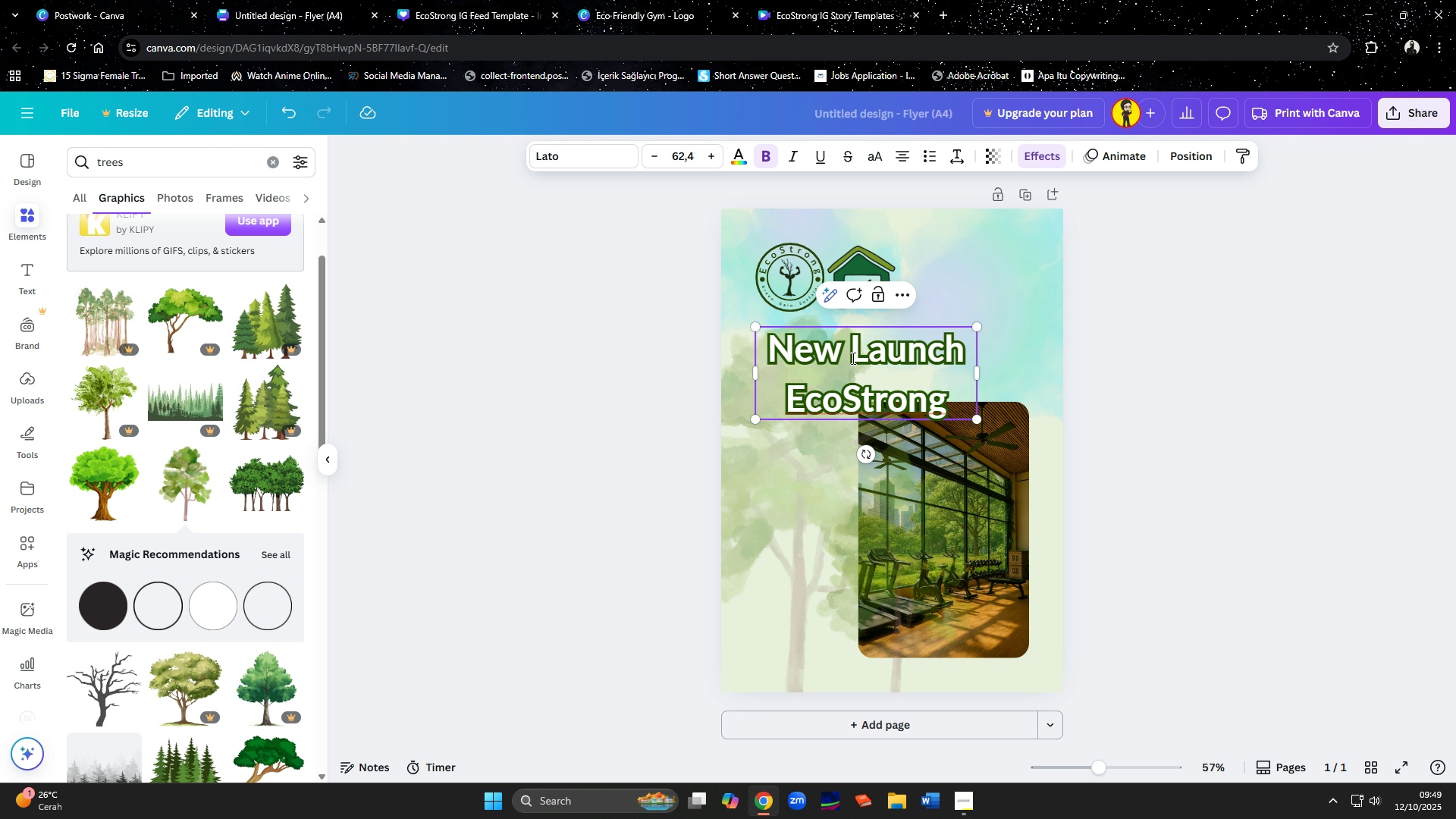 
wait(6.48)
 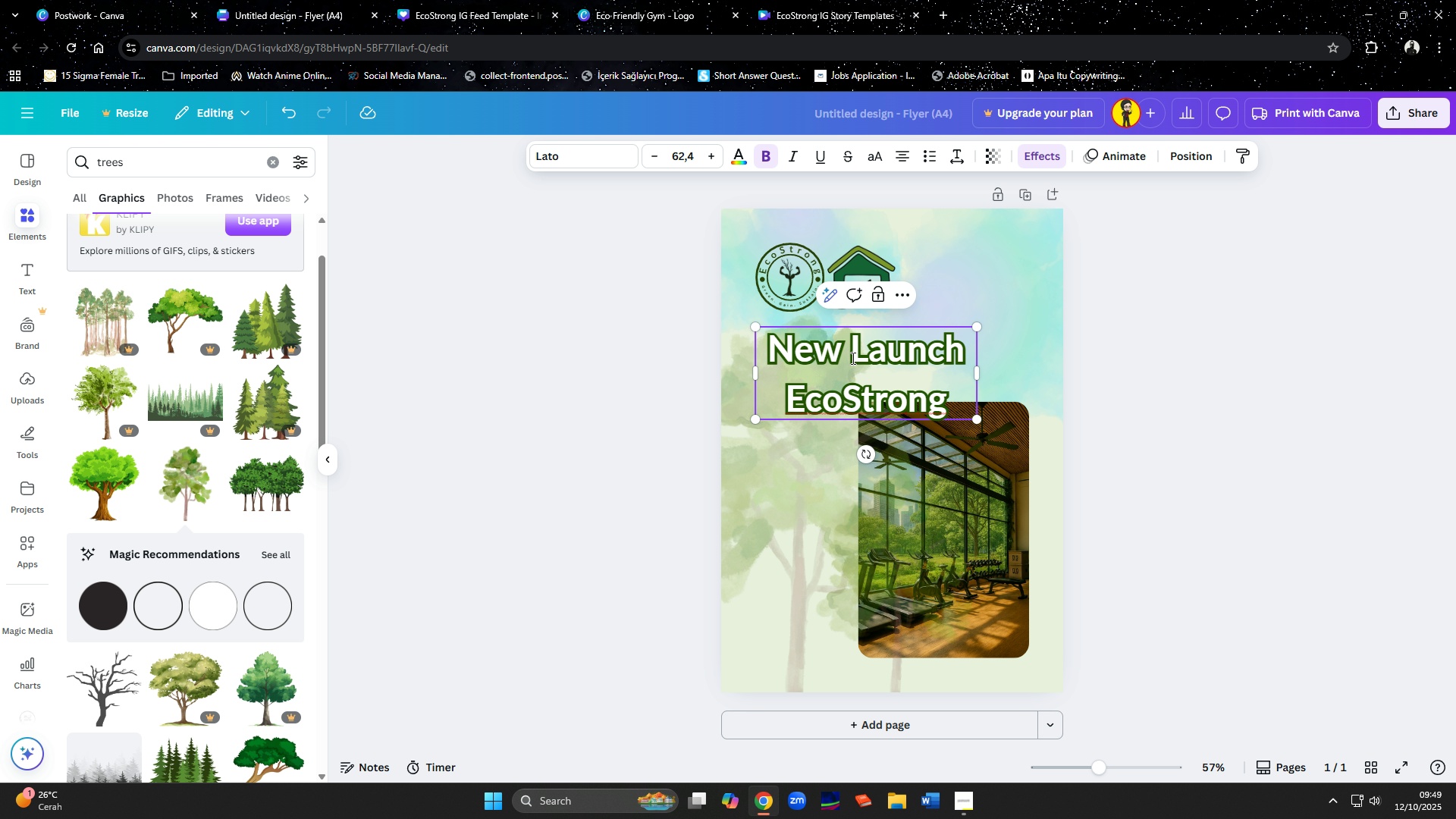 
left_click([779, 351])
 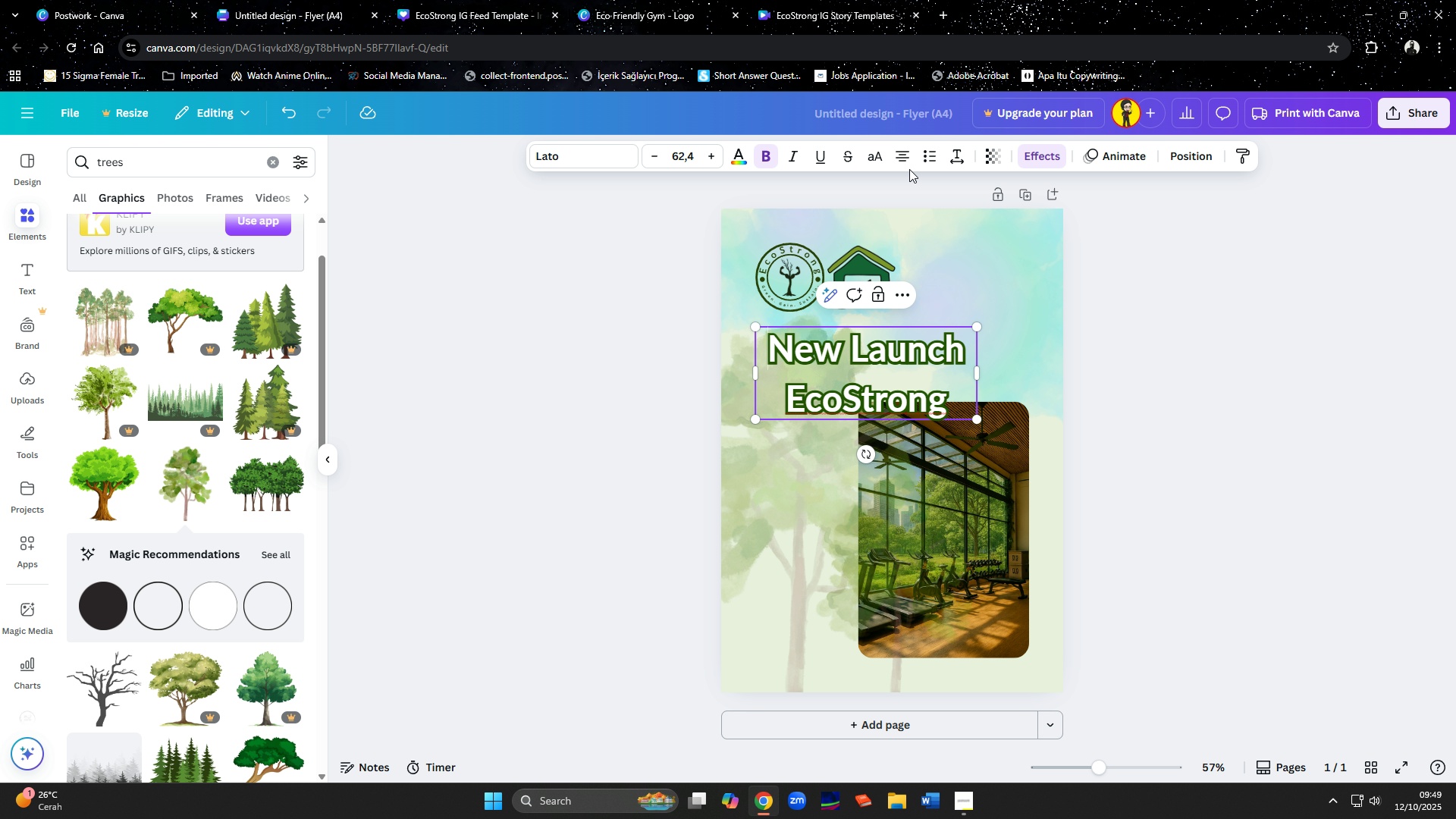 
key(Control+A)
 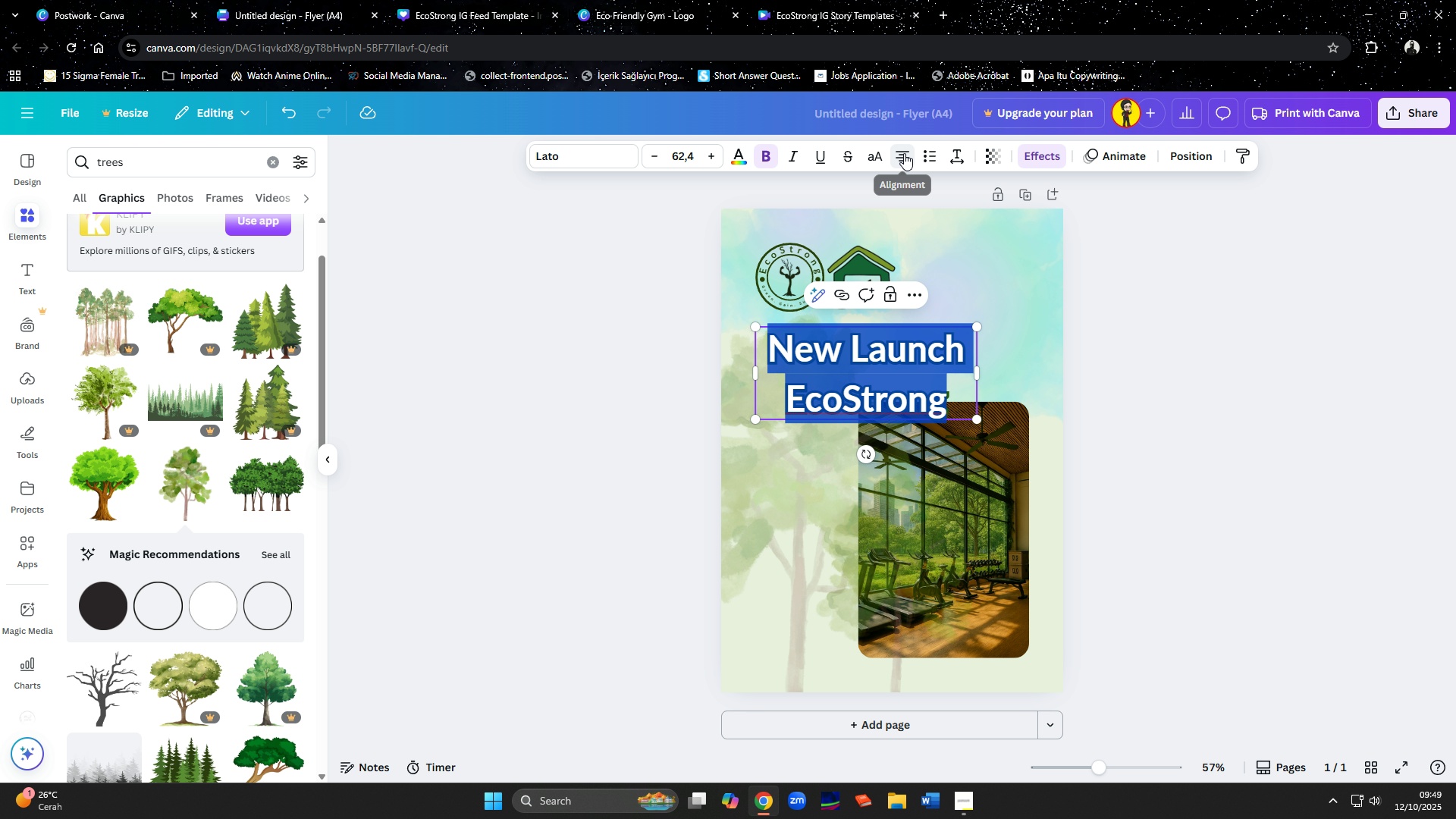 
left_click([904, 153])
 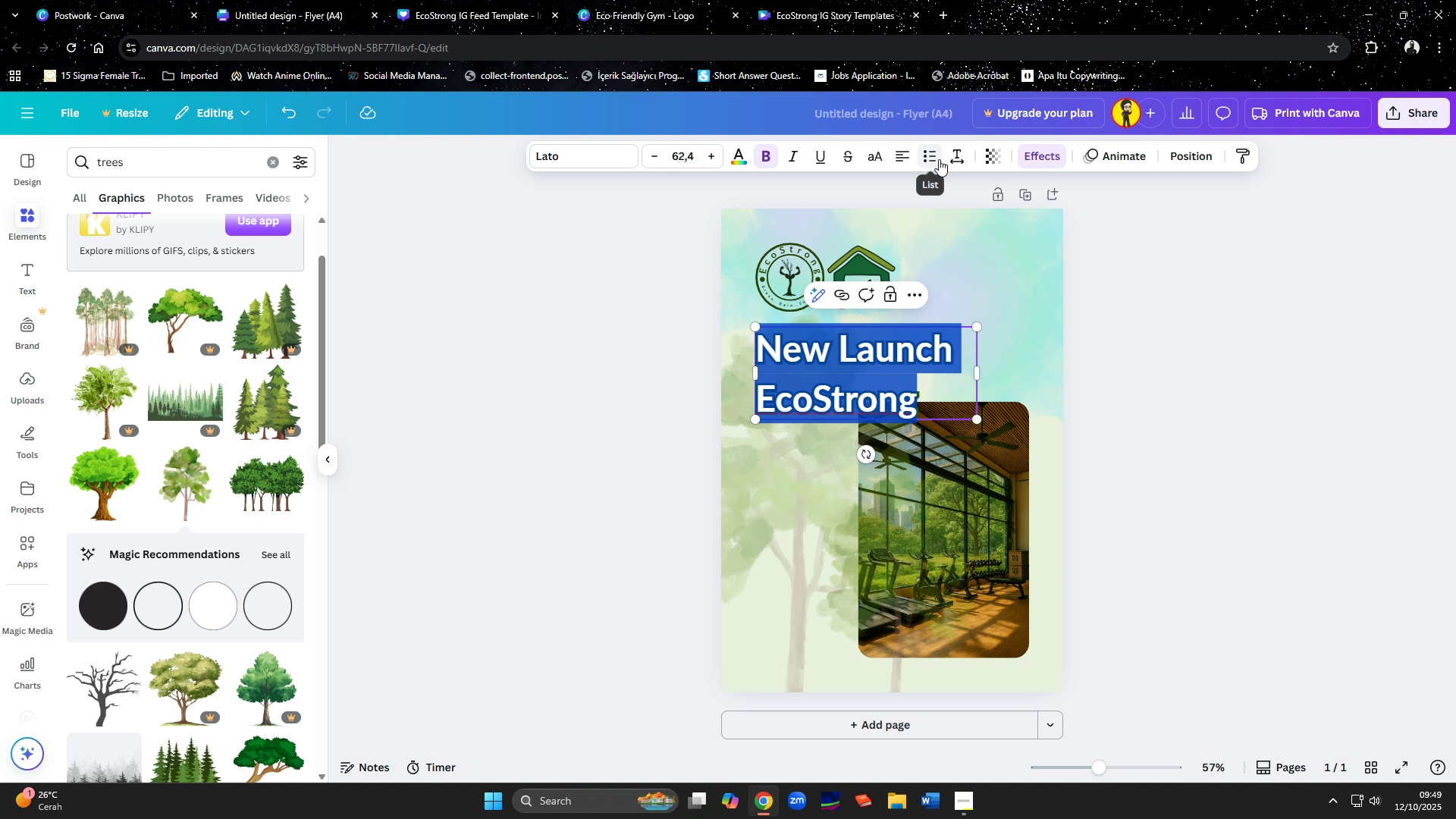 
left_click([952, 158])
 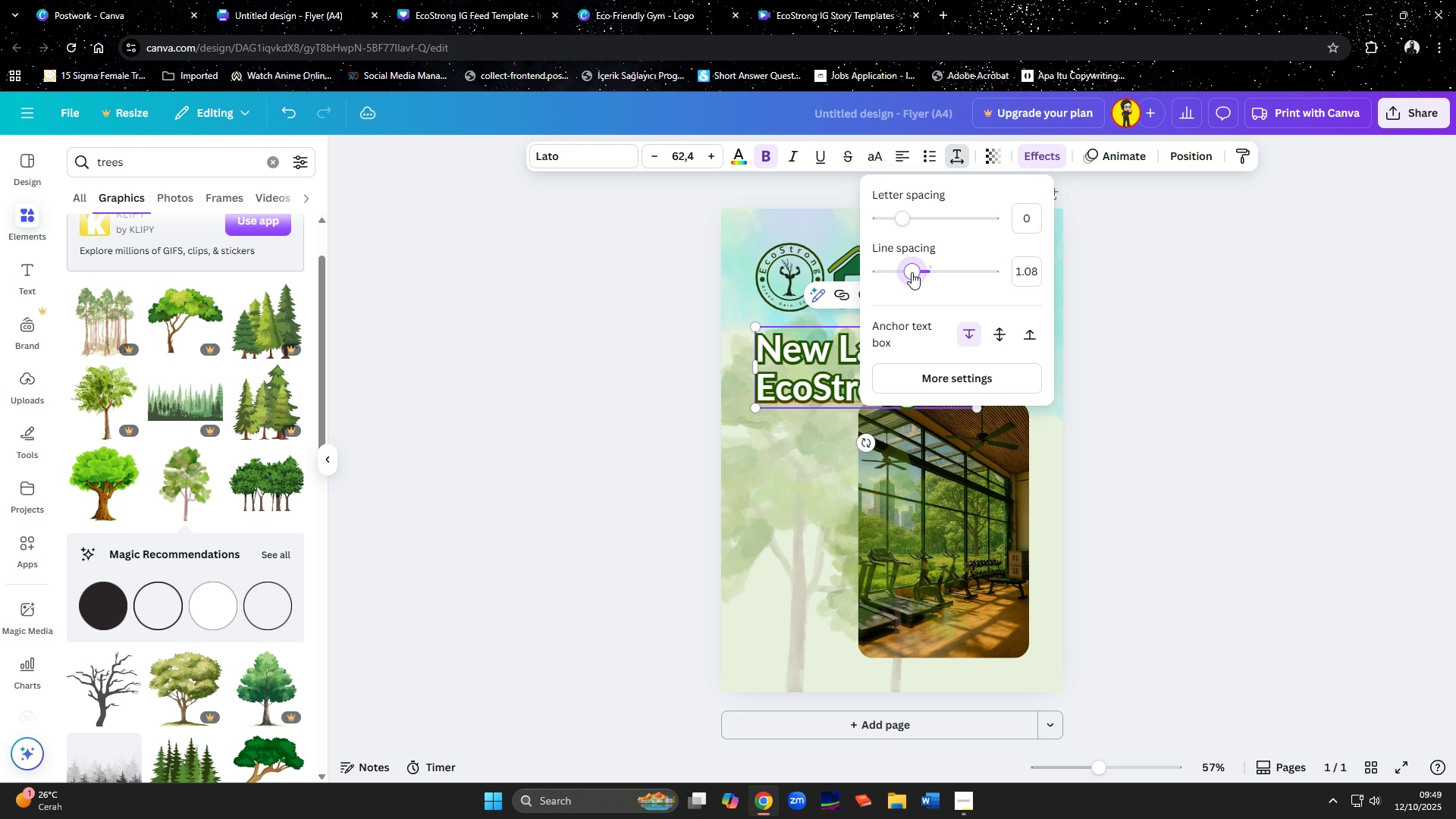 
left_click([798, 378])
 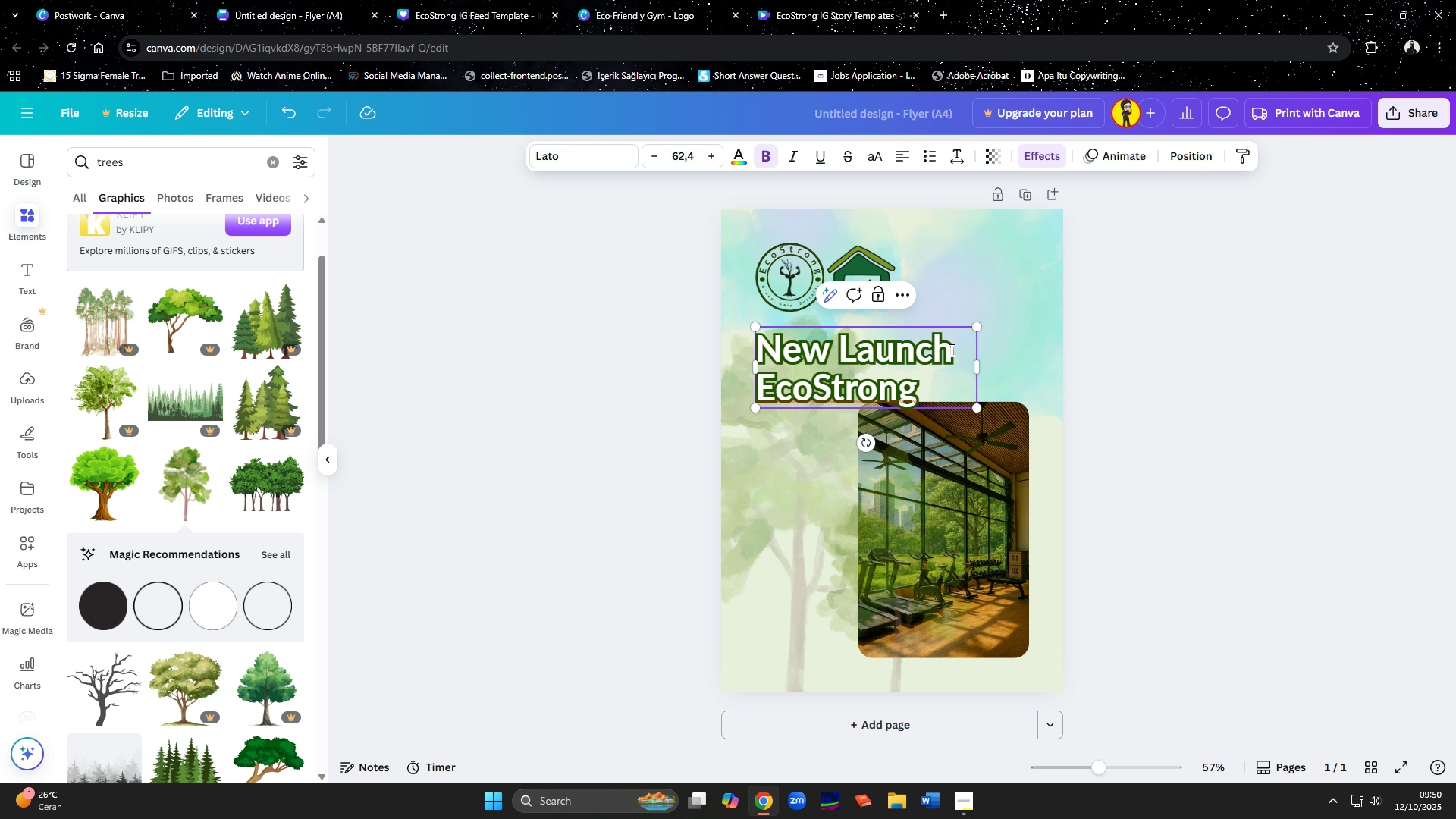 
left_click([958, 348])
 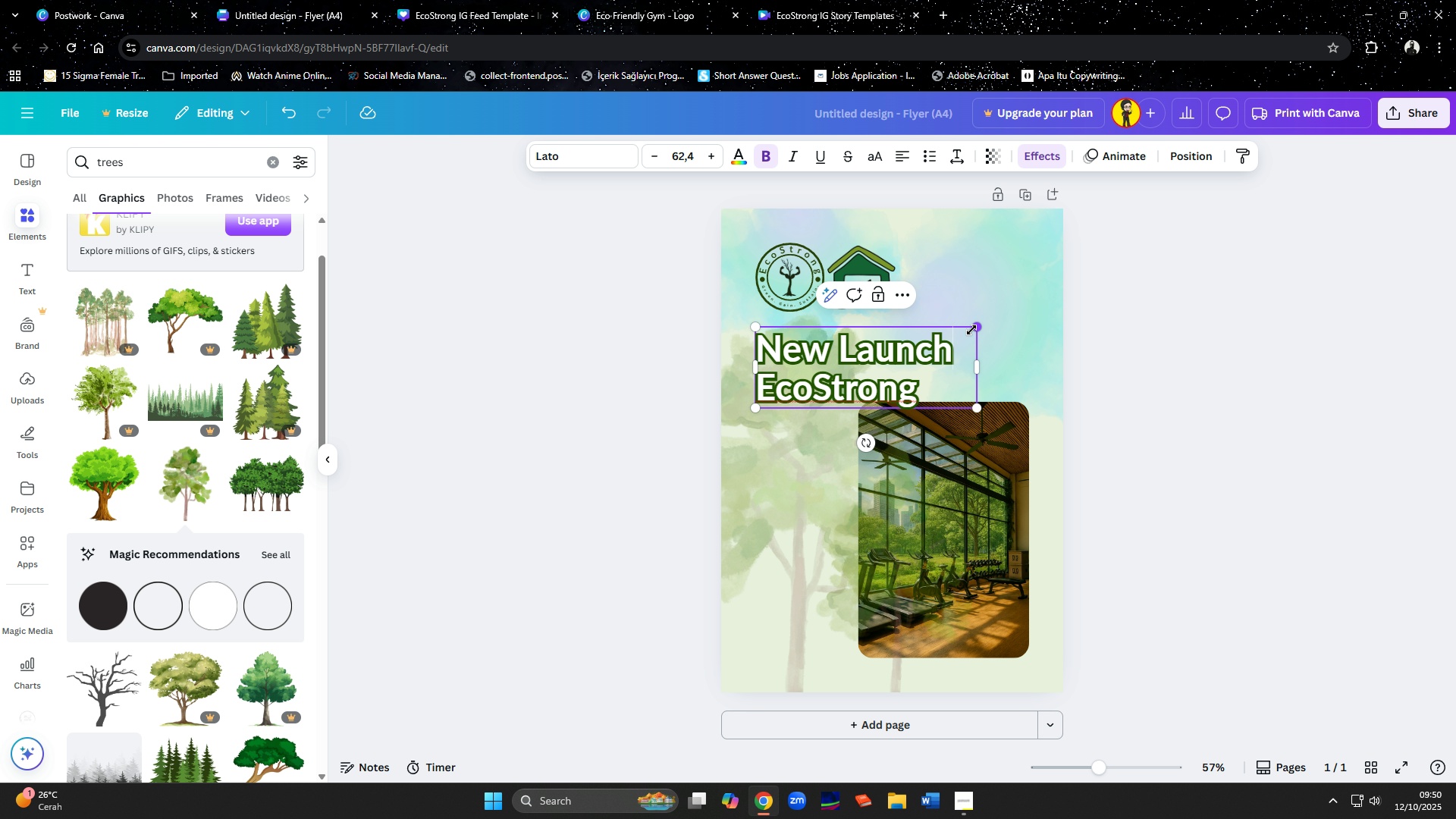 
wait(5.62)
 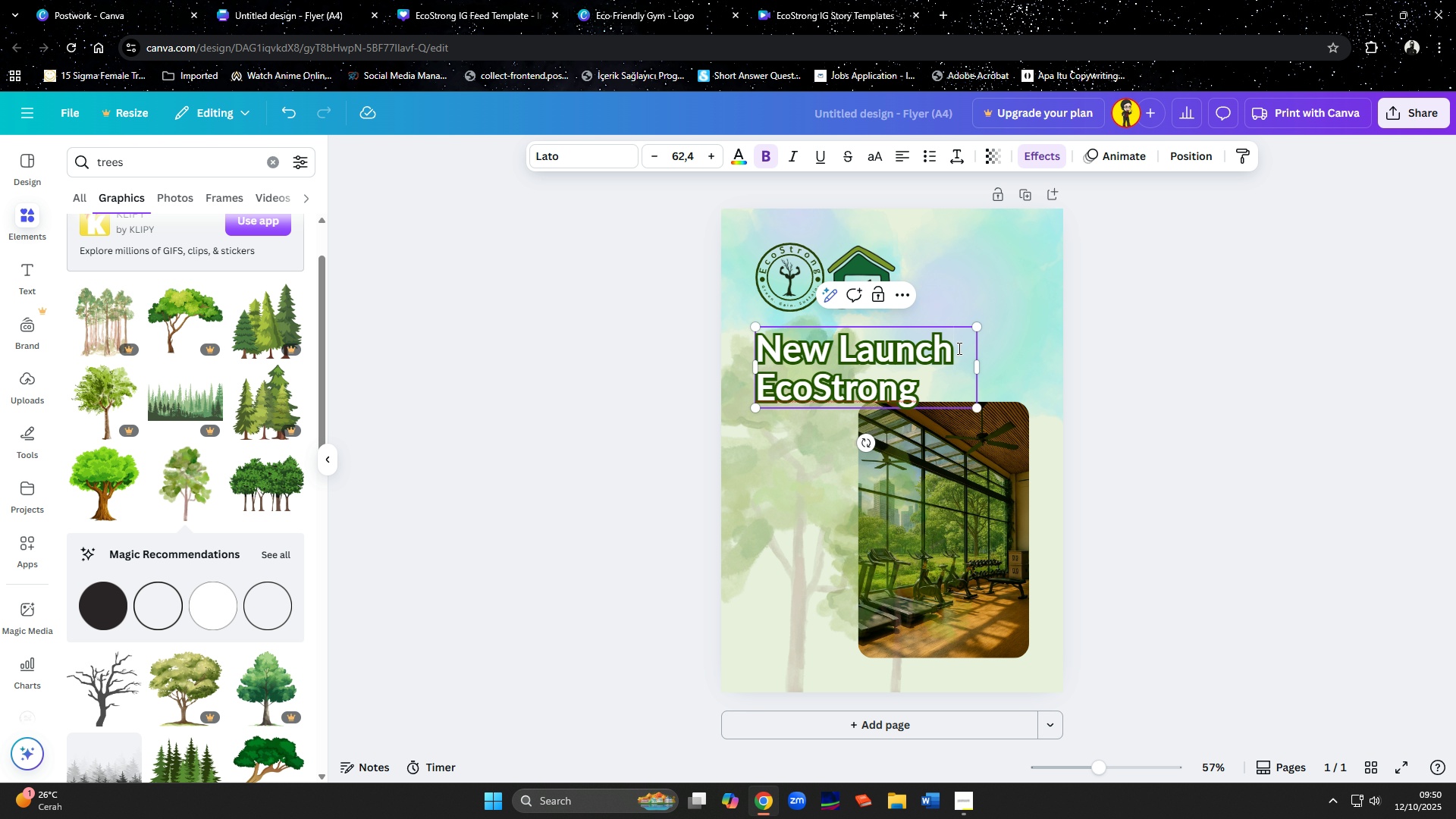 
left_click([927, 387])
 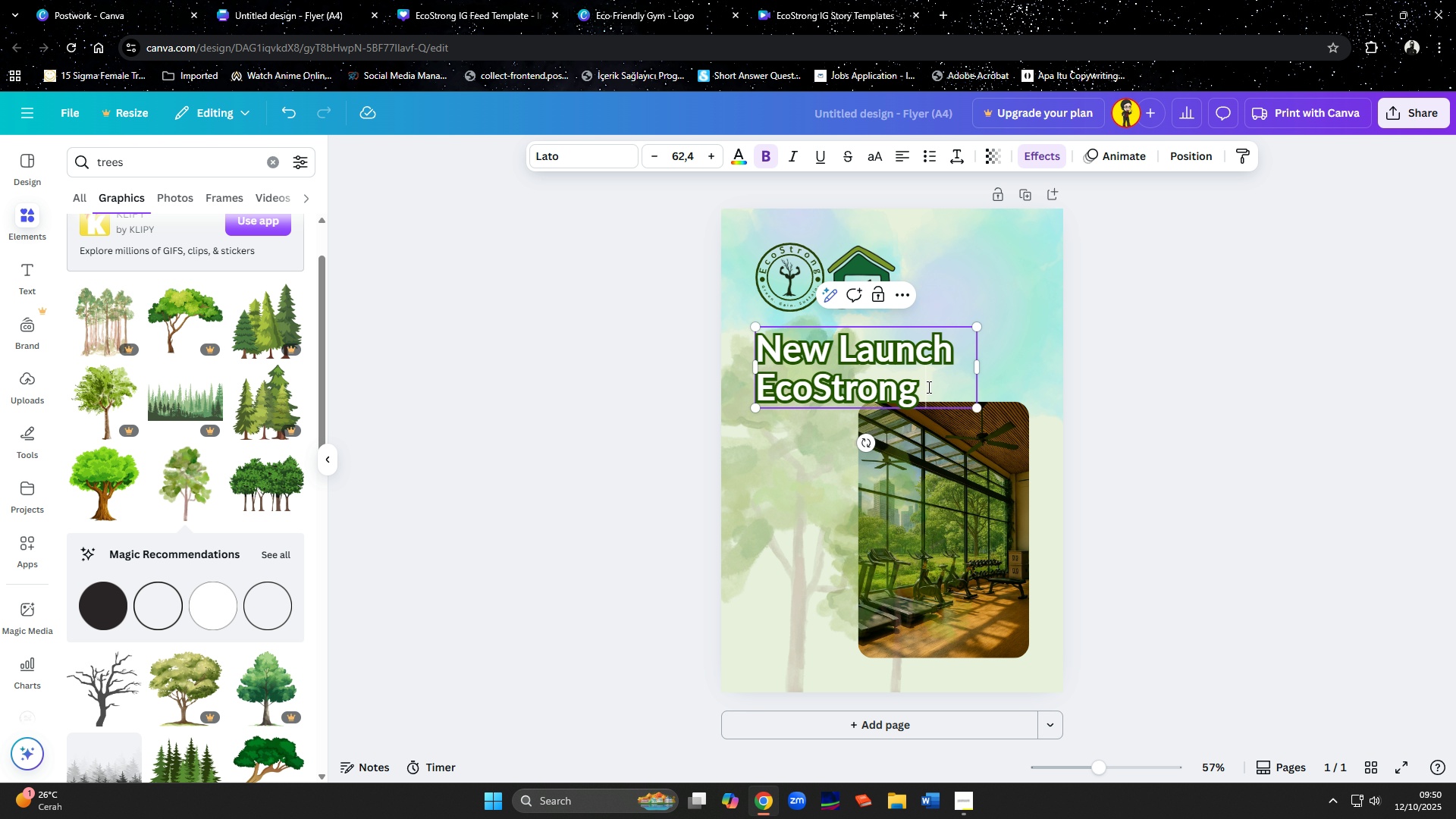 
type( Gym)
 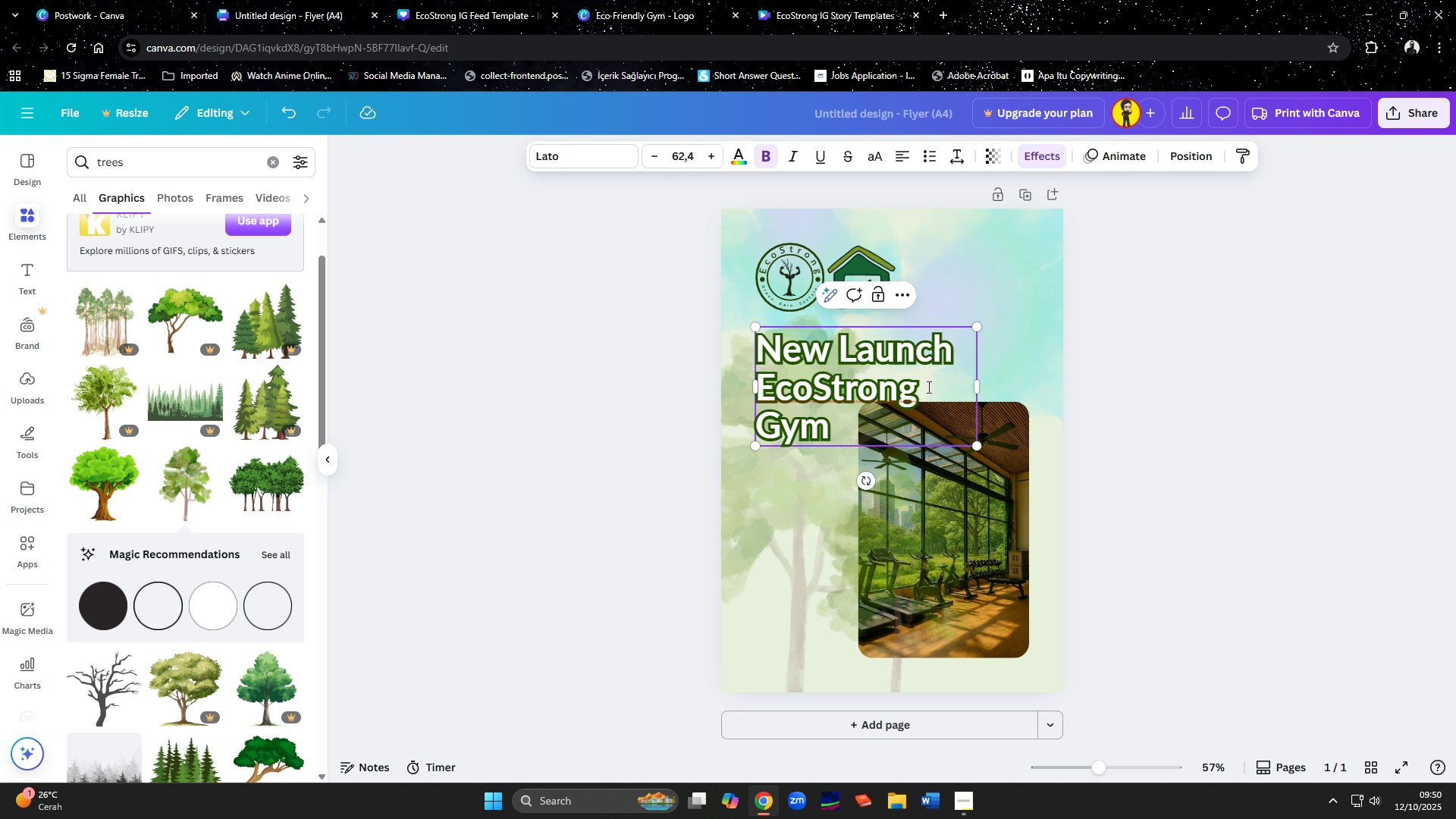 
left_click([974, 387])
 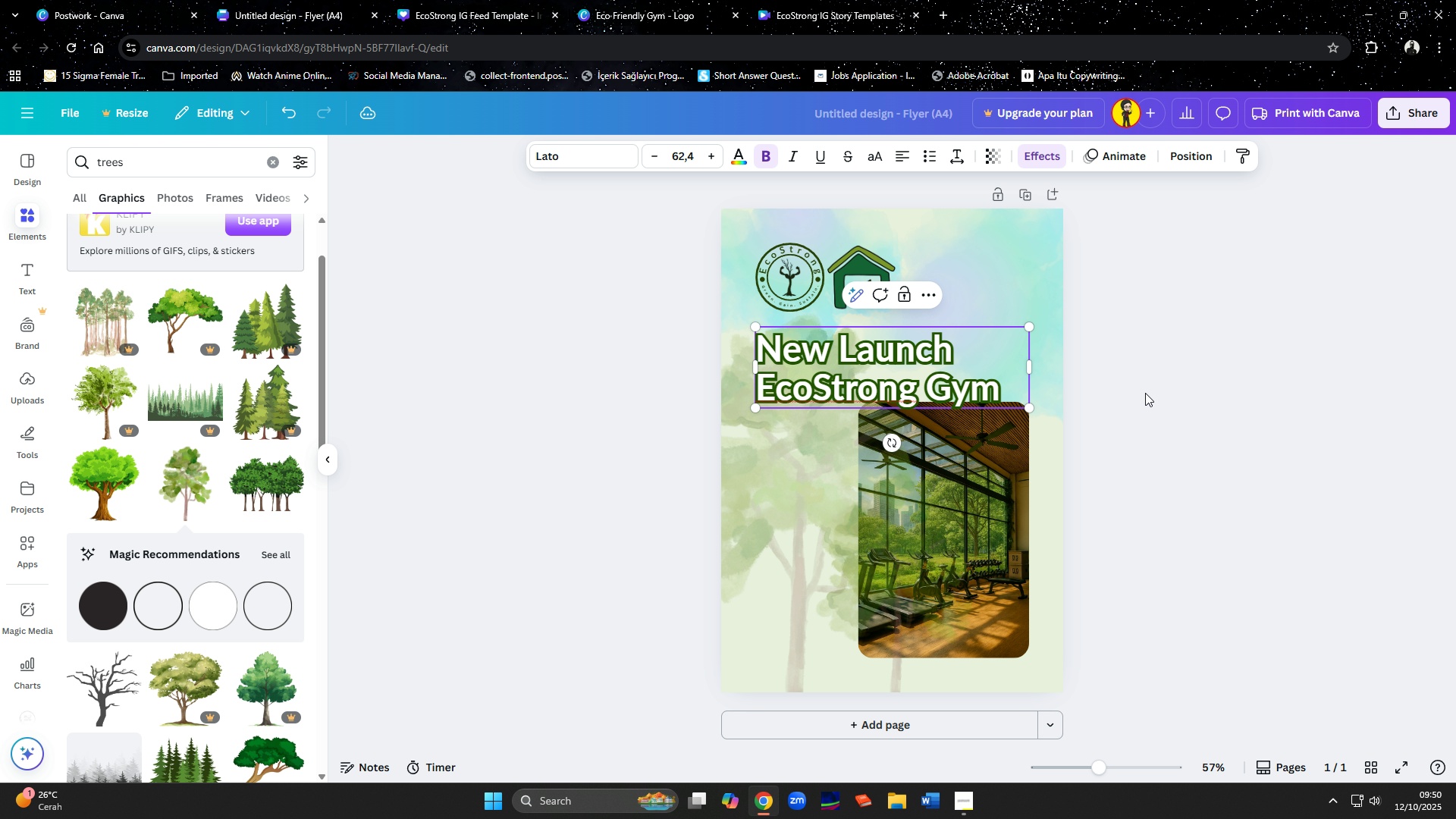 
left_click([1172, 395])
 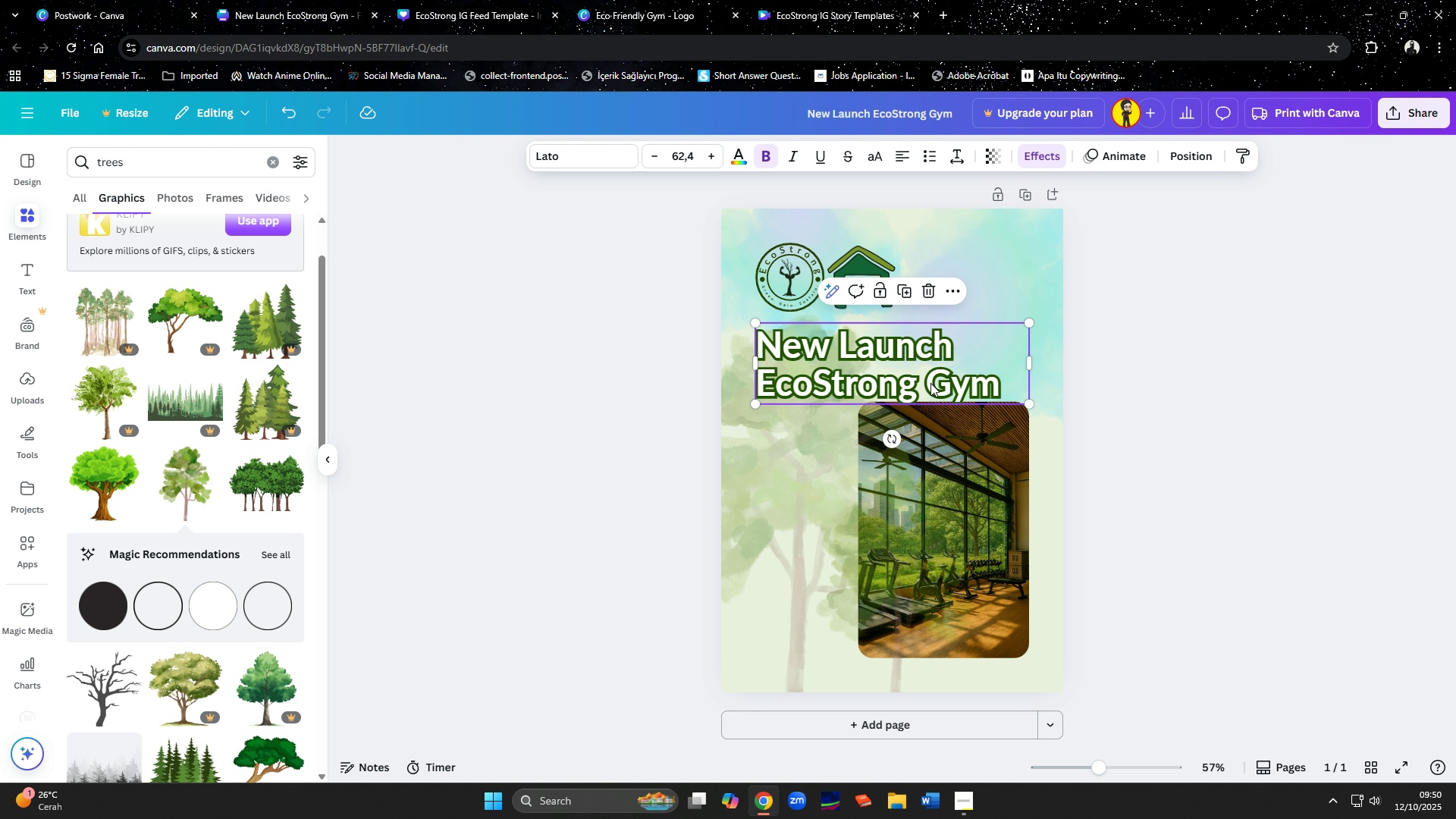 
left_click([937, 352])
 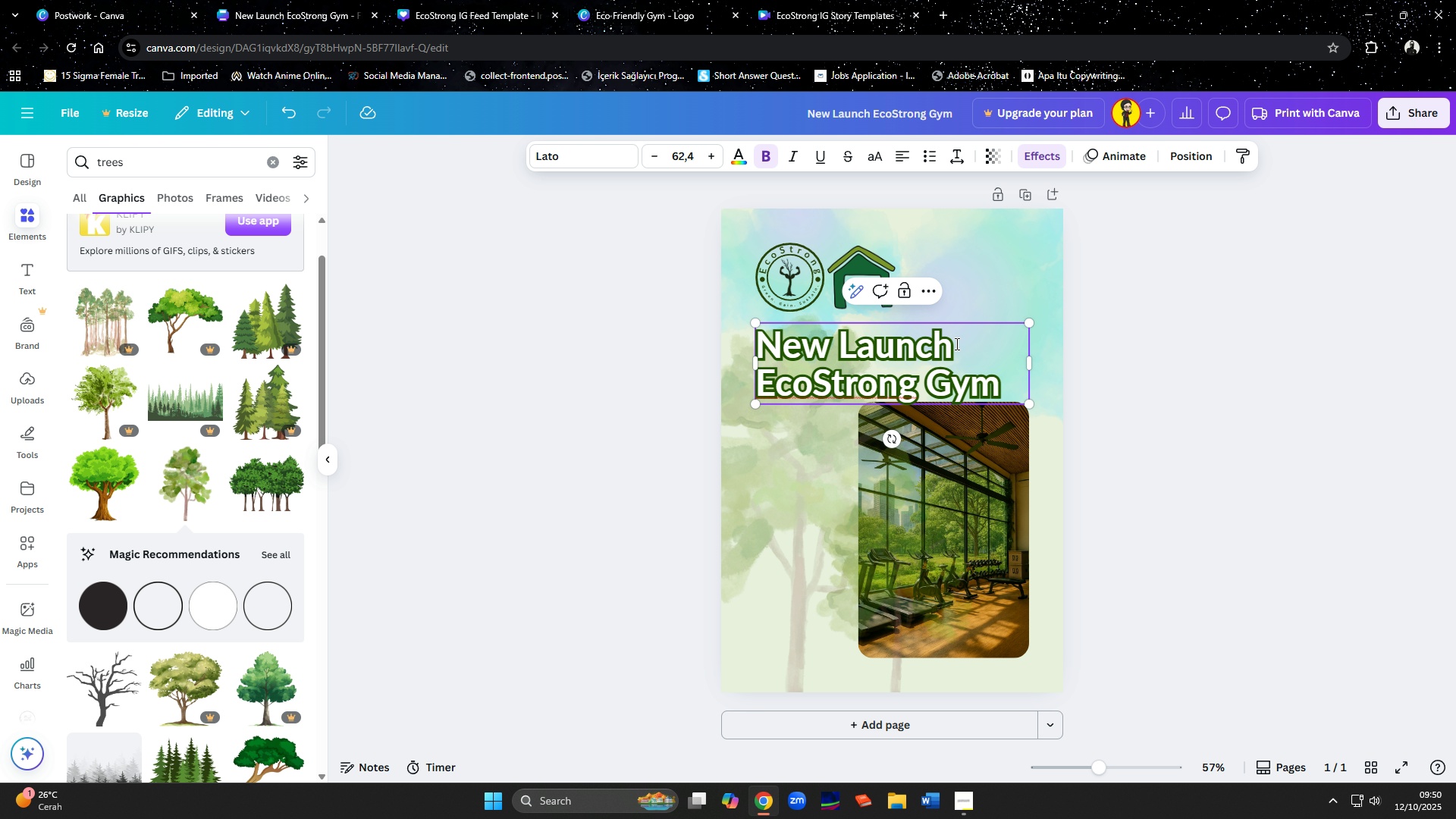 
left_click([956, 344])
 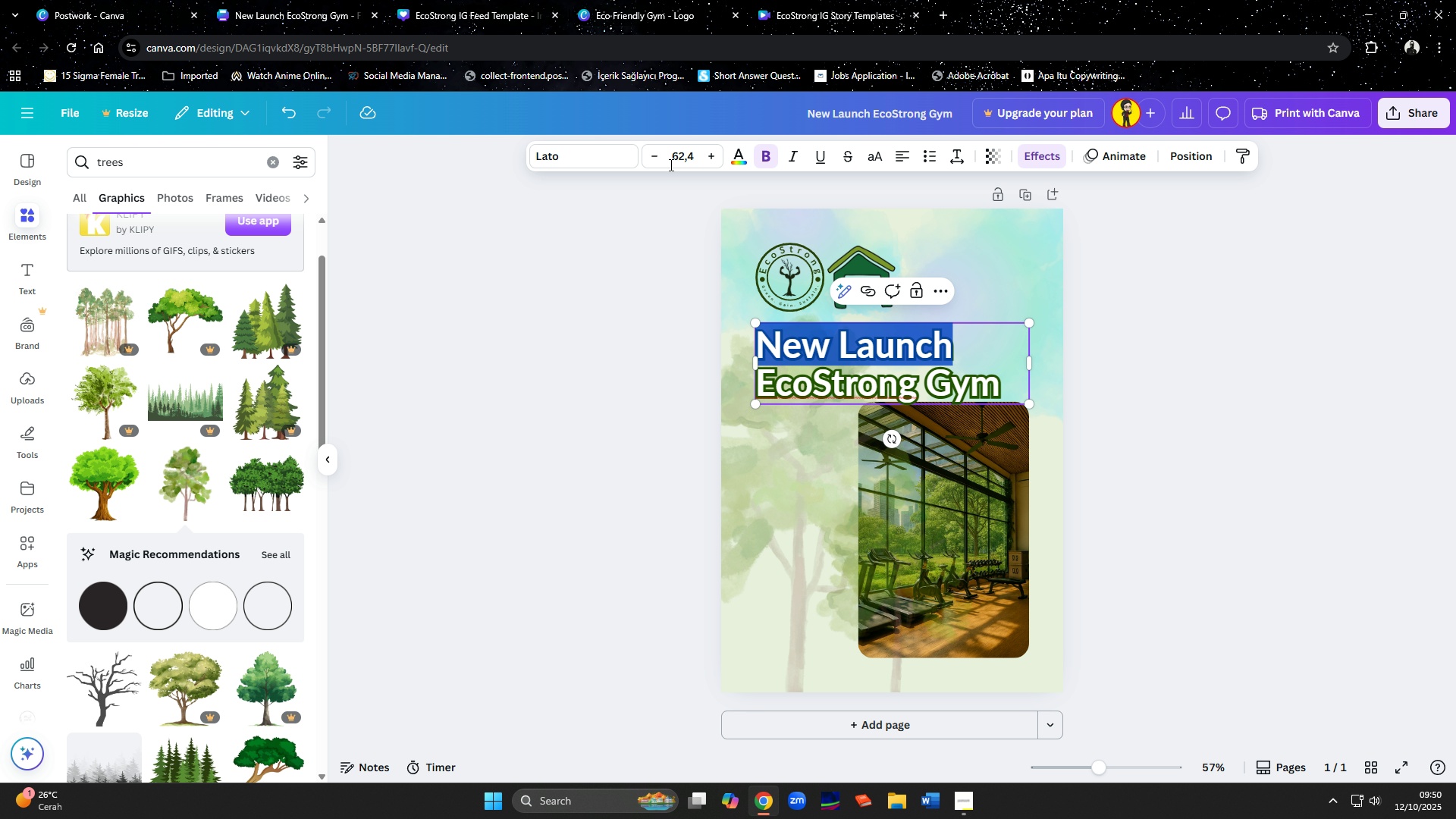 
type(65)
 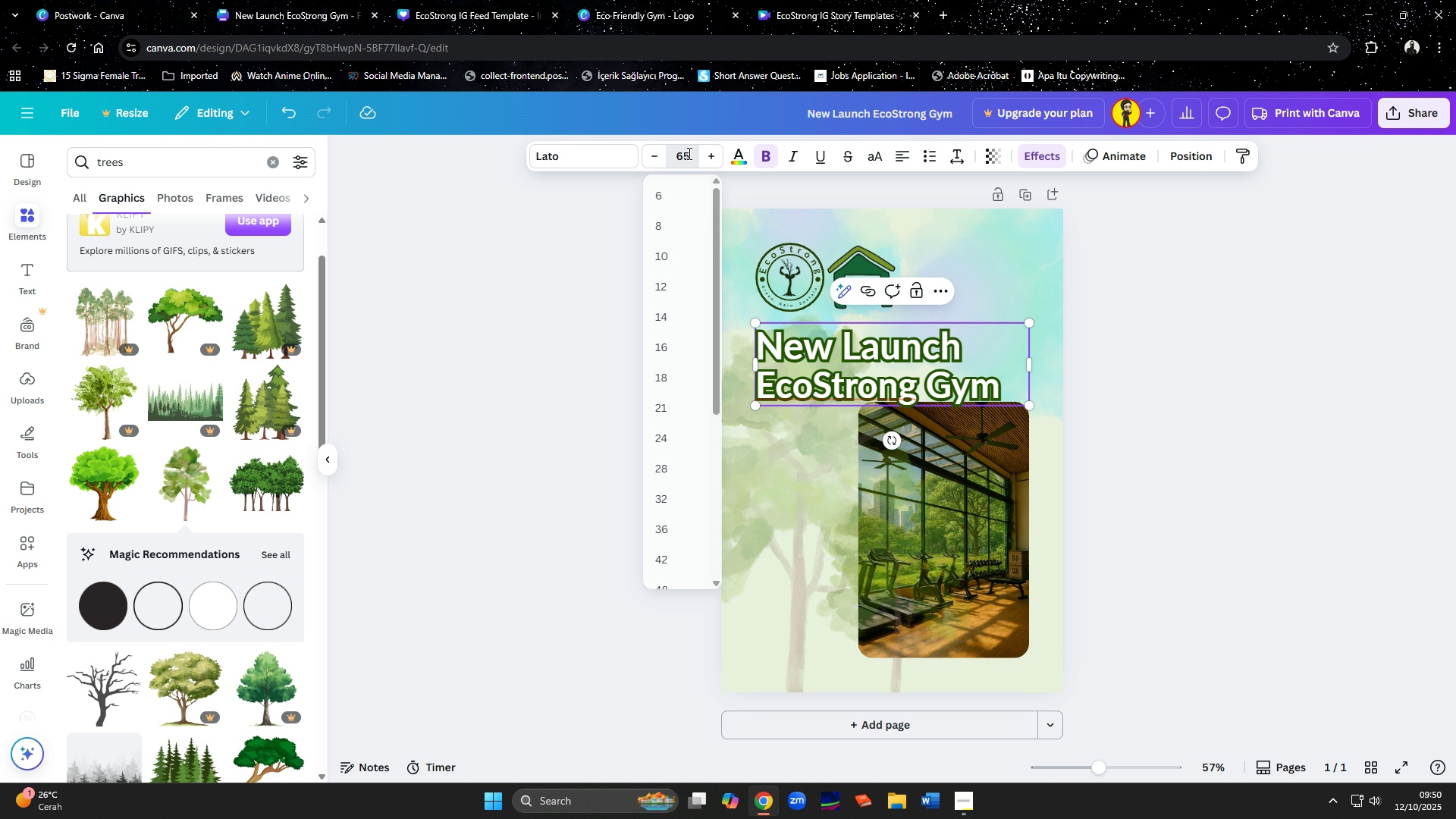 
key(Enter)
 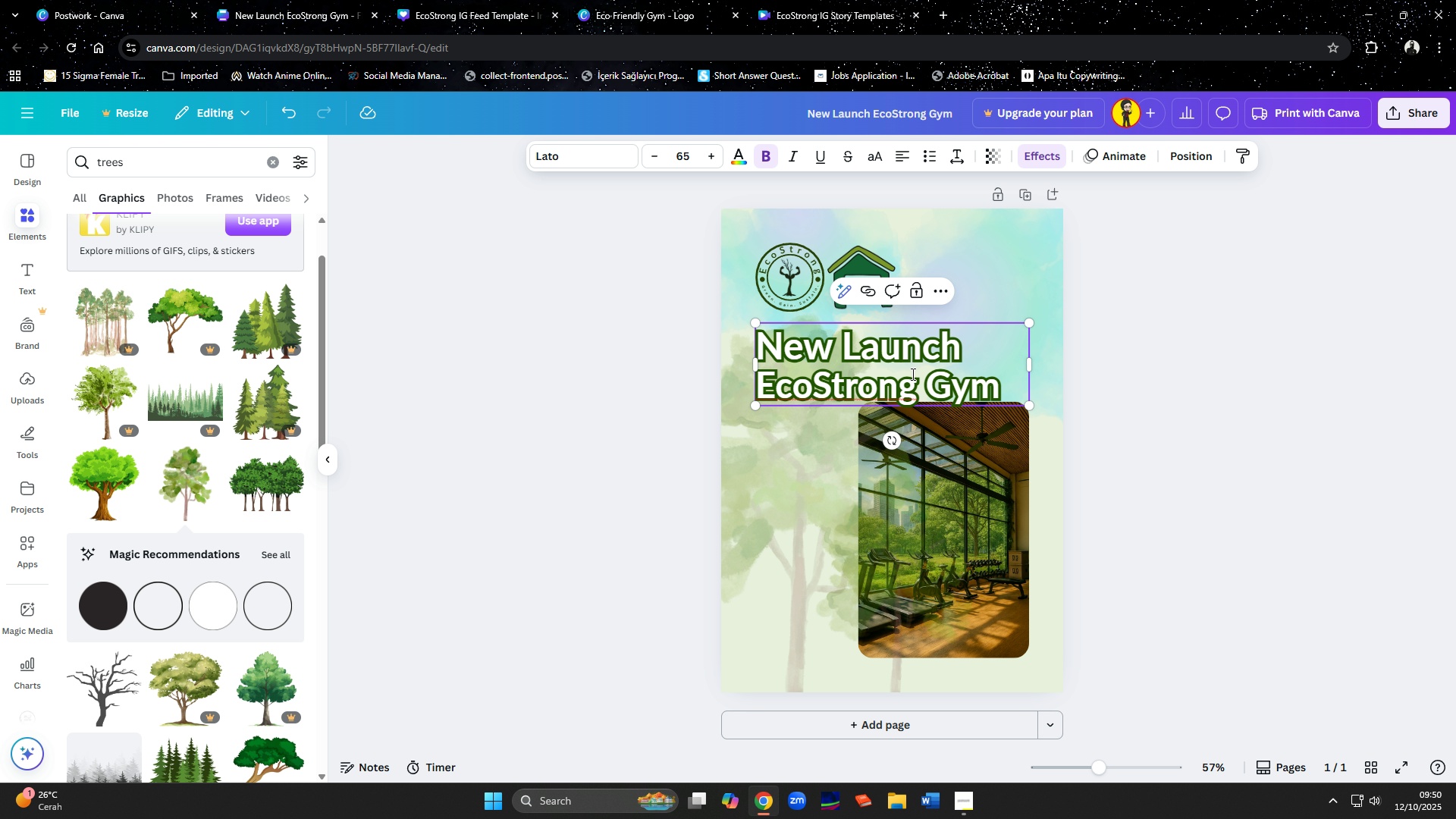 
left_click([905, 391])
 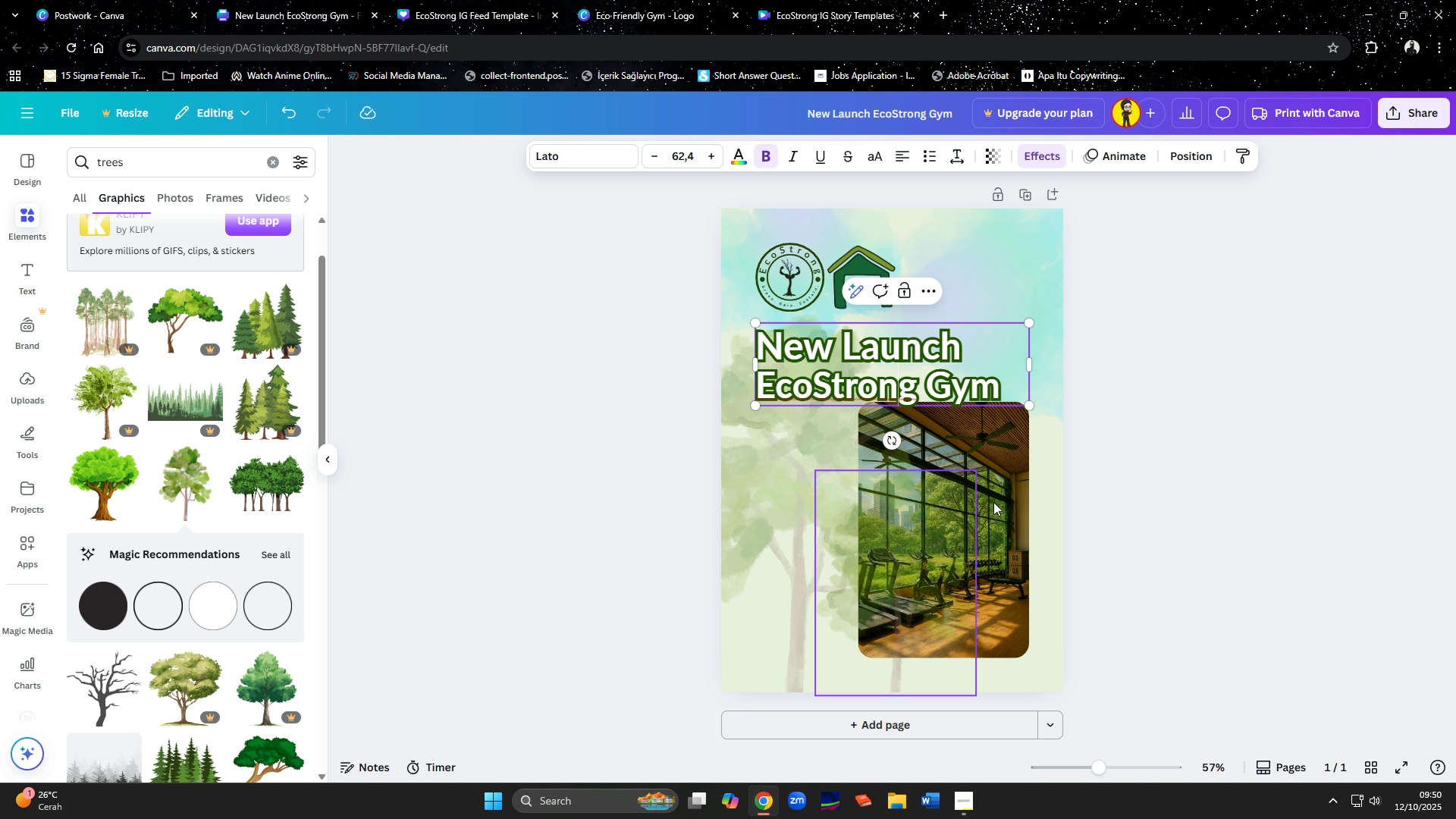 
left_click([1128, 460])
 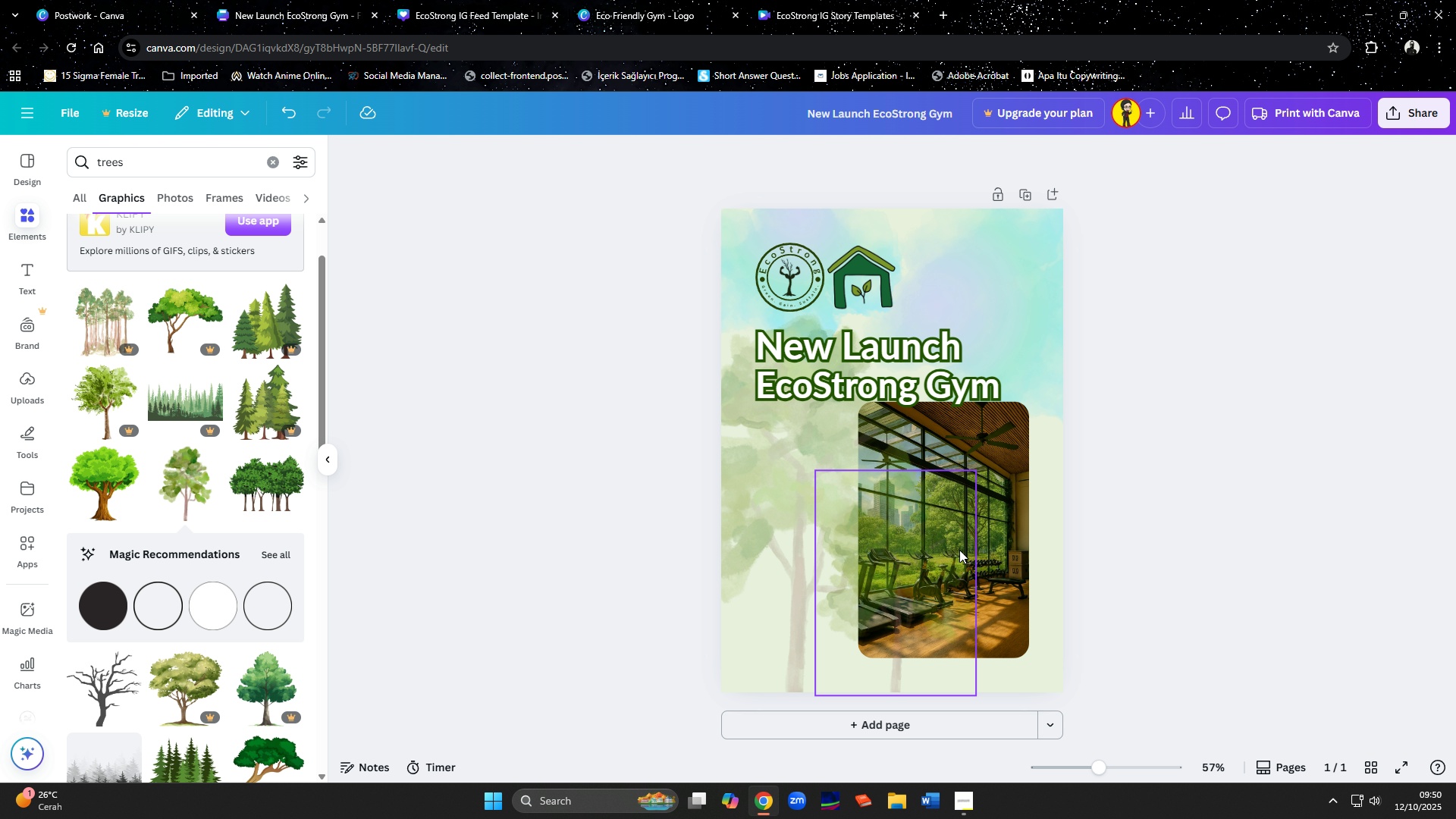 
left_click([1166, 519])
 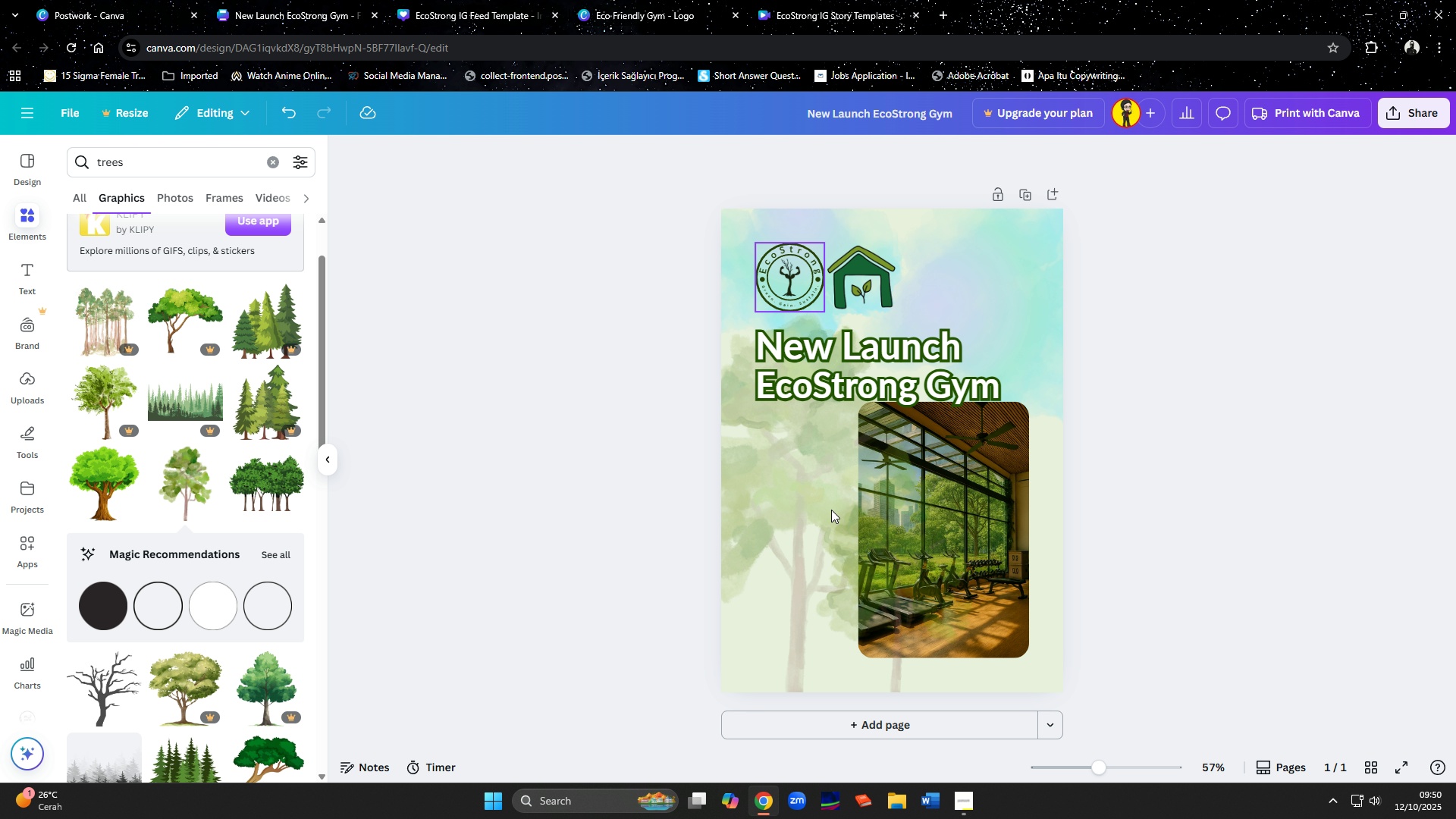 
left_click([952, 811])
 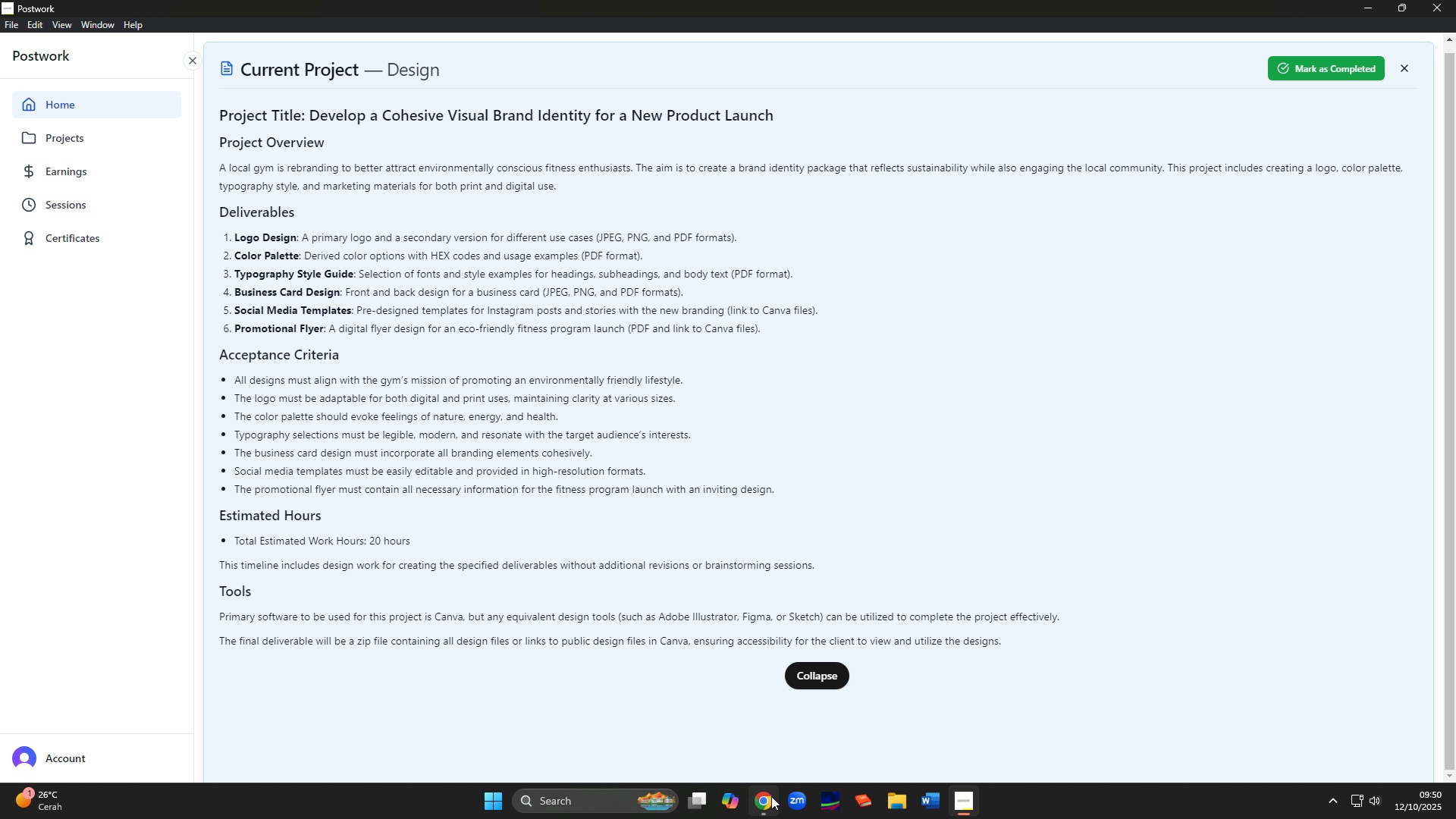 
wait(8.92)
 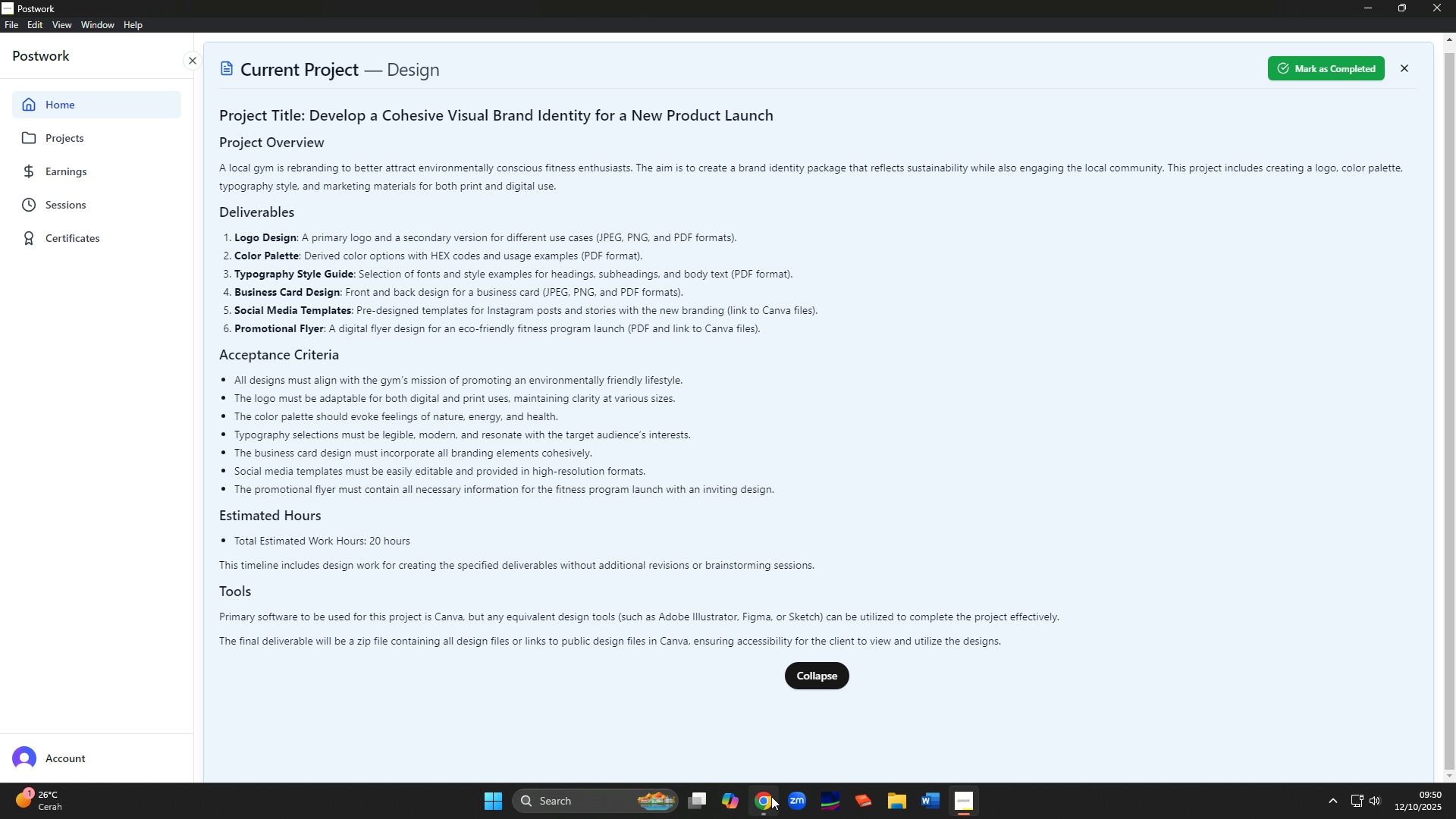 
left_click([1181, 539])
 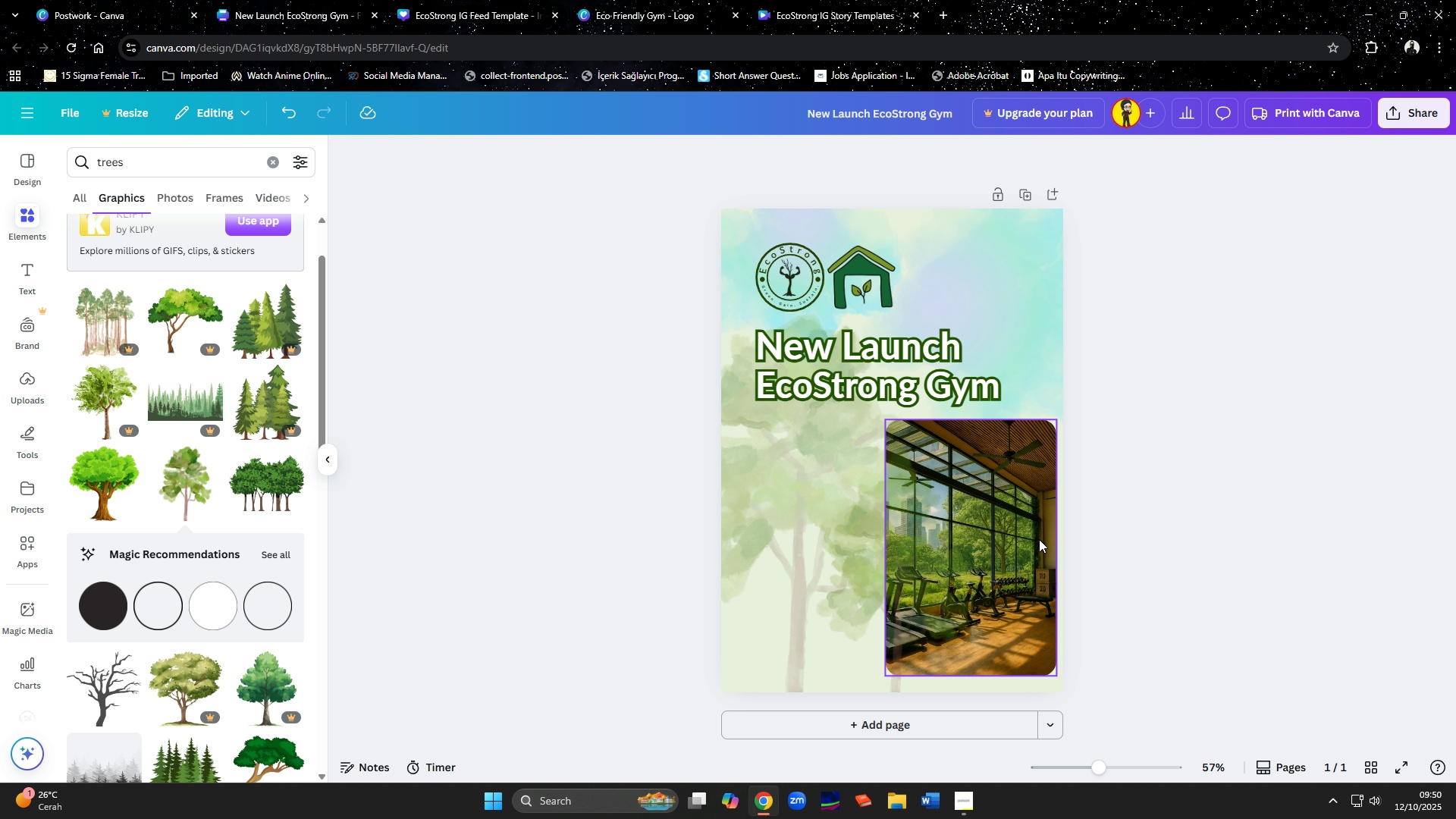 
wait(8.42)
 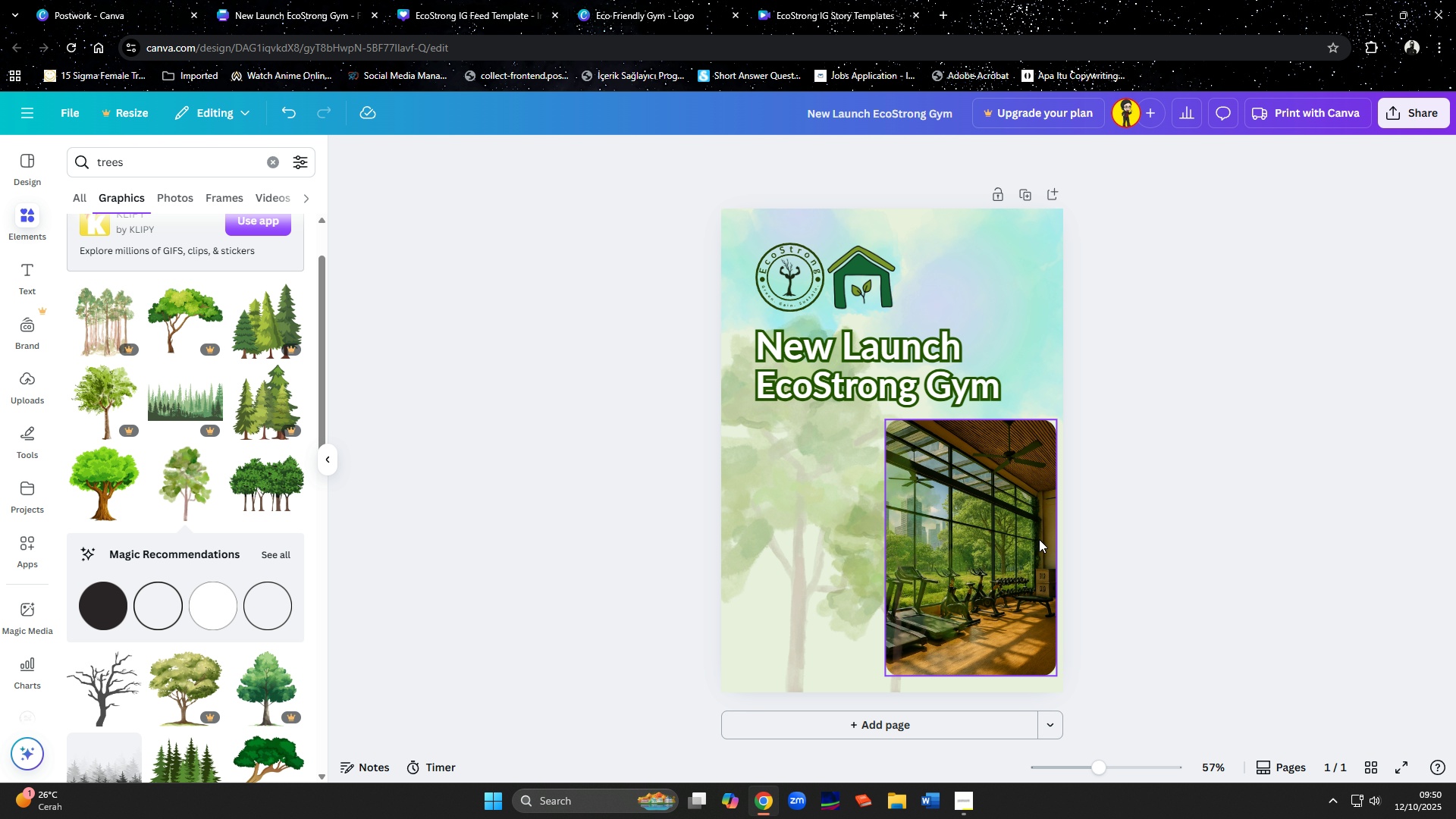 
left_click([661, 444])
 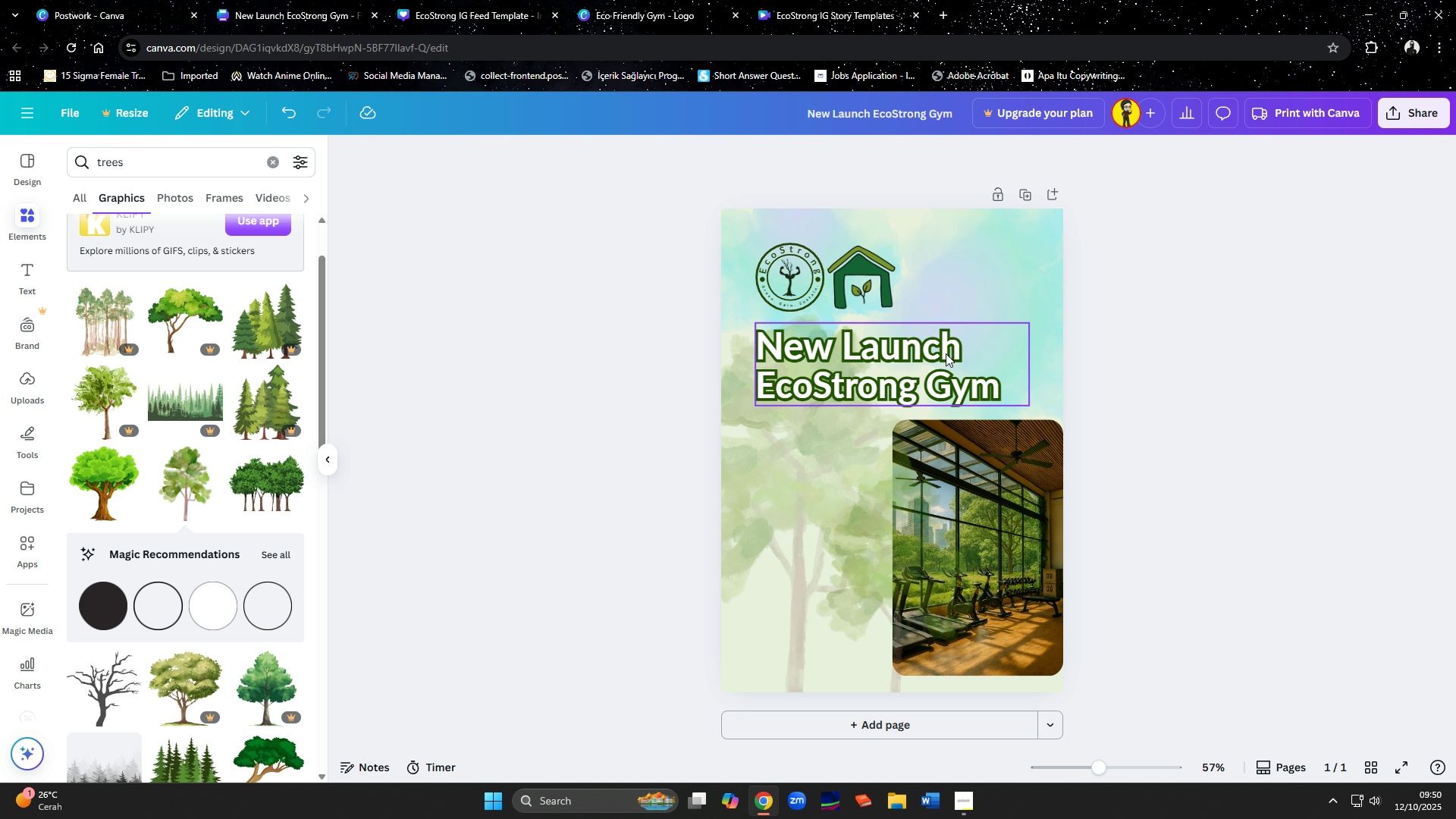 
left_click([444, 5])
 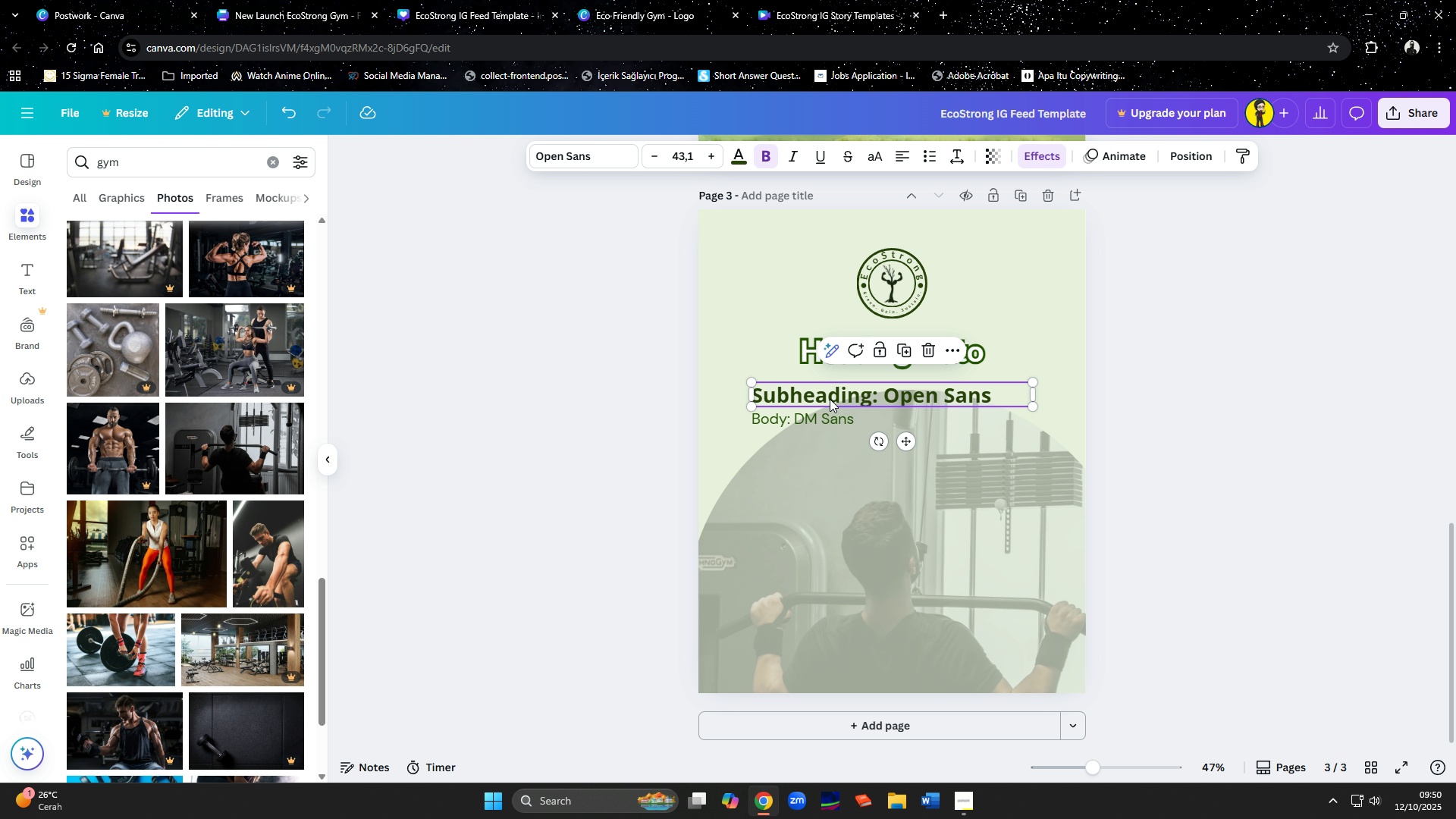 
left_click([830, 399])
 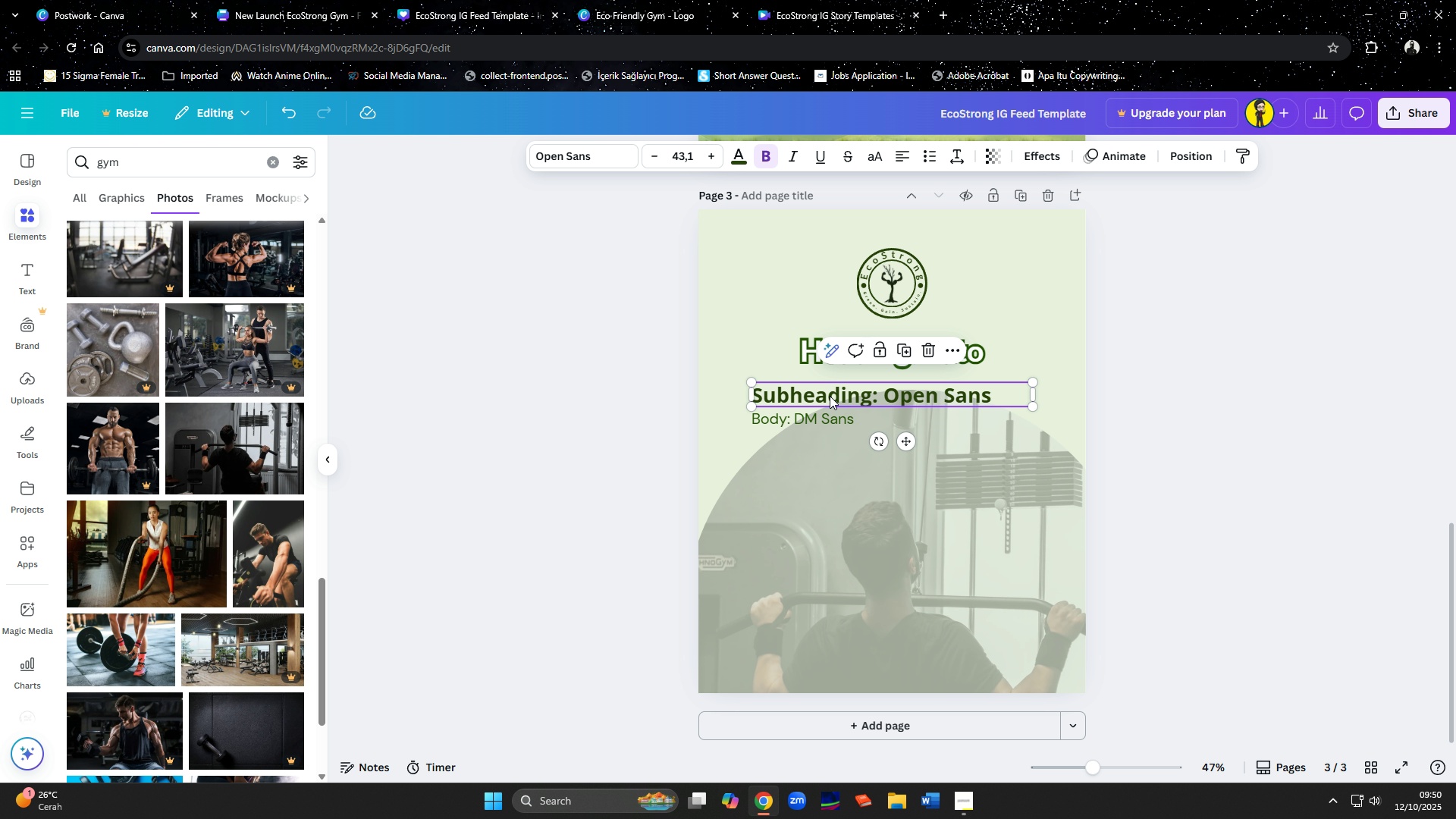 
key(Control+C)
 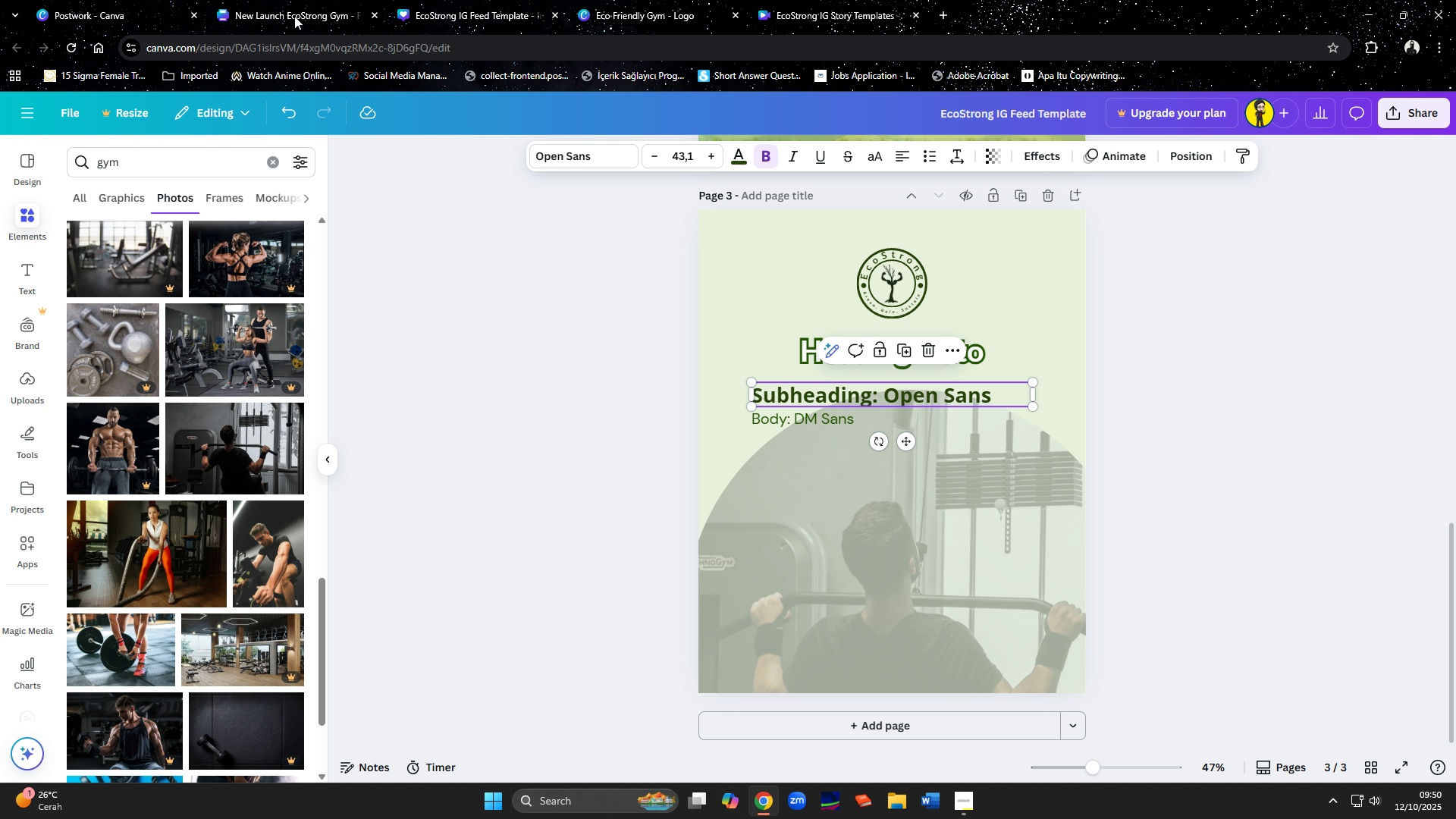 
left_click([291, 14])
 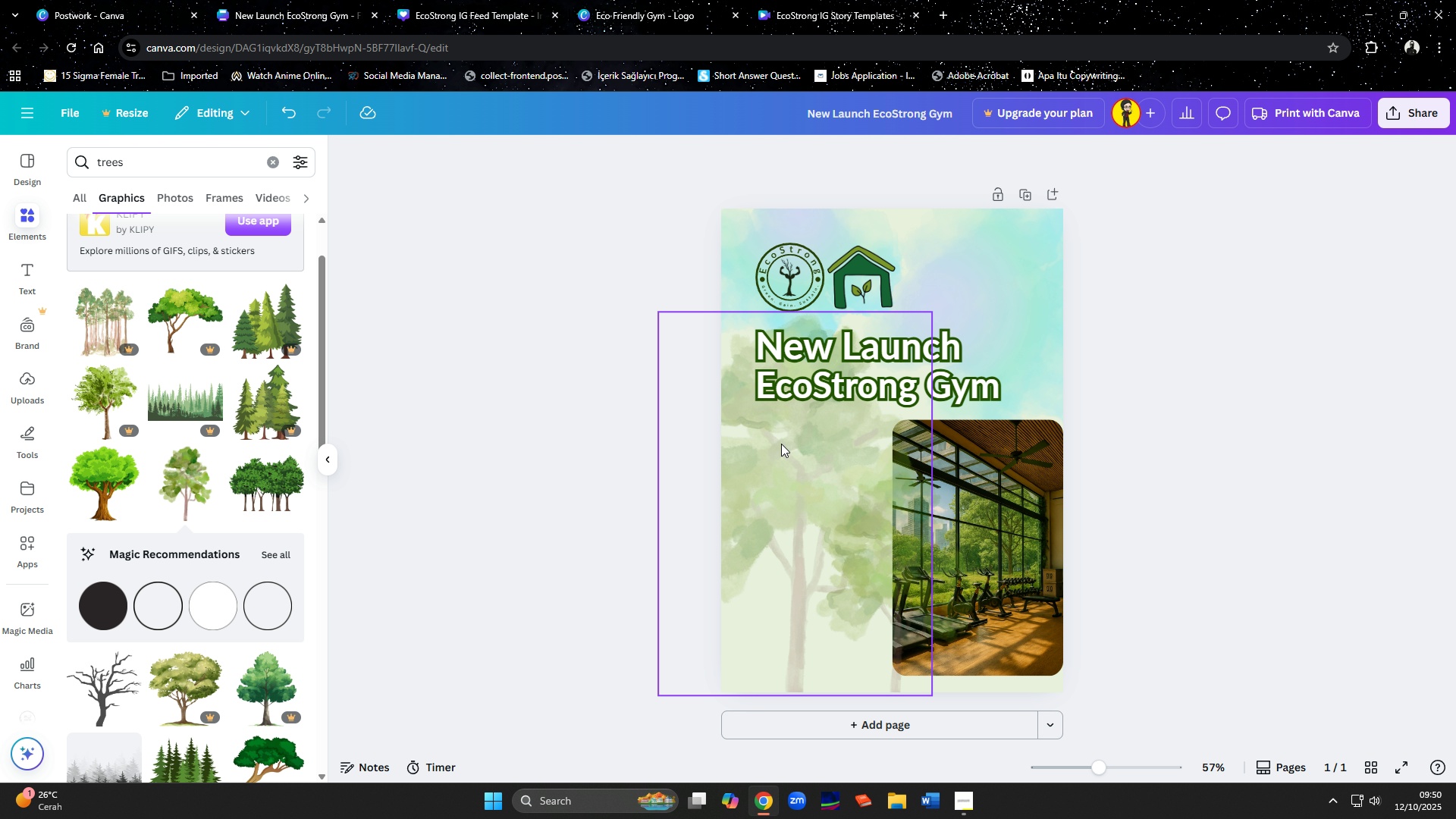 
left_click([781, 443])
 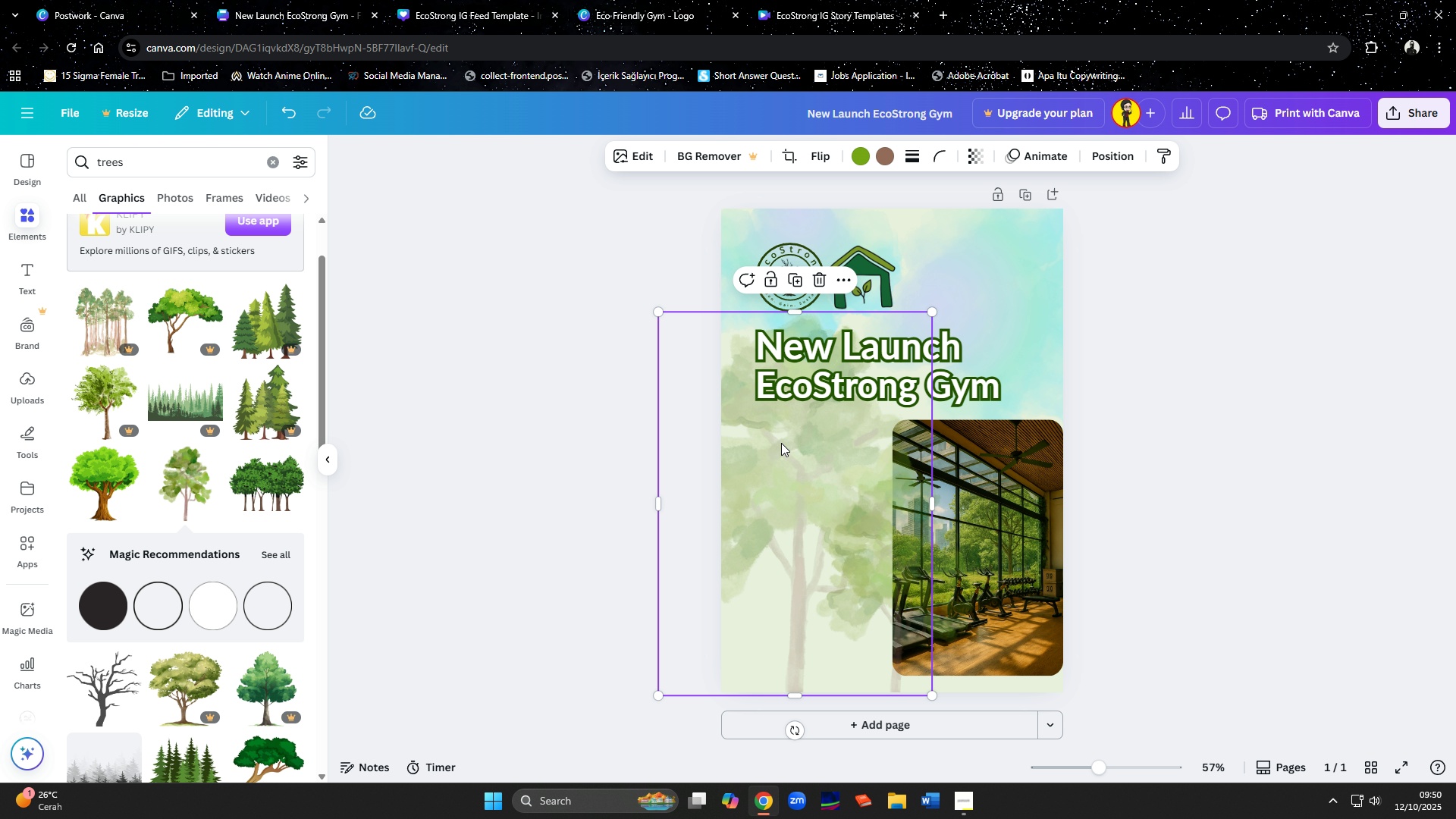 
key(Control+ControlLeft)
 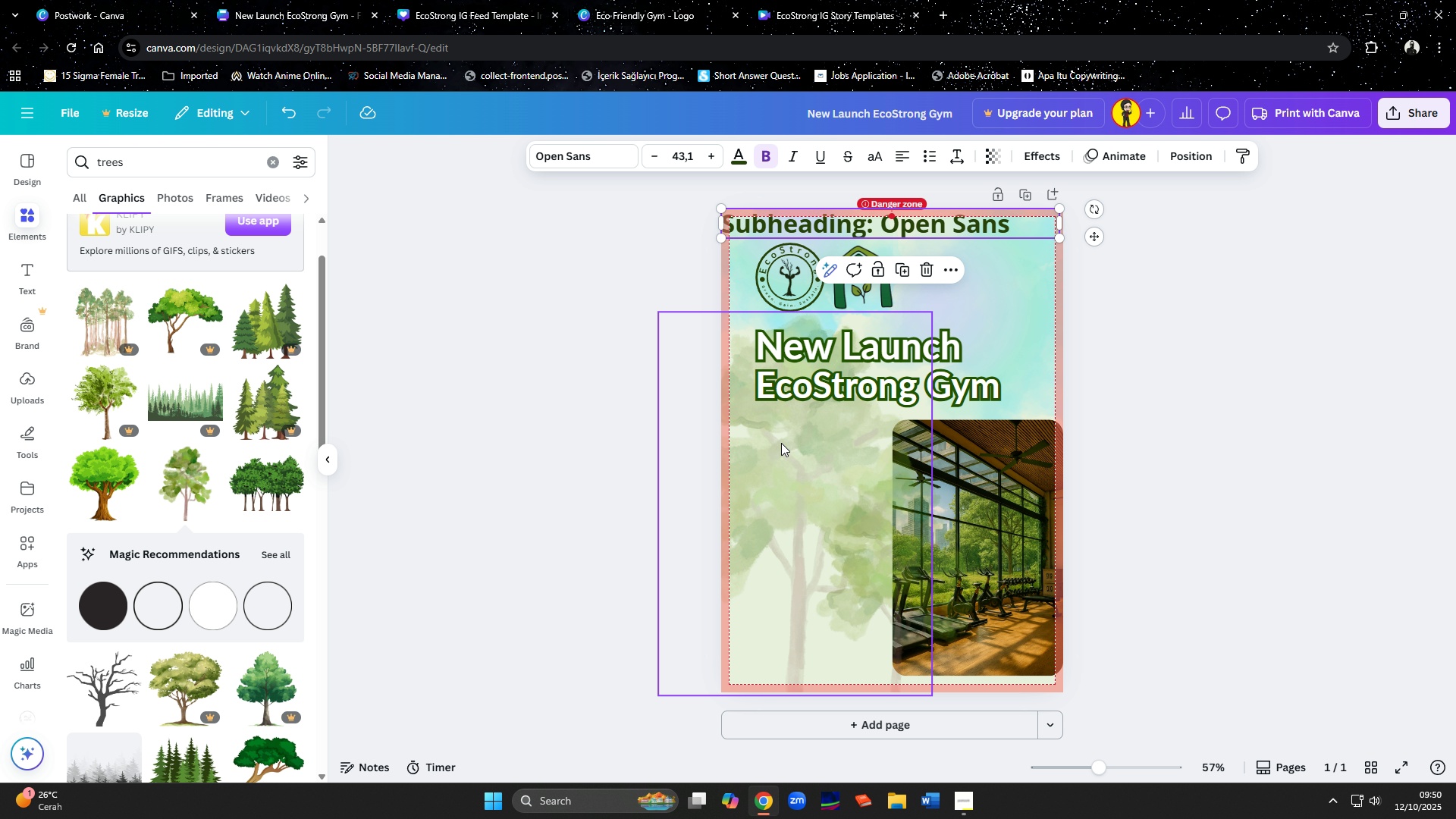 
key(Control+V)
 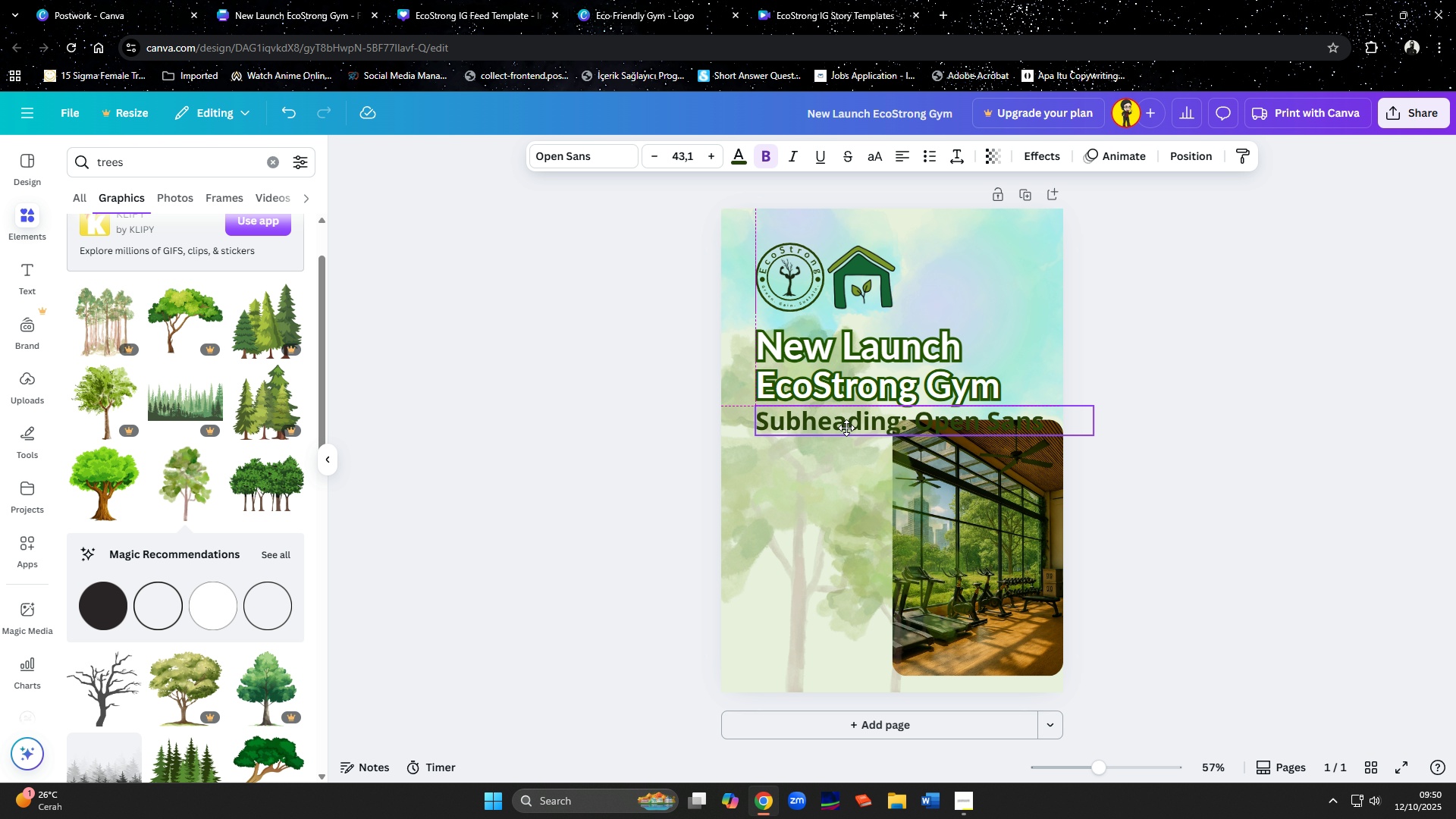 
wait(5.27)
 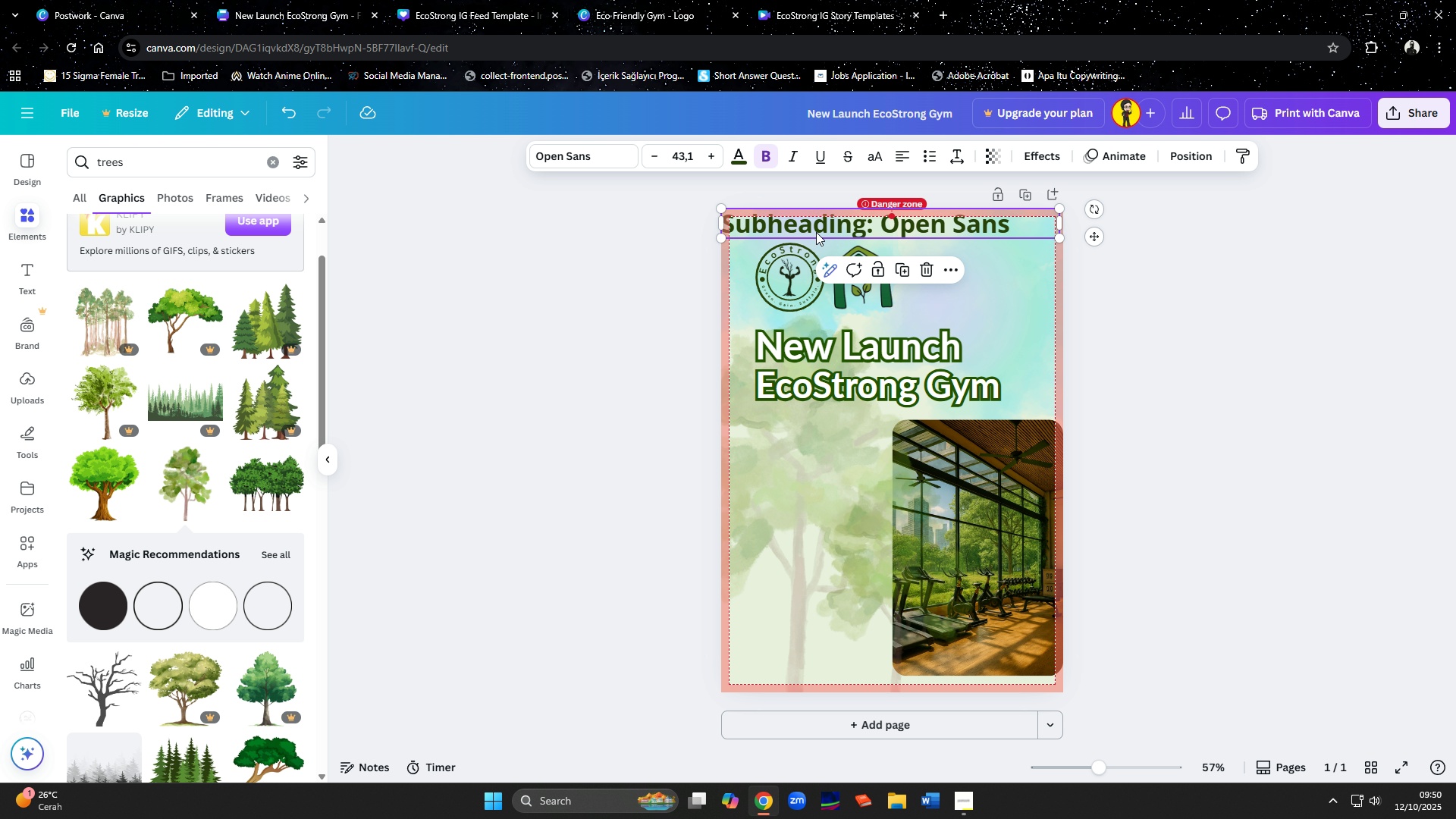 
left_click([844, 428])
 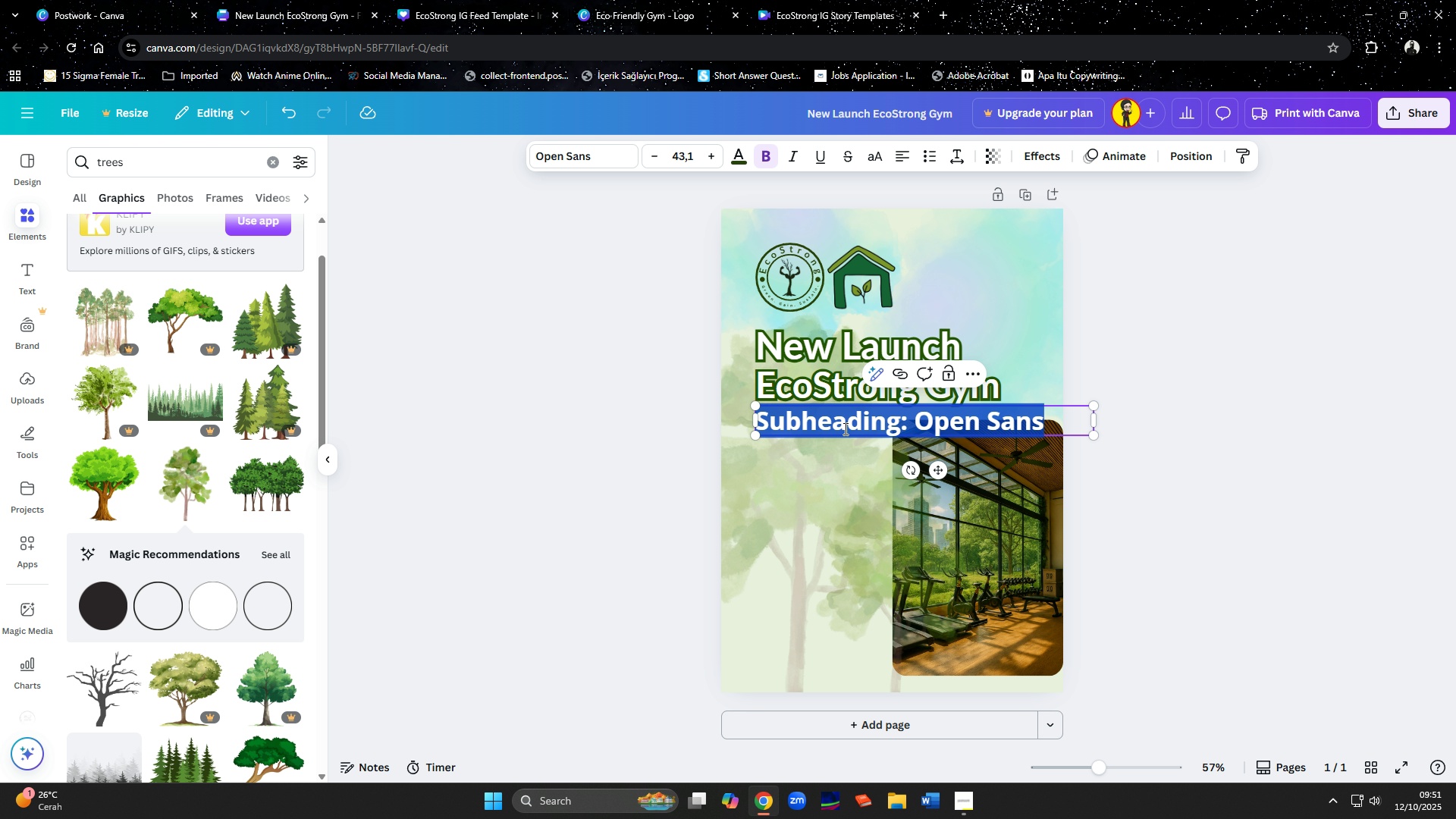 
wait(5.66)
 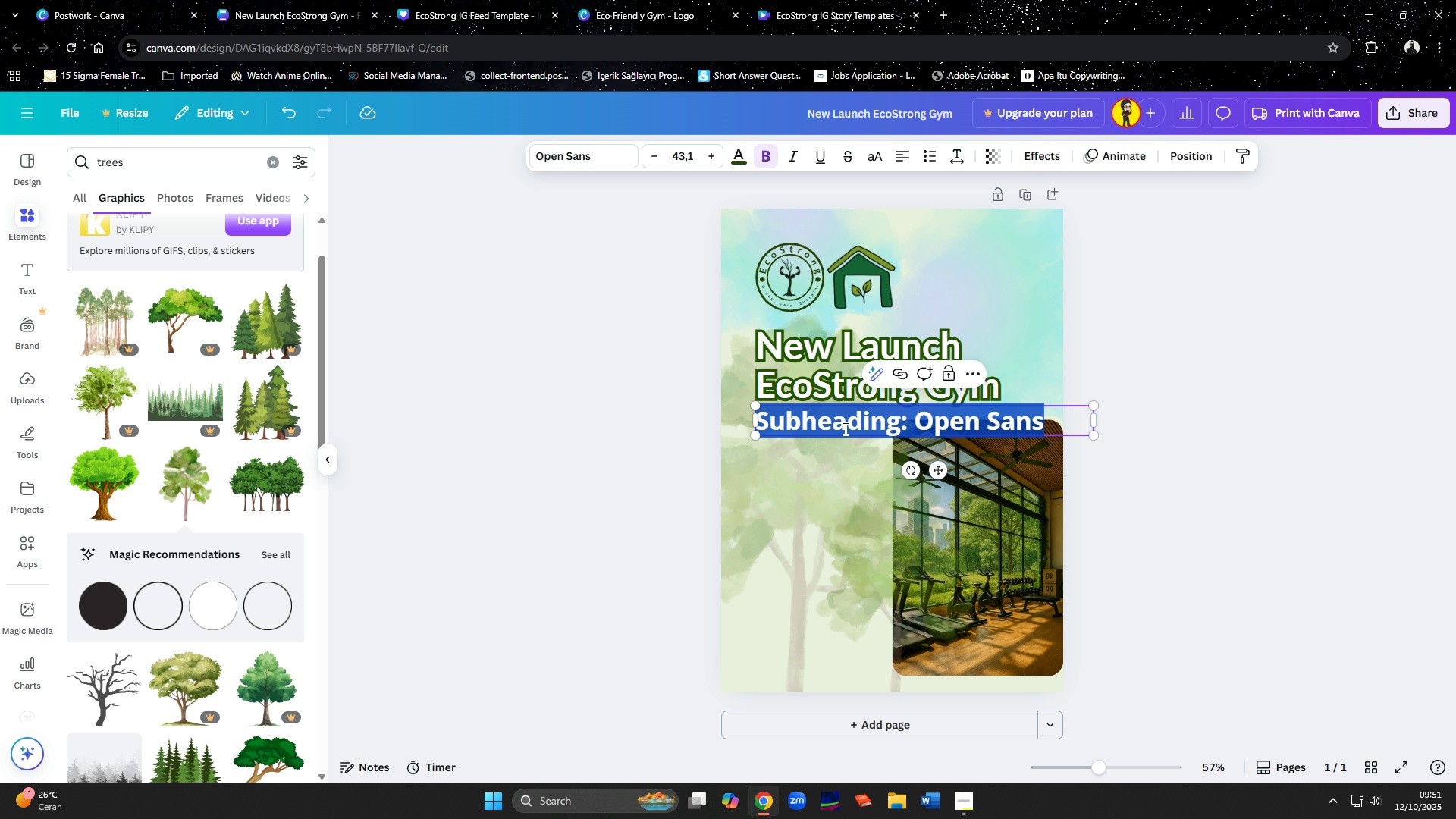 
type(Eco-friendly gym )
 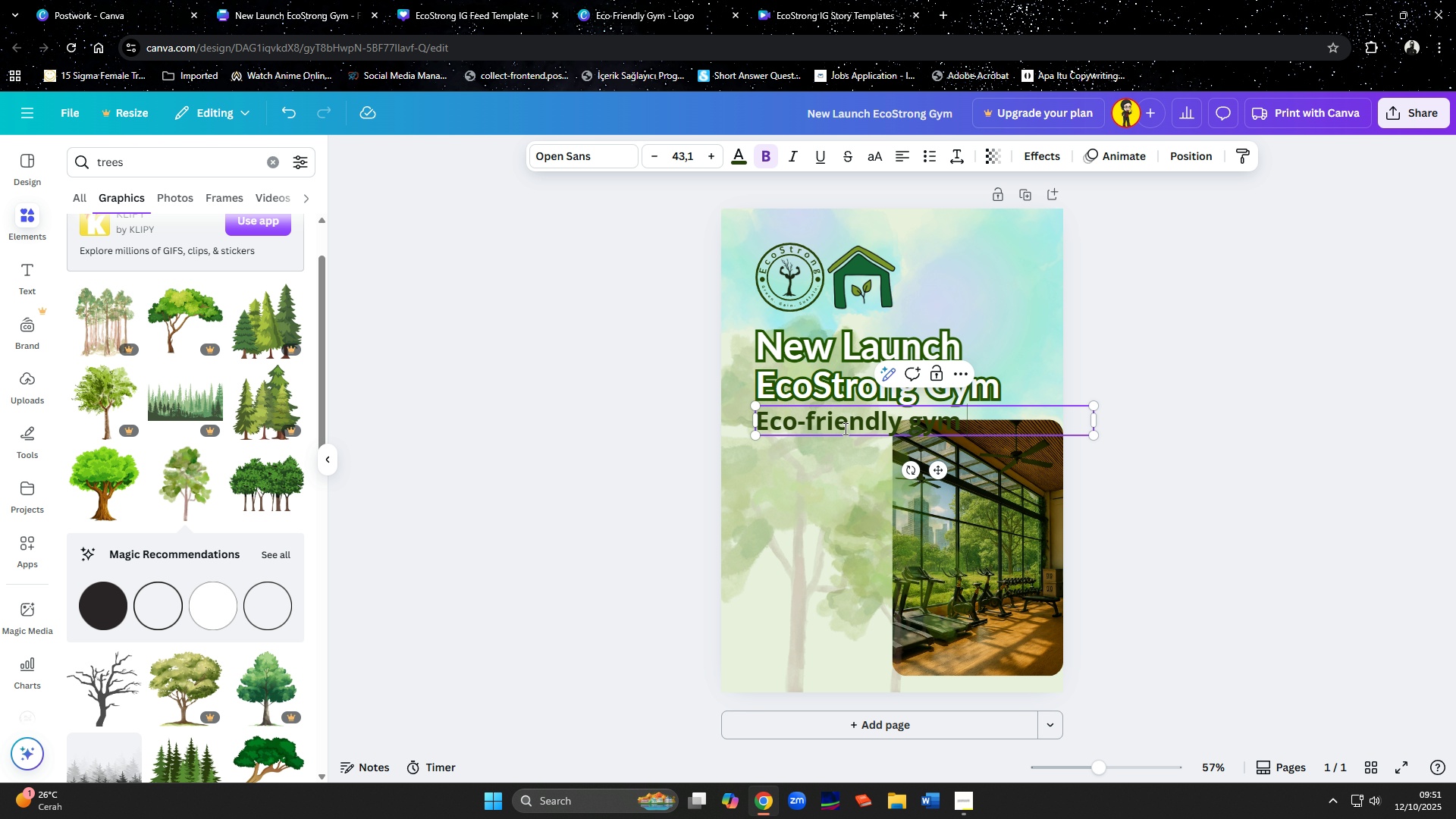 
wait(5.18)
 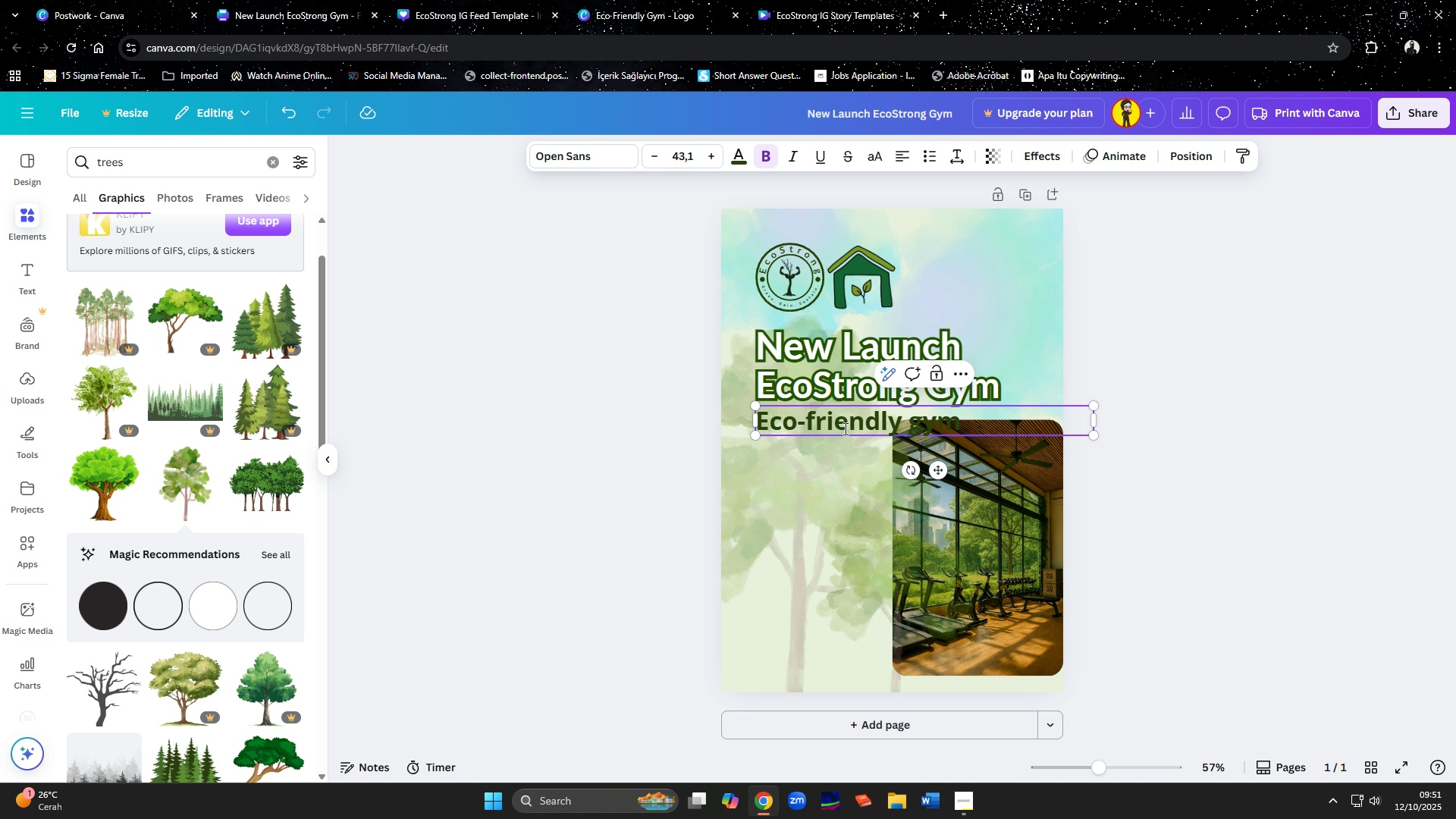 
type(in the heart of the city)
 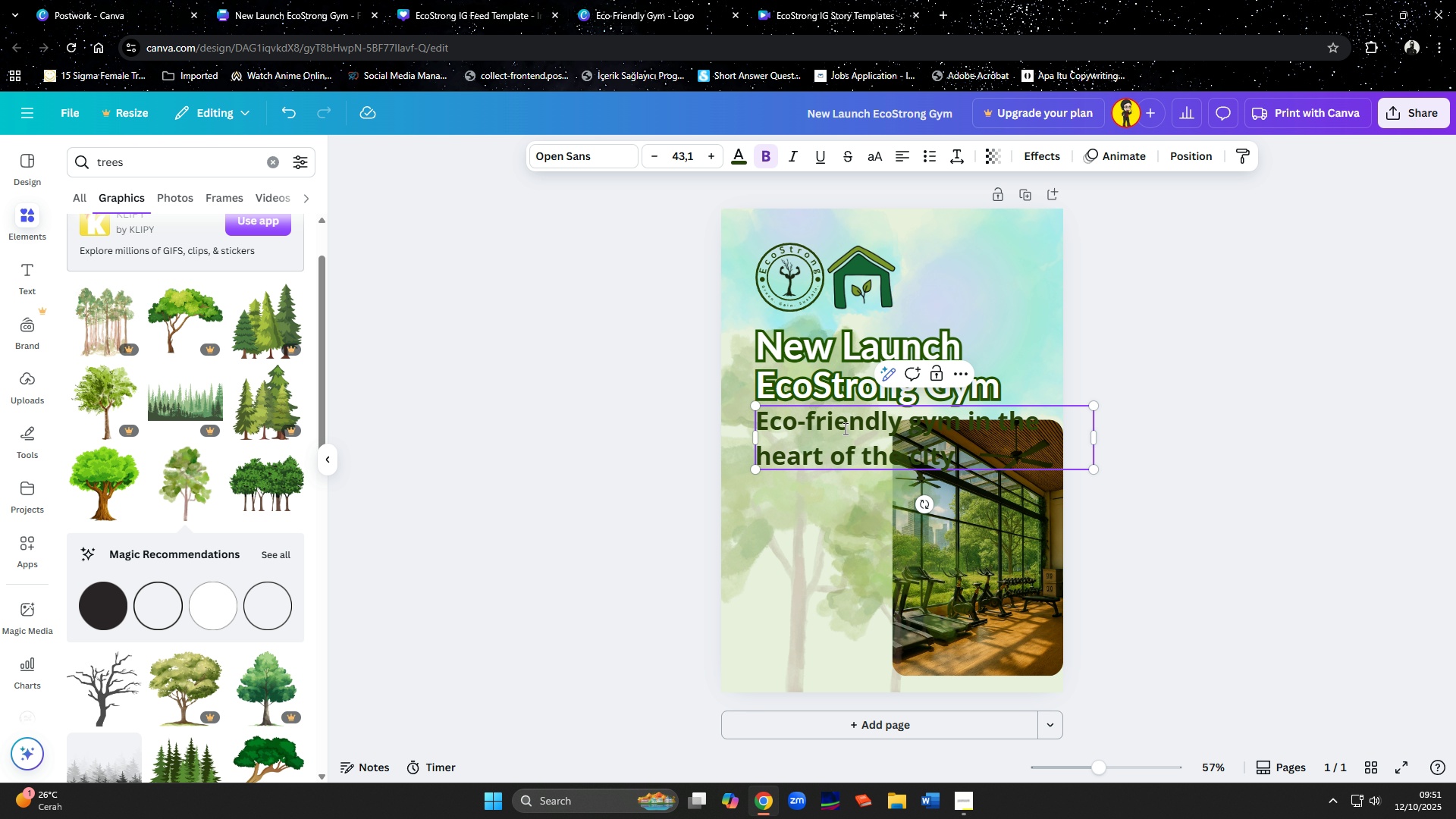 
left_click([844, 428])
 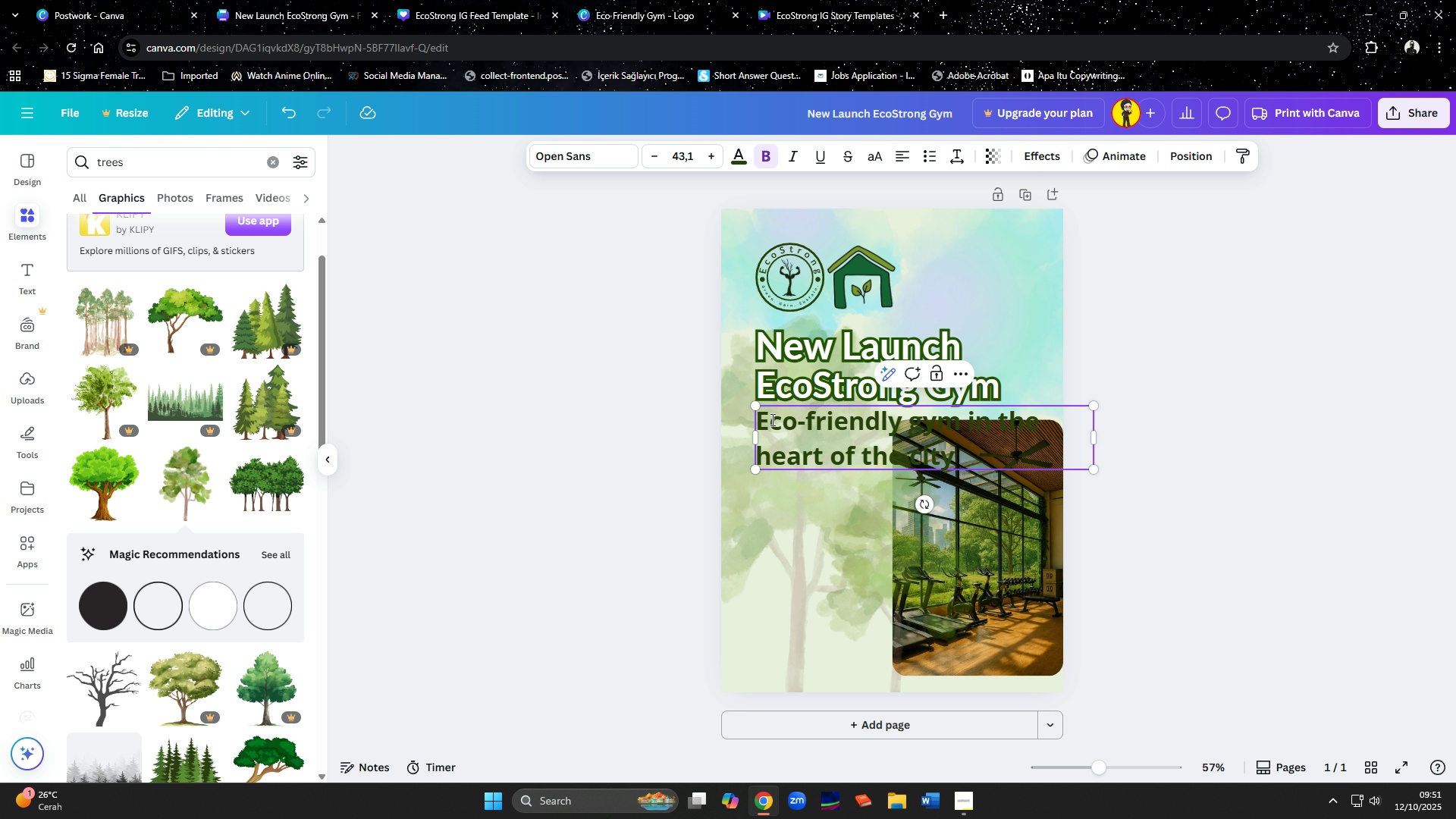 
left_click([770, 419])
 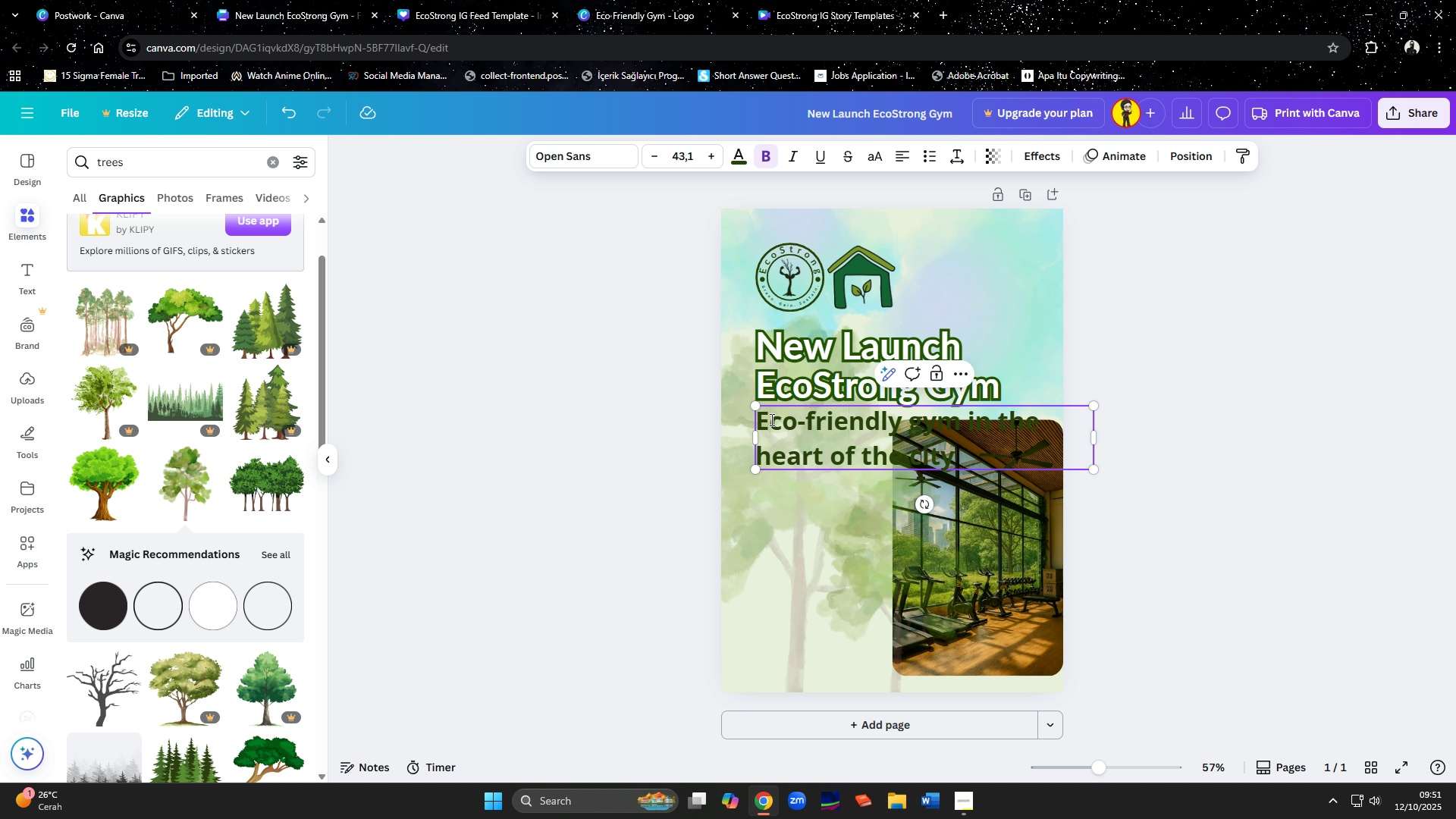 
key(Backspace)
type(An e)
 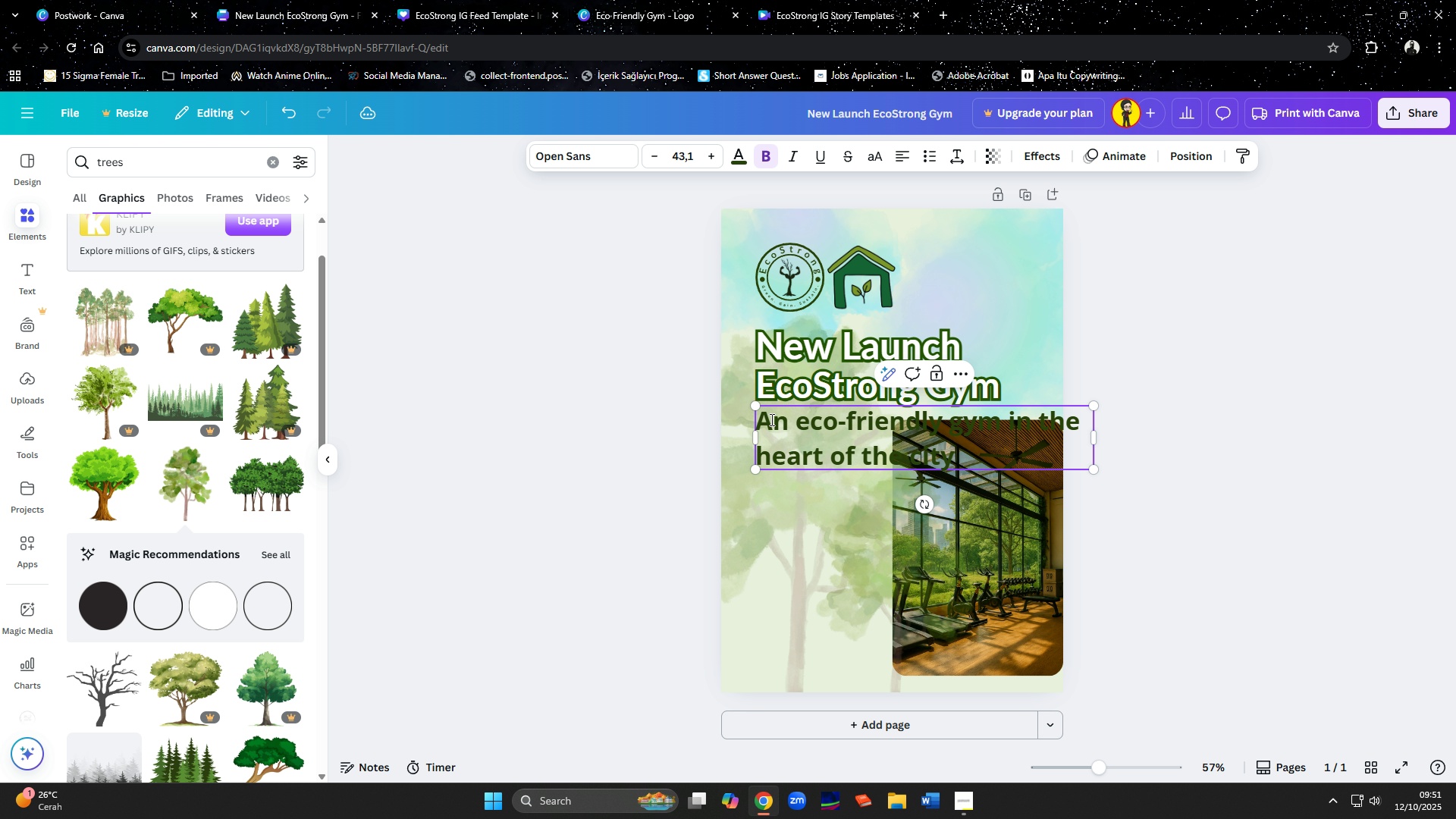 
key(Control+A)
 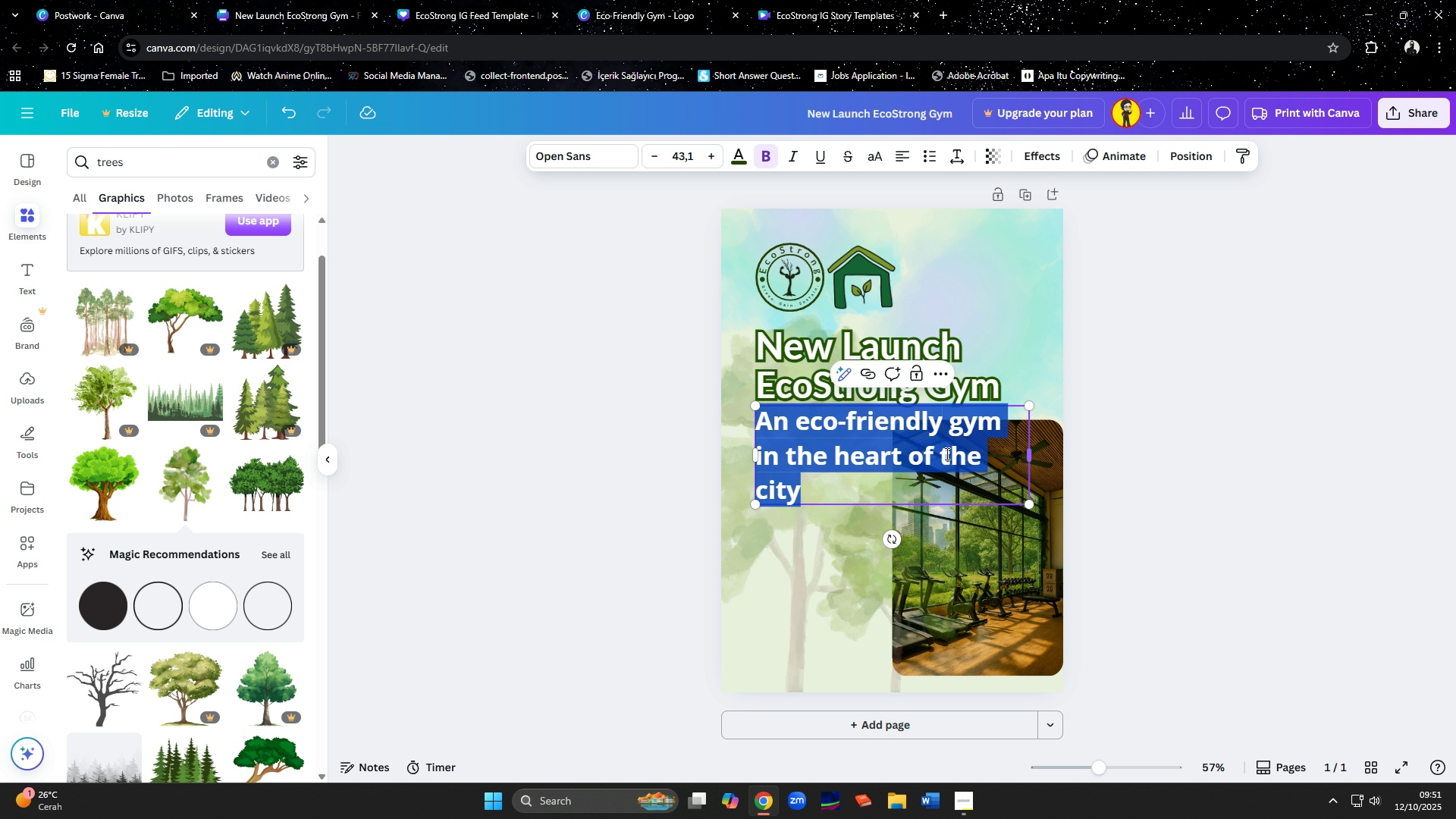 
wait(5.36)
 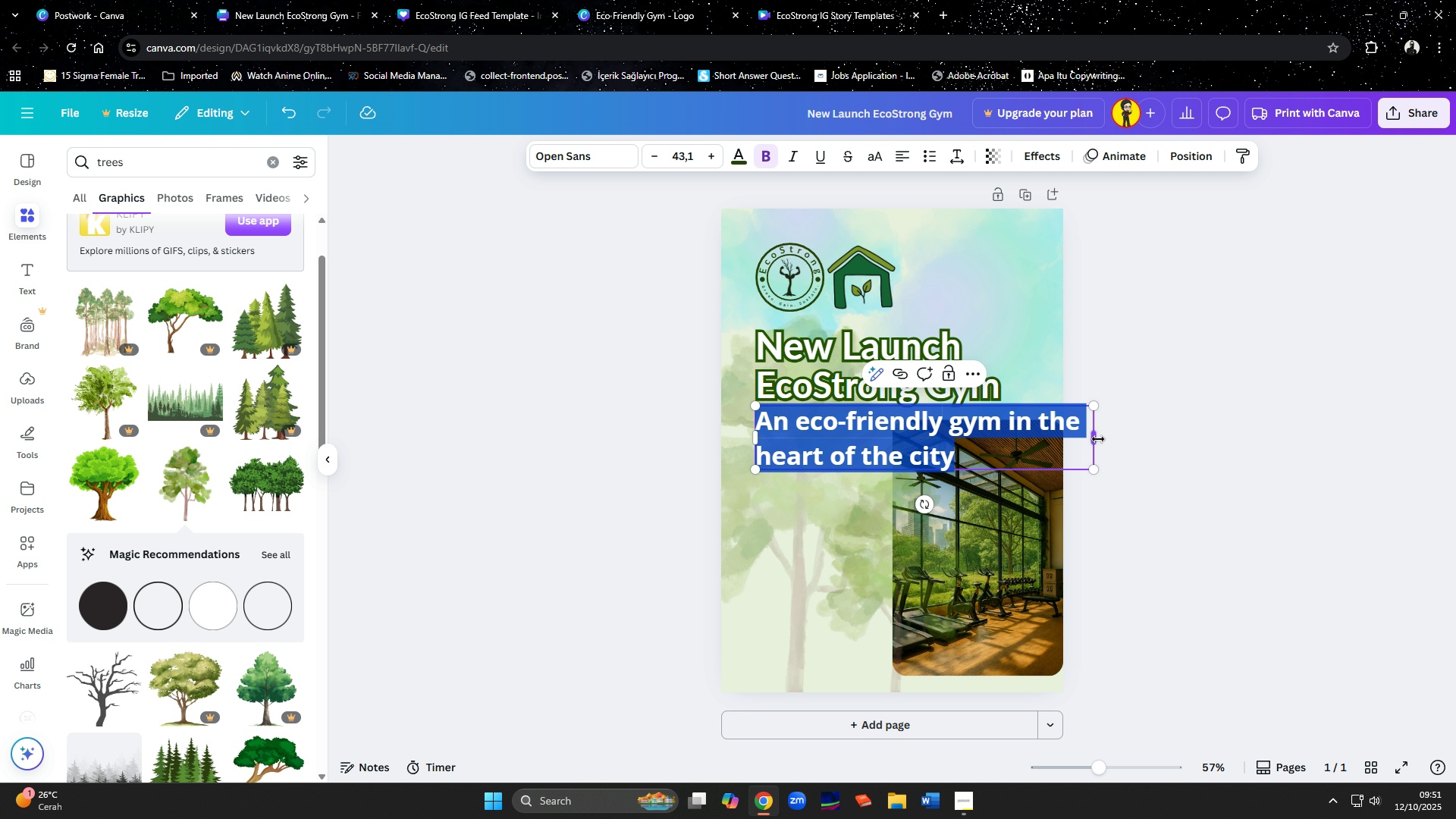 
left_click([686, 152])
 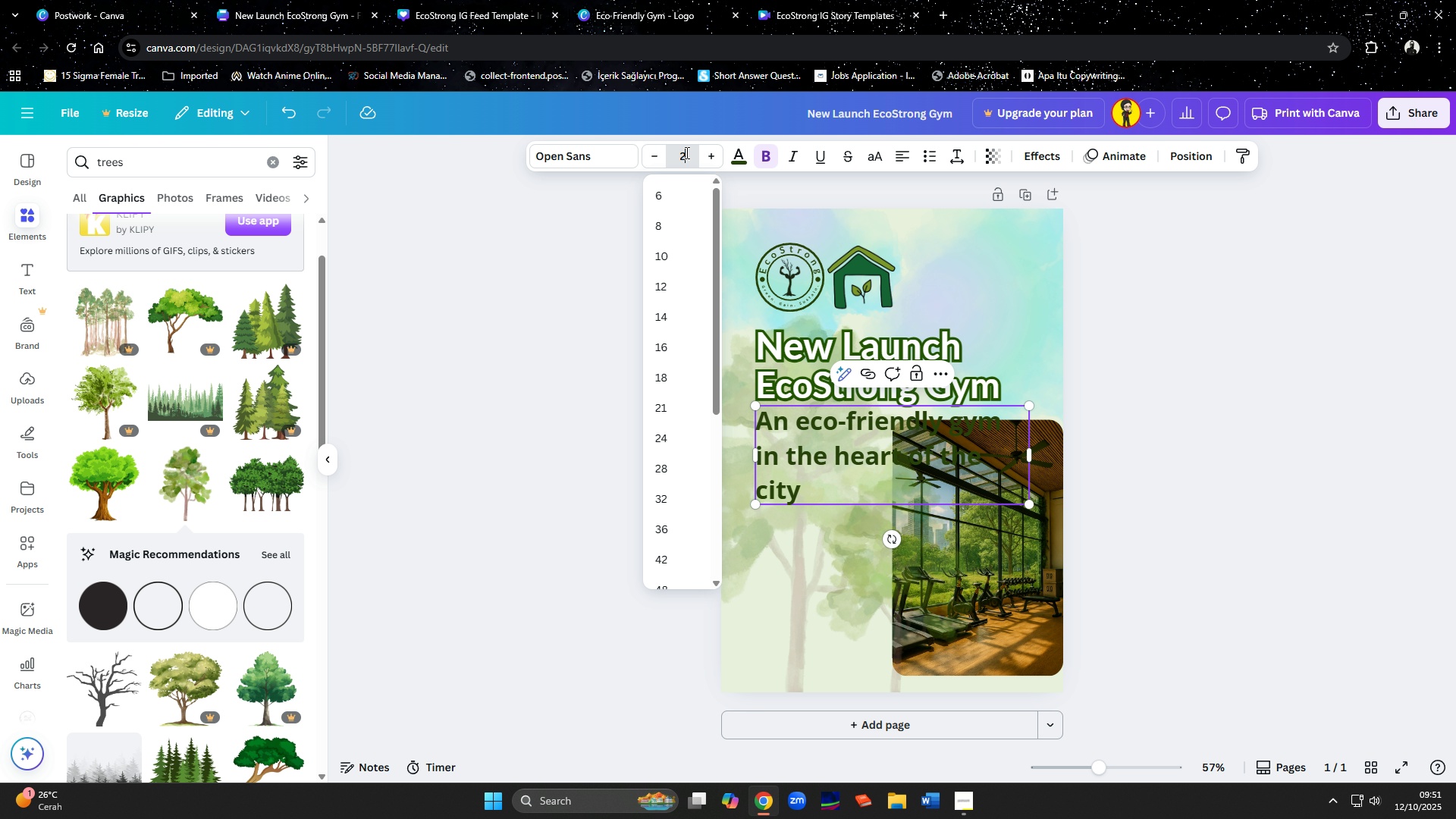 
type(20)
 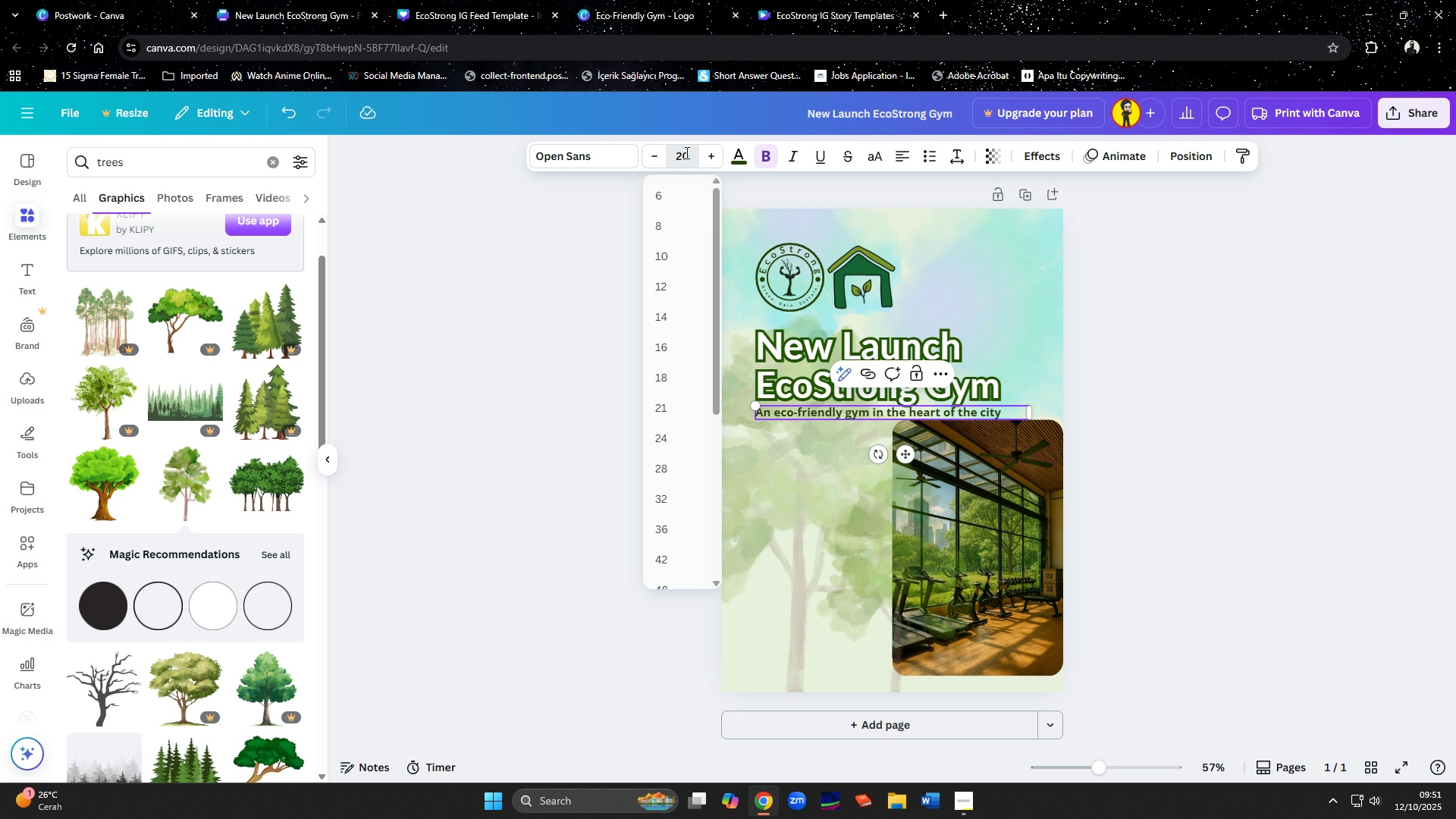 
key(Enter)
 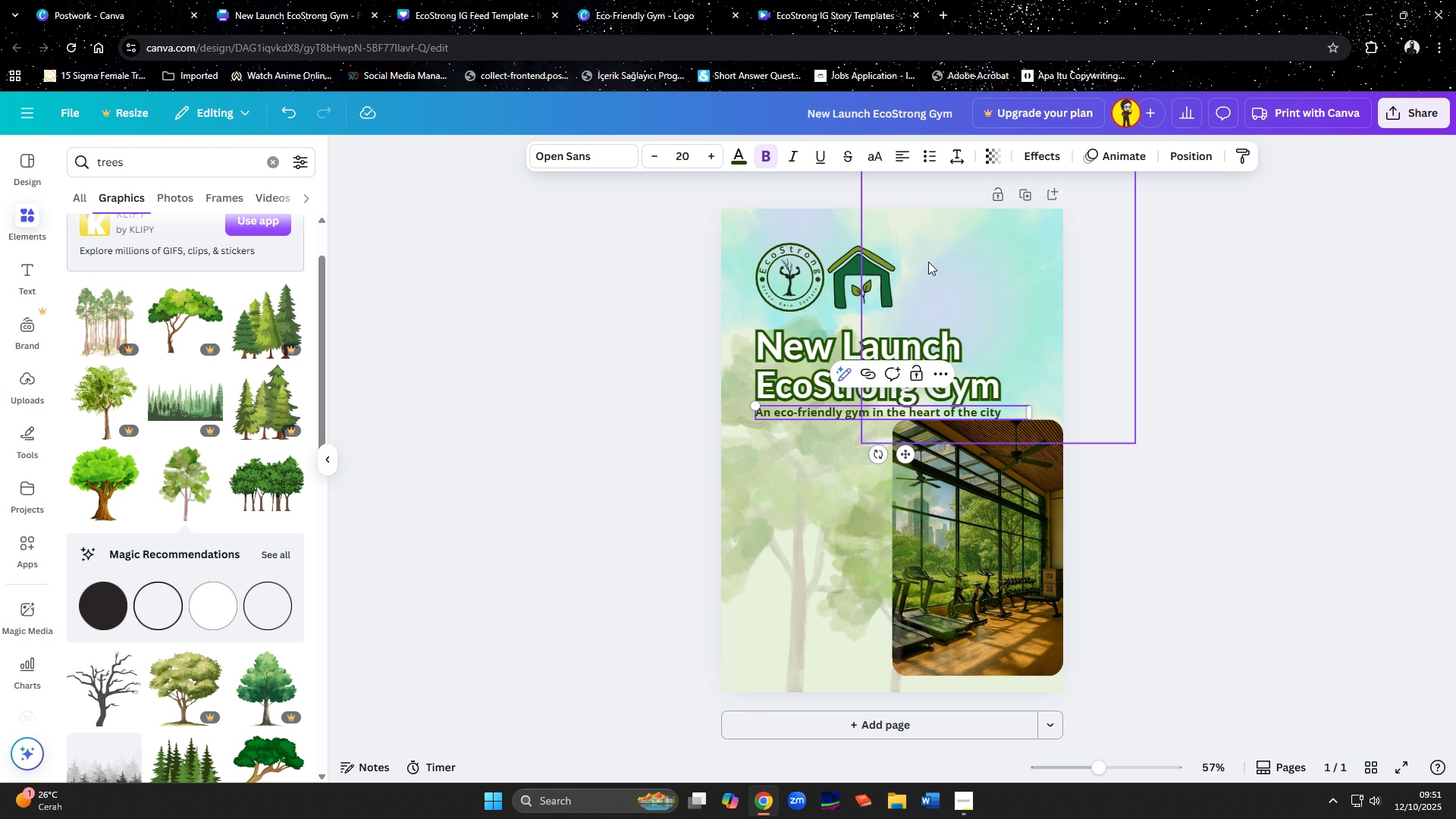 
left_click([1180, 450])
 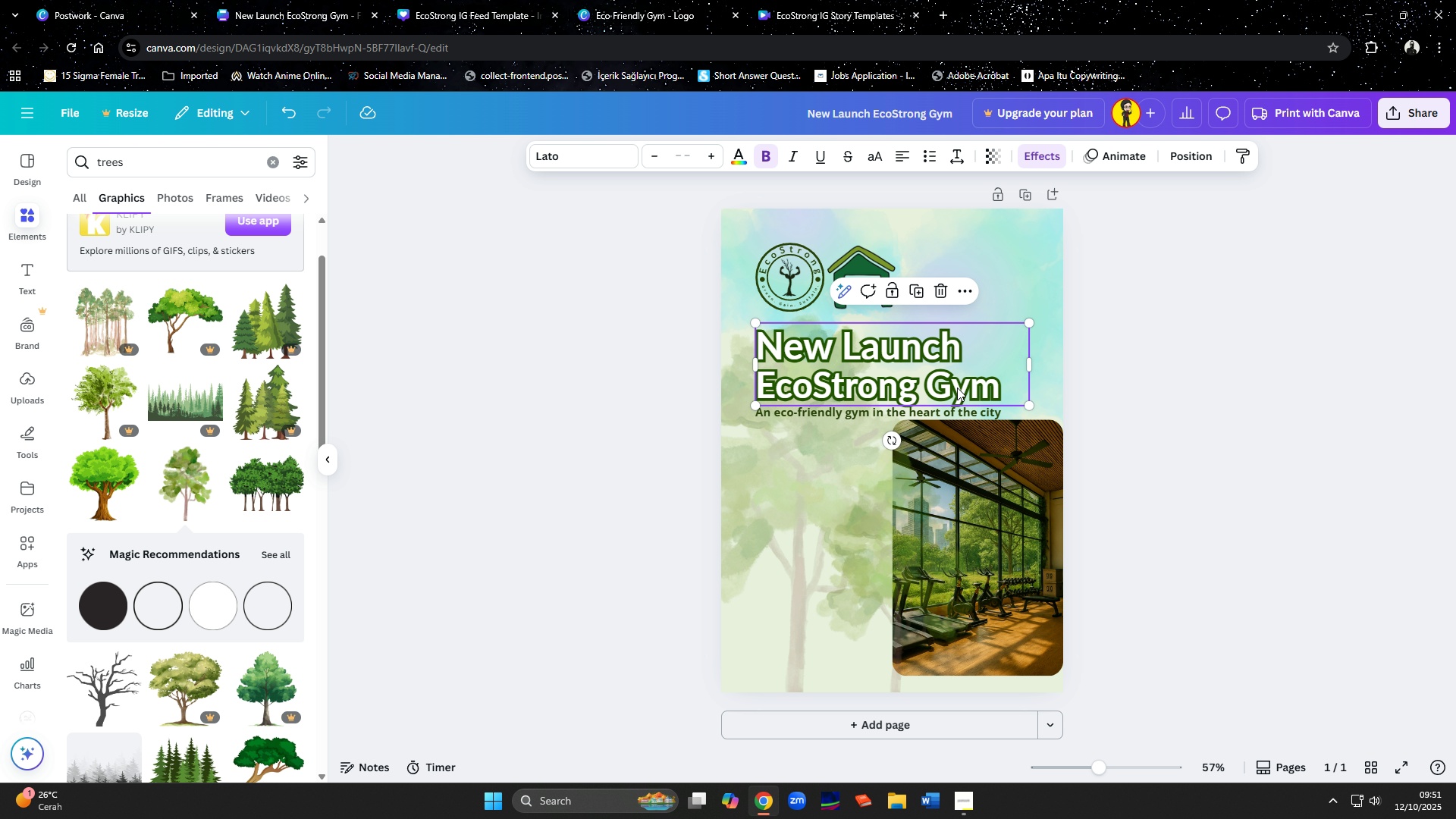 
left_click([957, 388])
 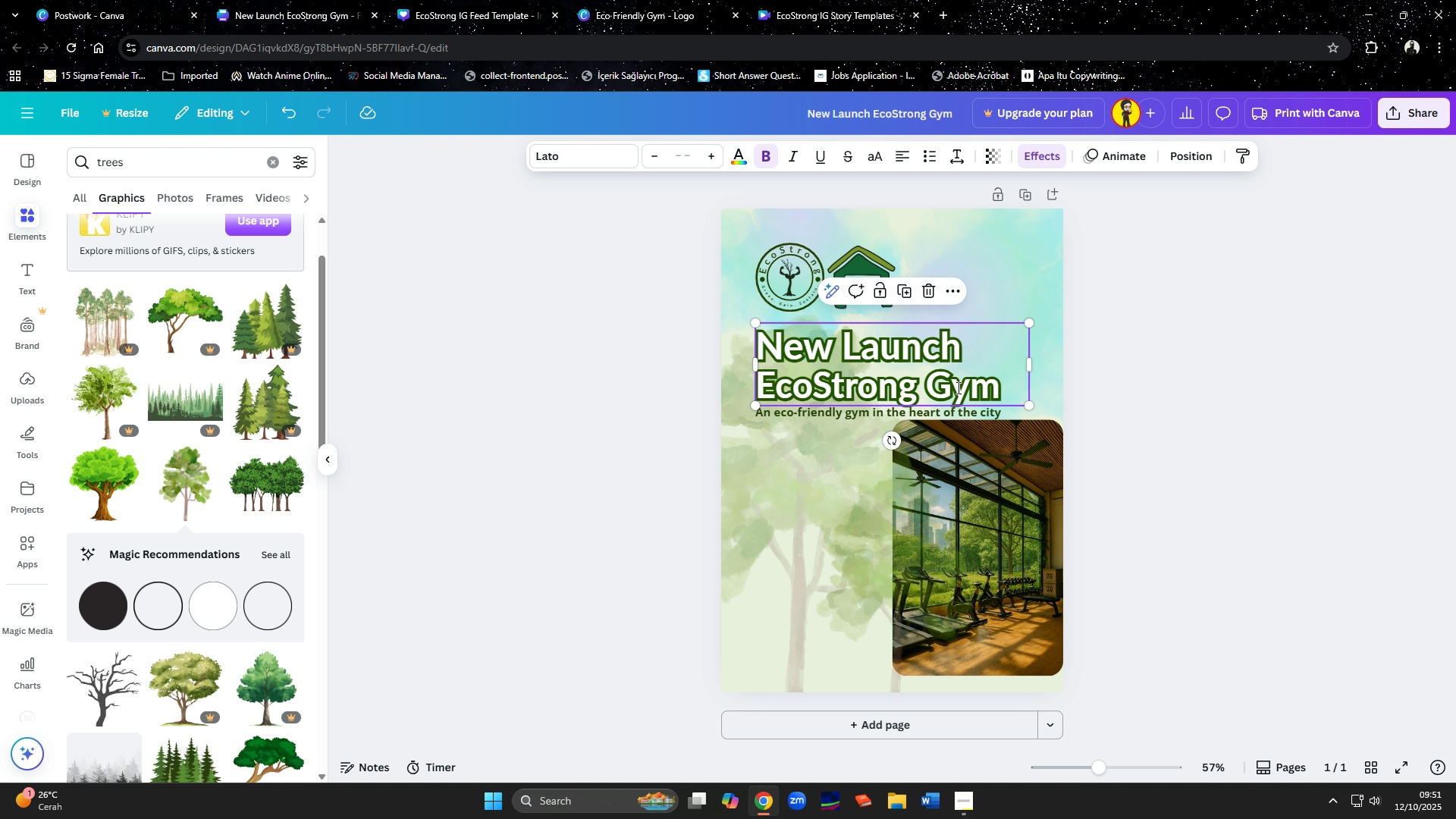 
left_click([957, 388])
 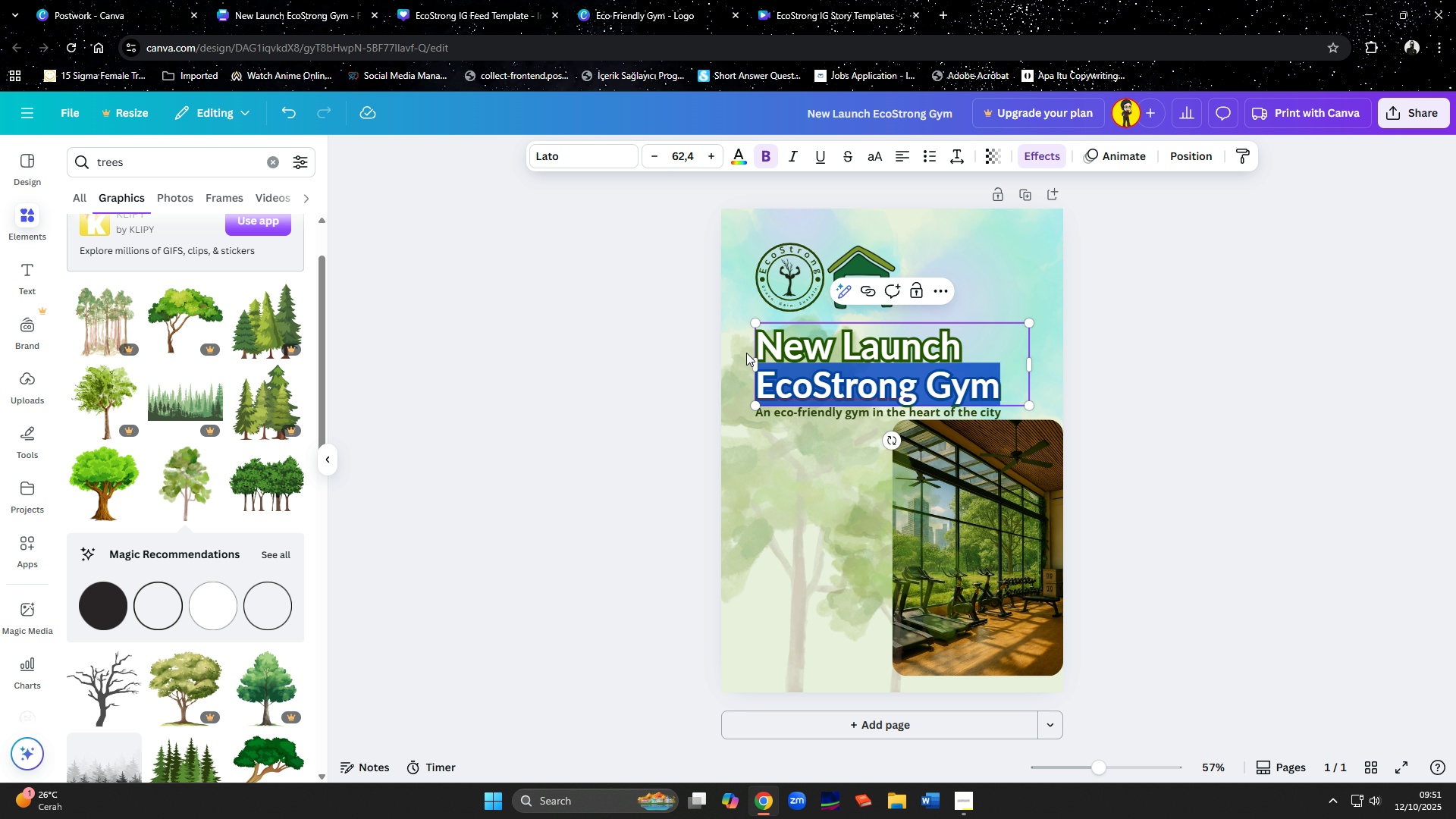 
left_click([784, 345])
 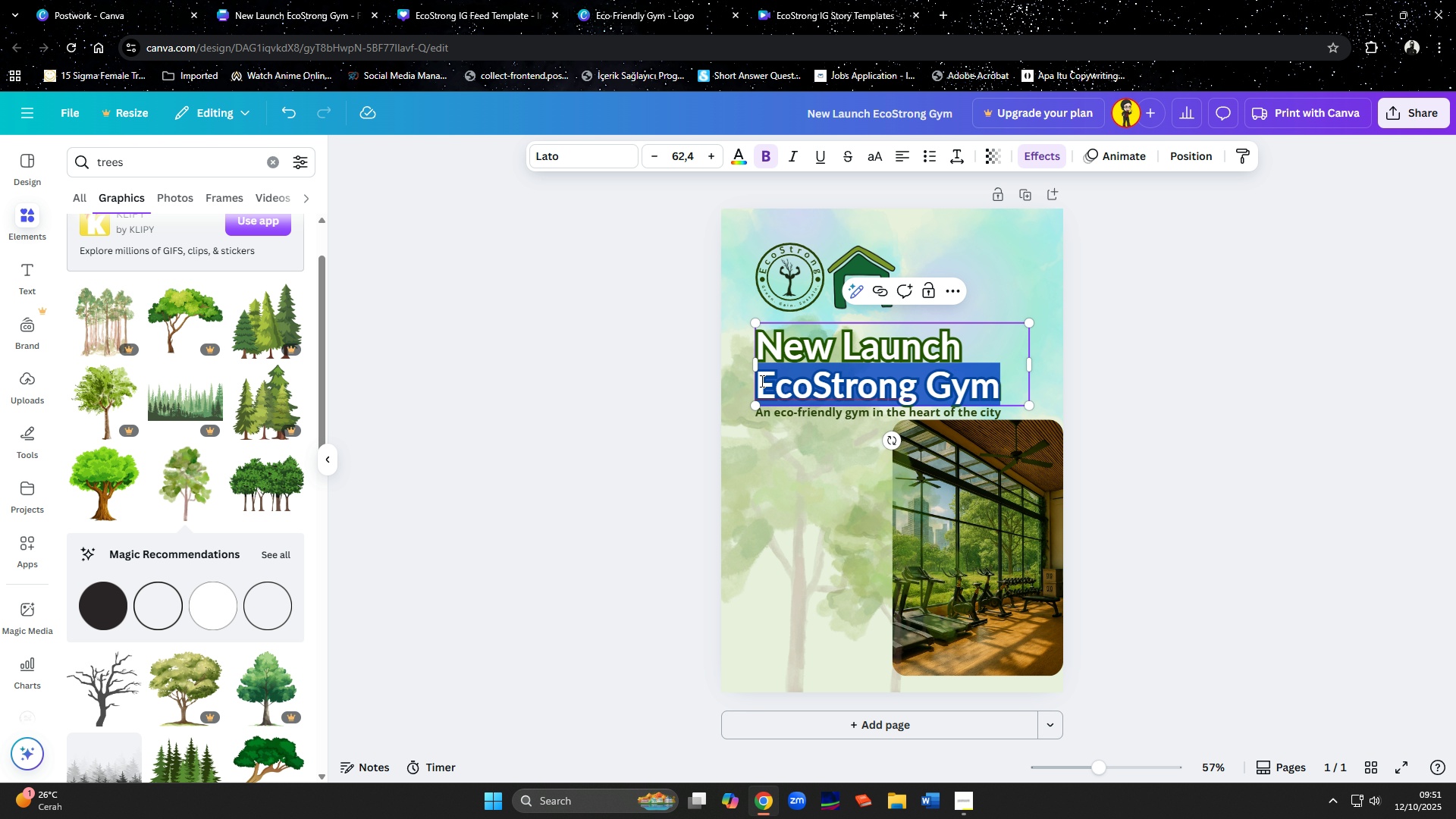 
left_click([692, 158])
 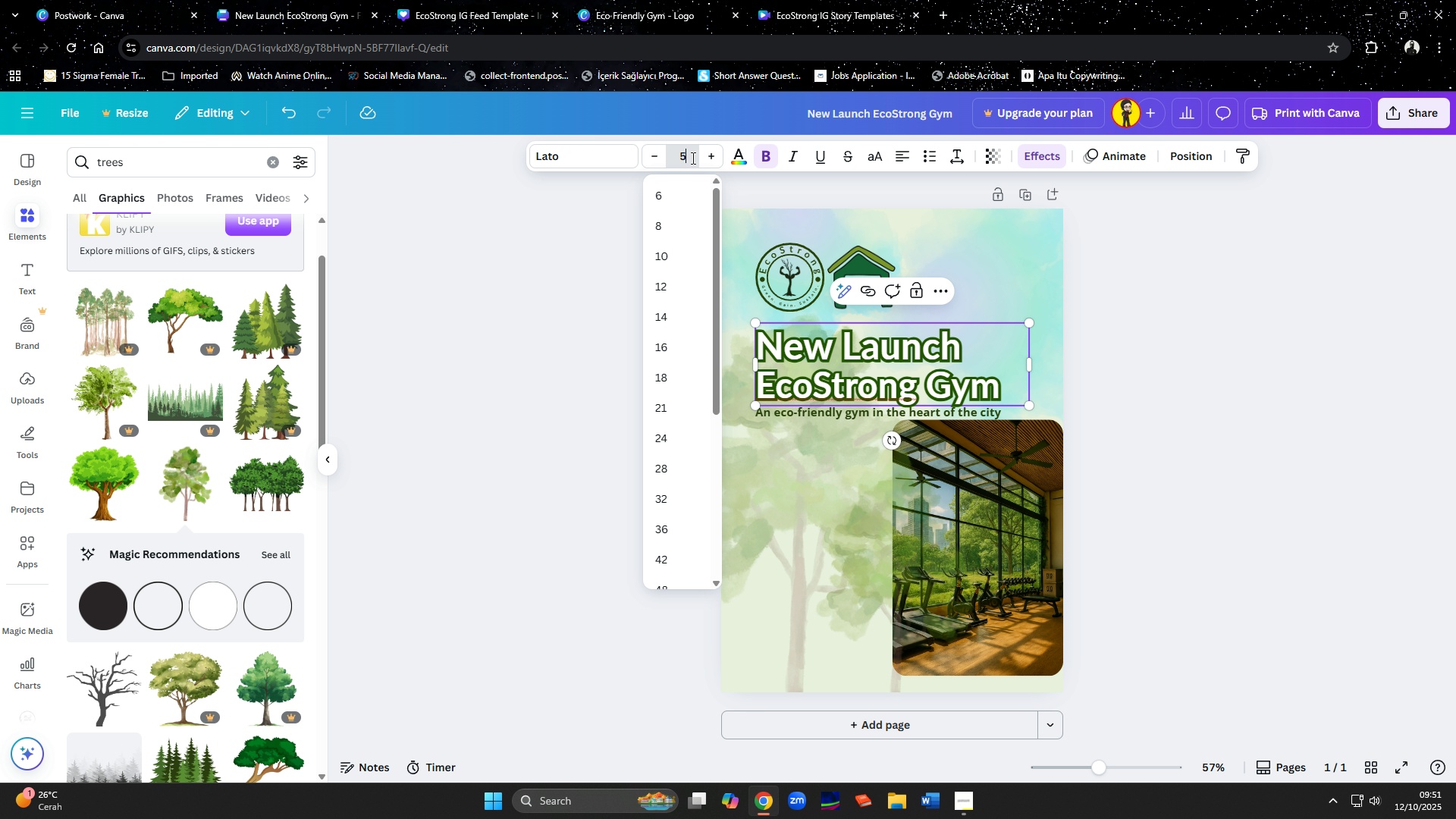 
type(55)
 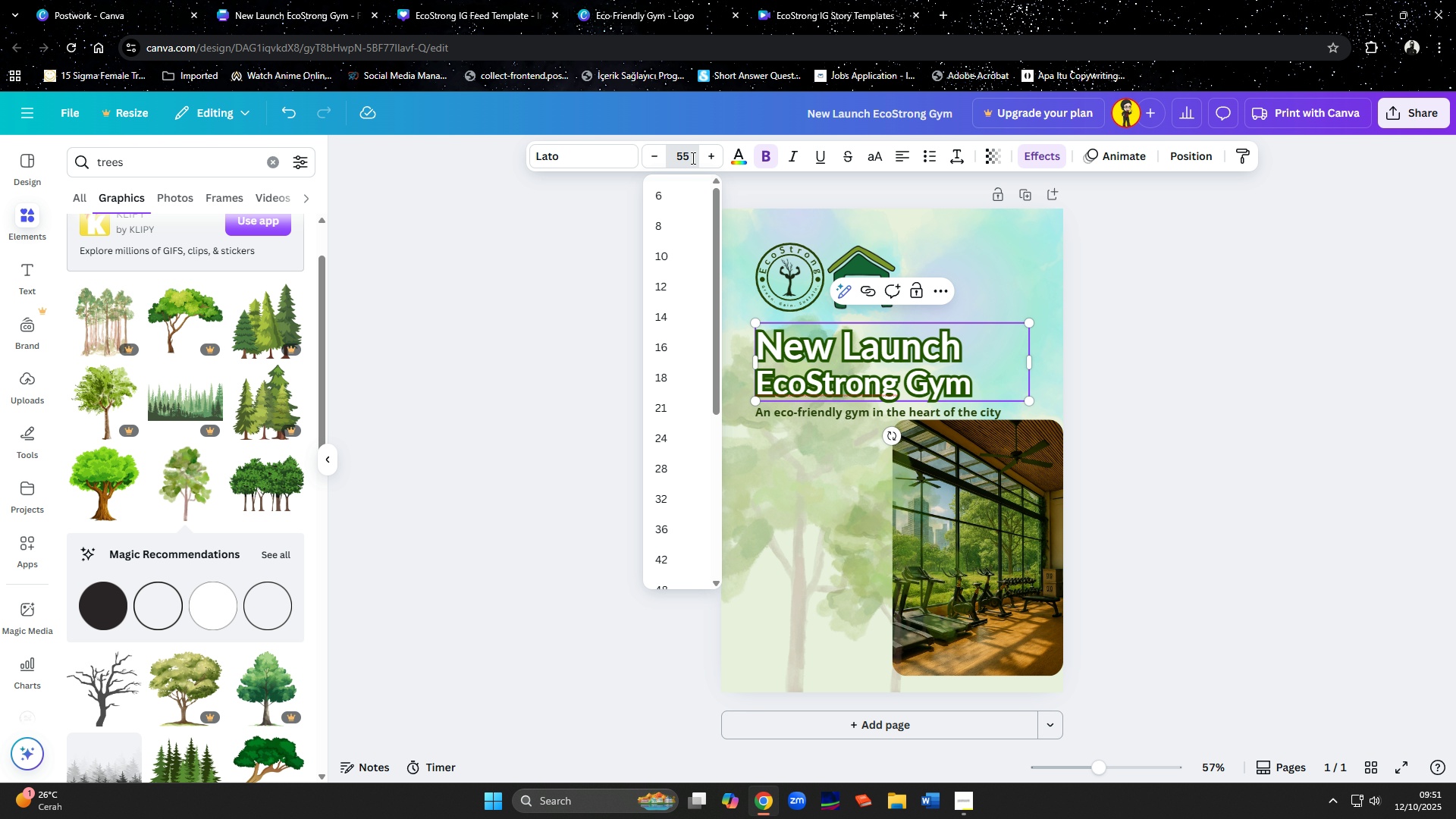 
key(Enter)
 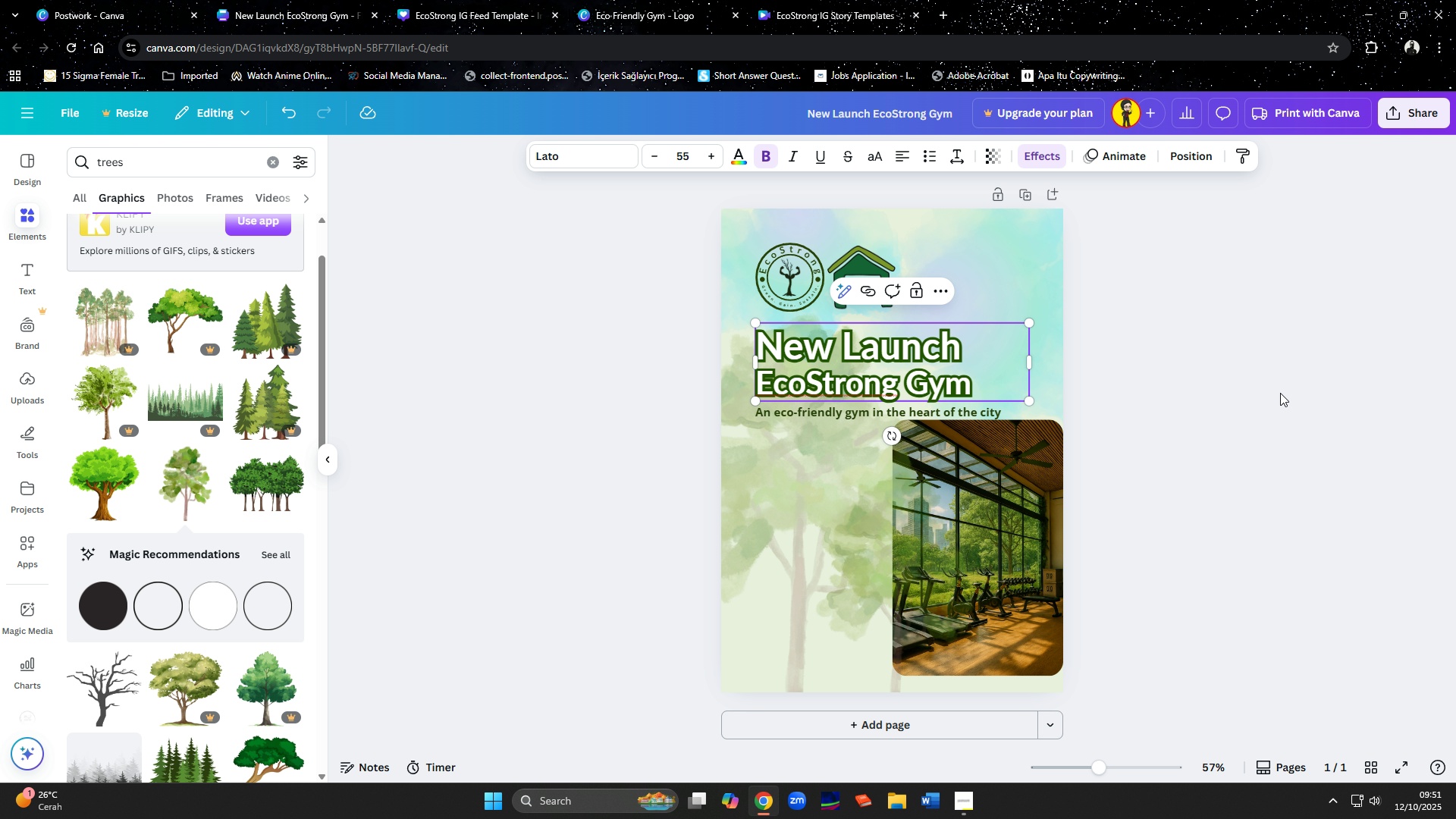 
left_click([1280, 397])
 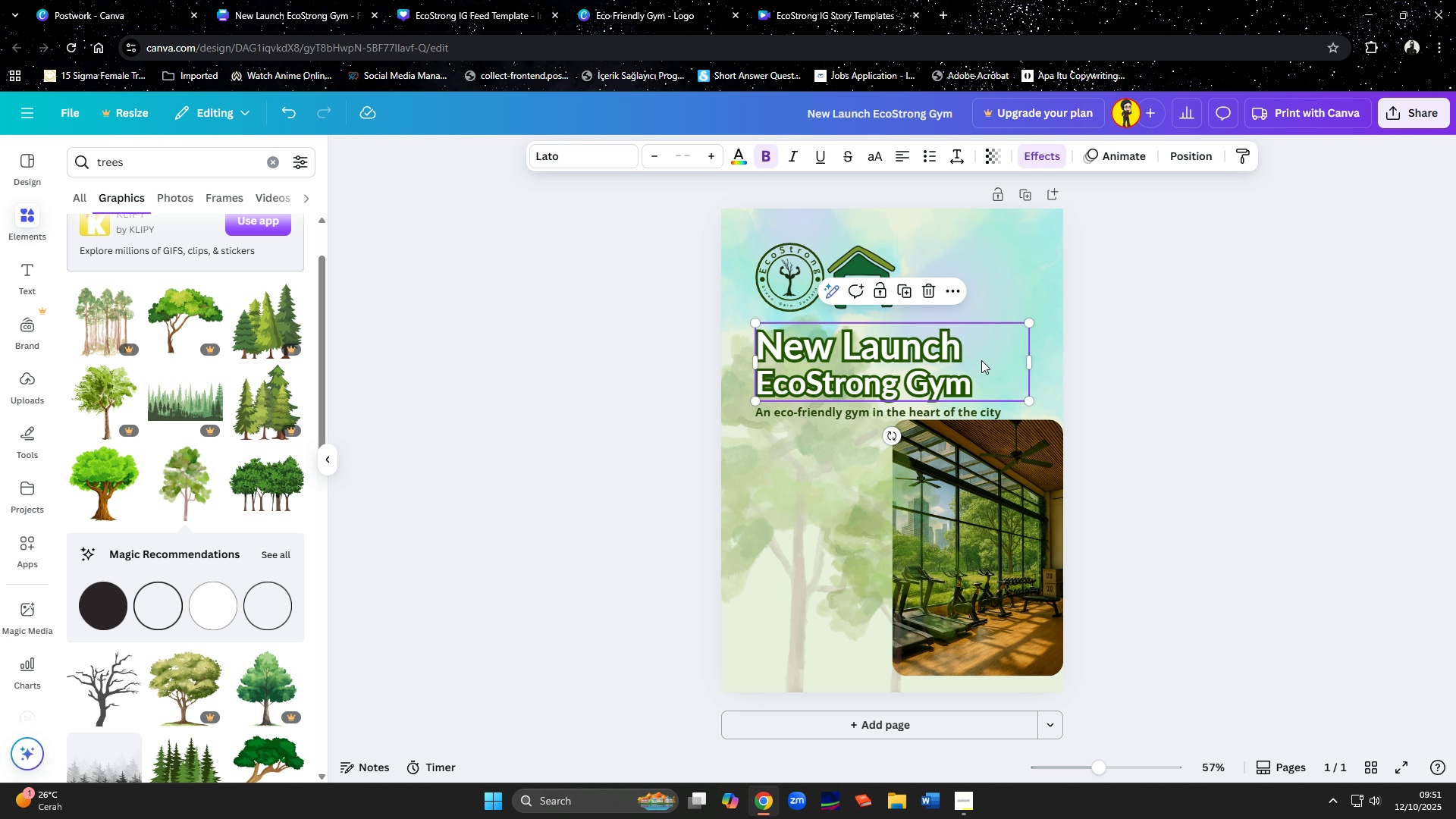 
double_click([978, 354])
 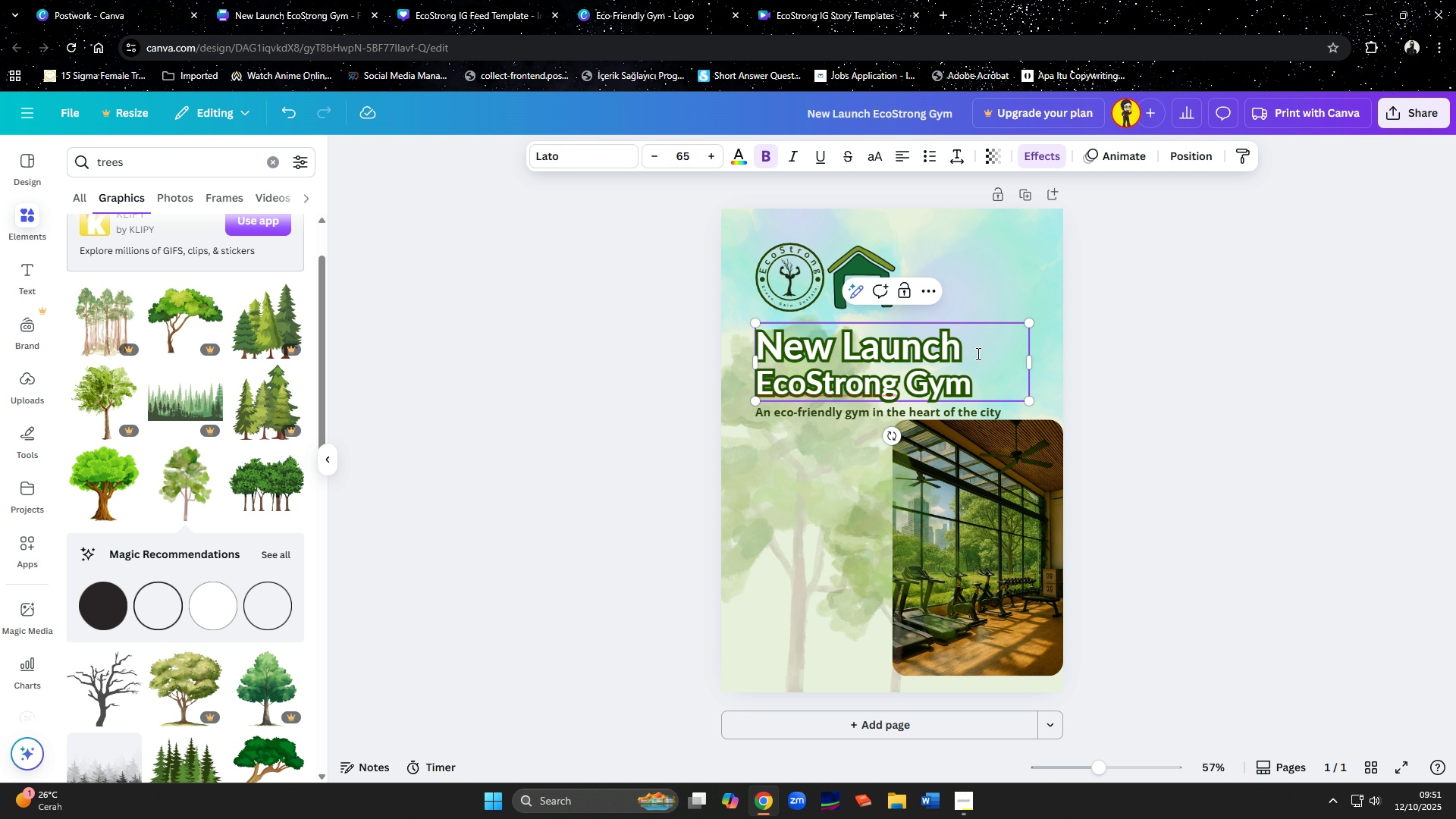 
key(Shift+Semicolon)
 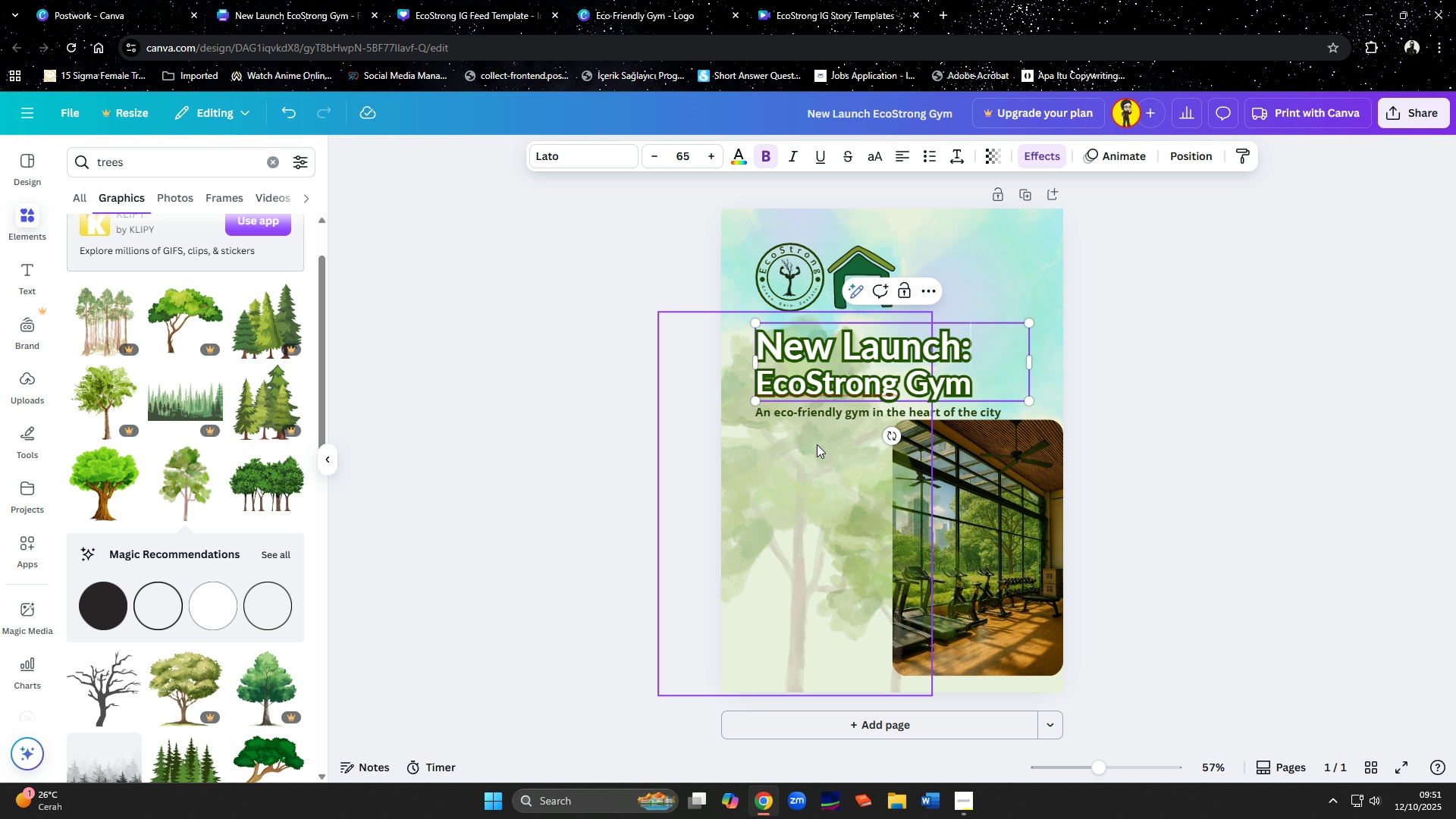 
left_click([814, 456])
 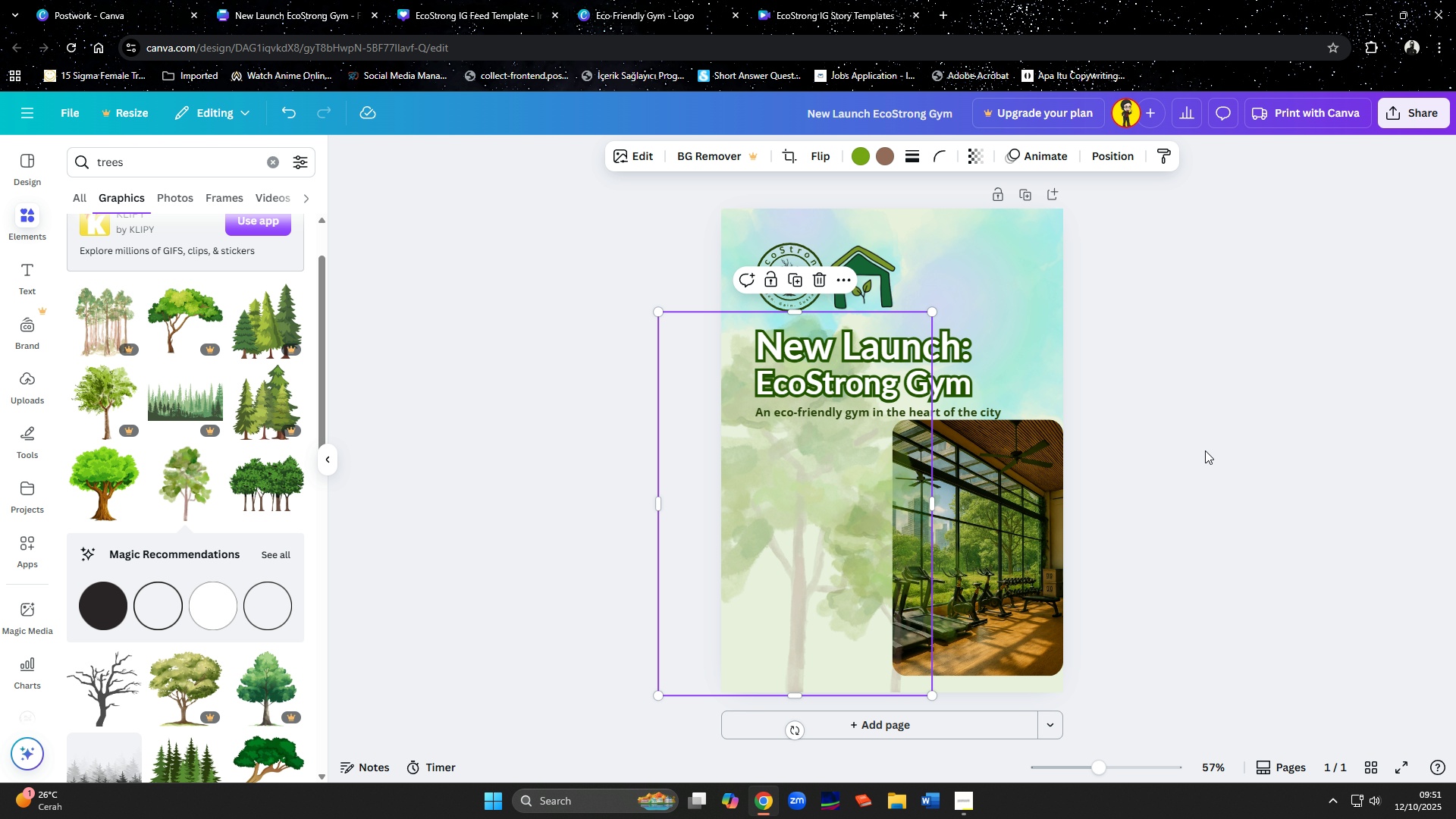 
left_click([1205, 450])
 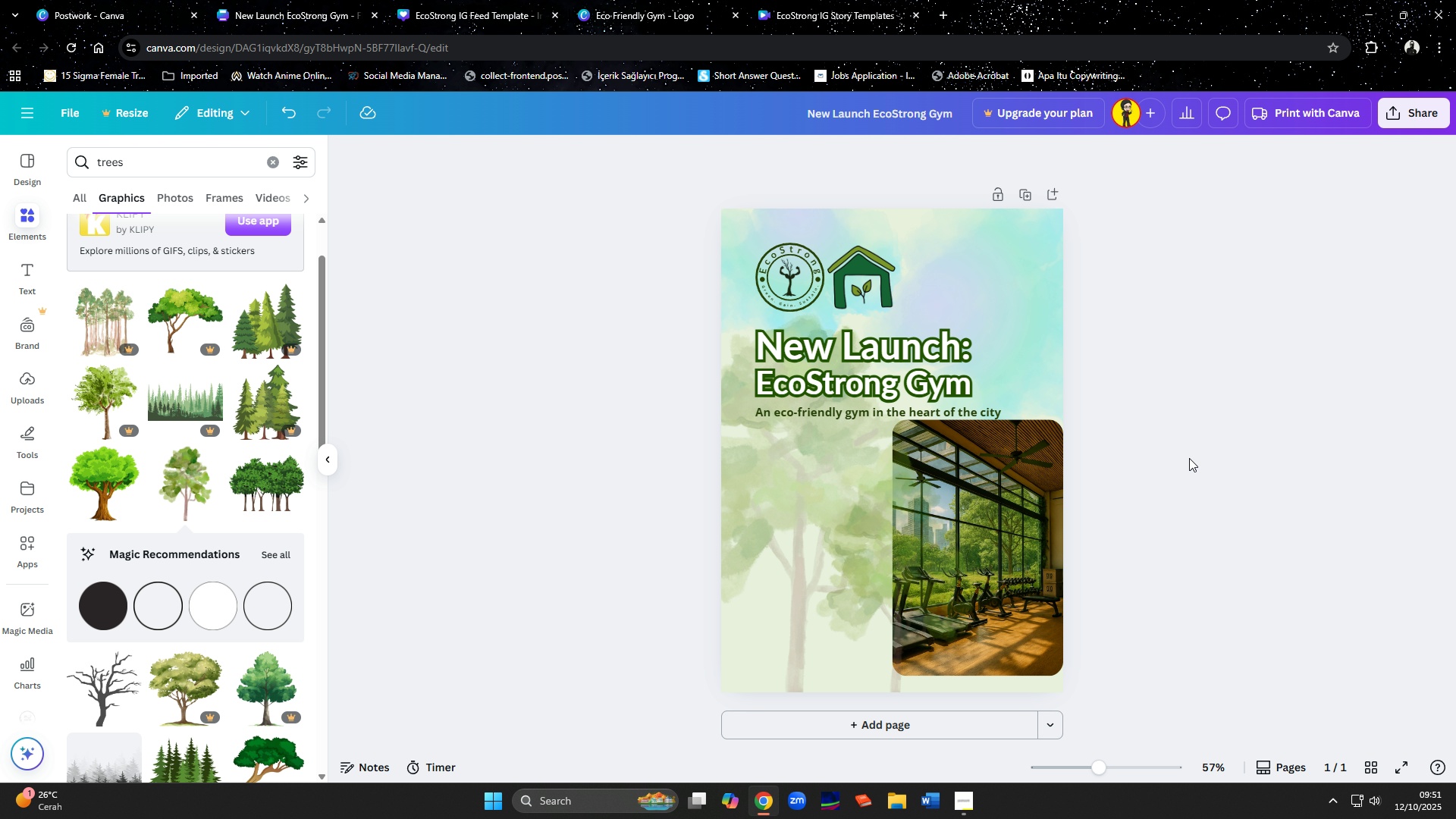 
left_click([1218, 463])
 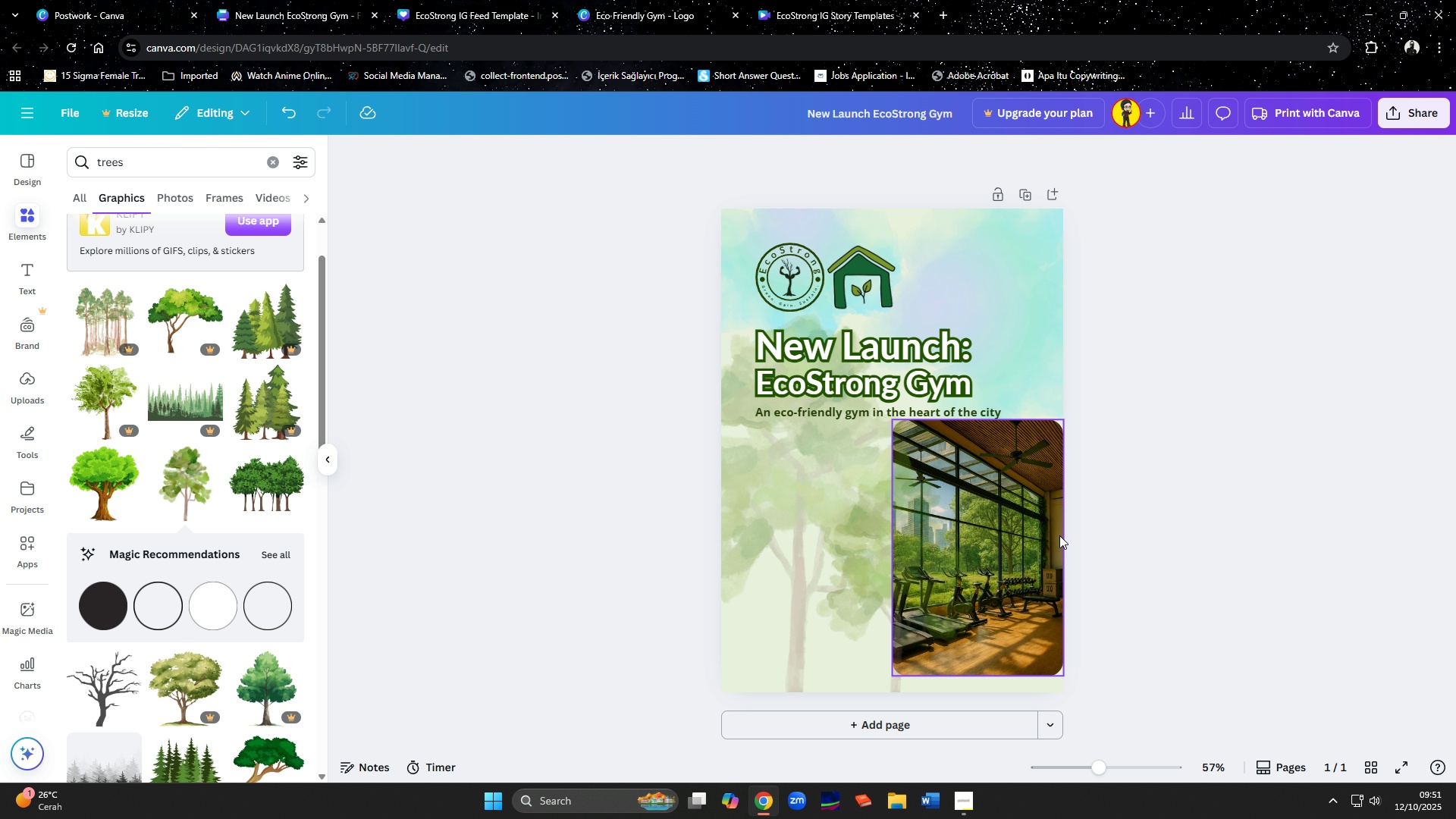 
mouse_move([1056, 555])
 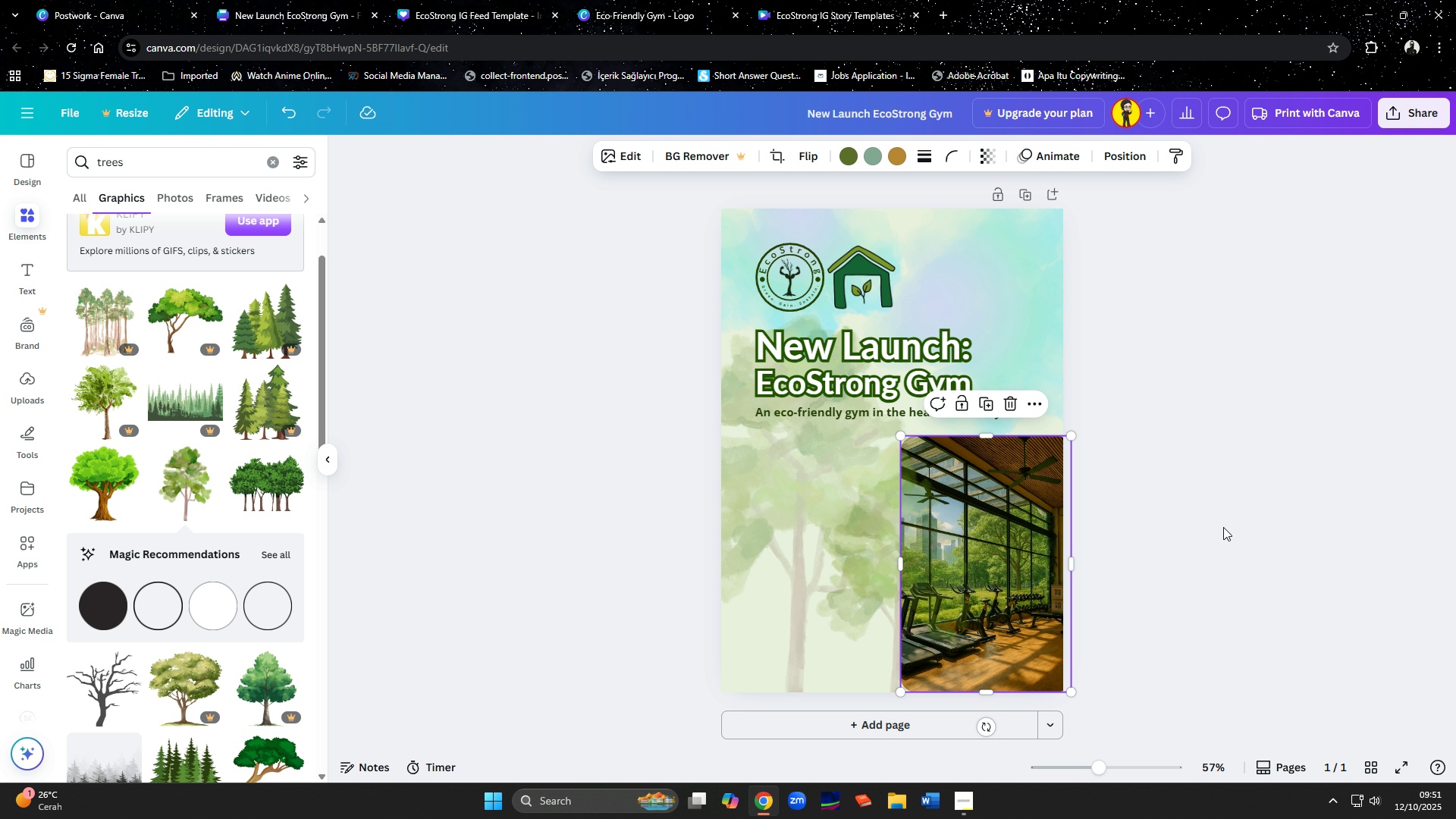 
left_click([1223, 527])
 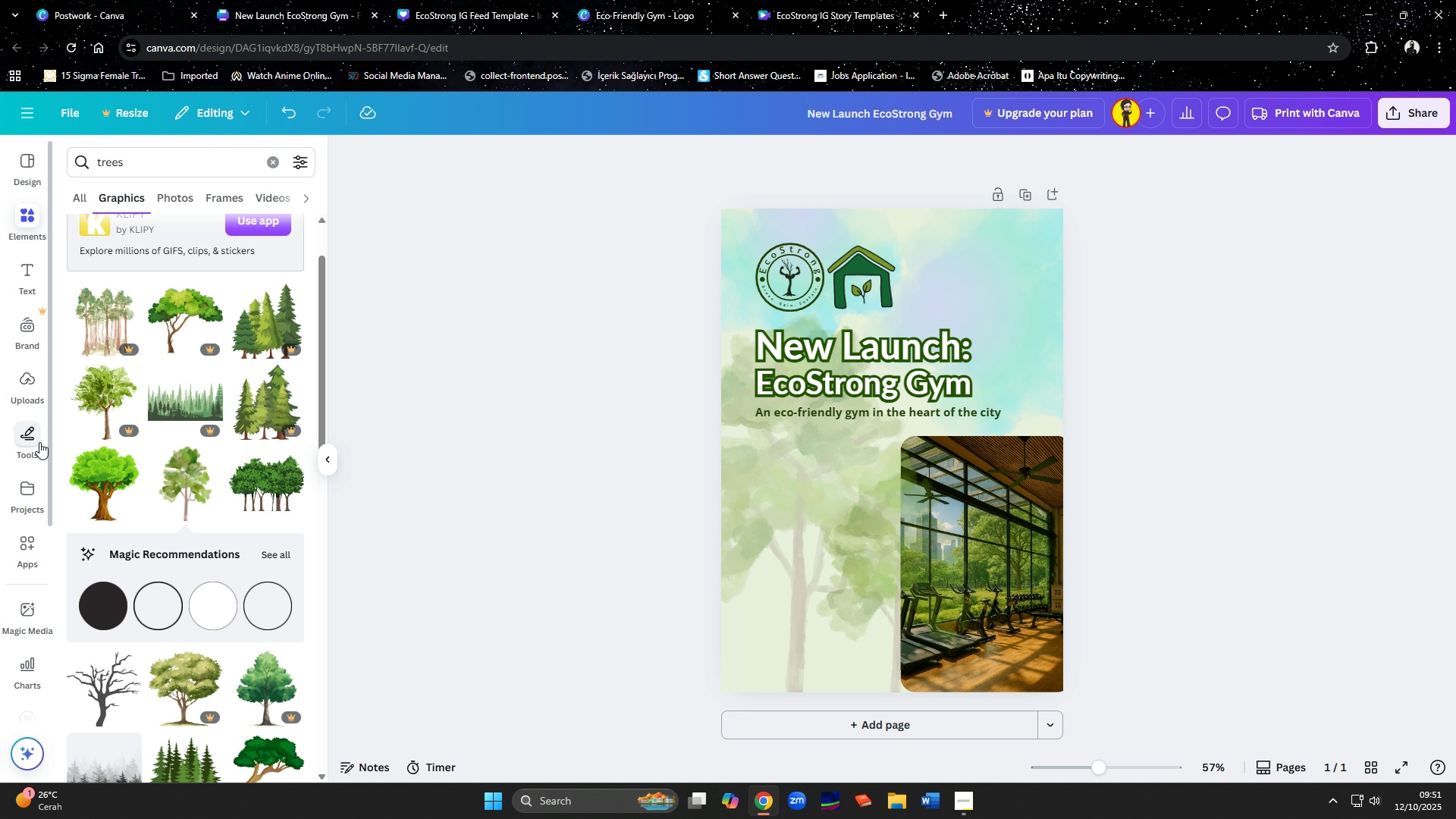 
wait(7.12)
 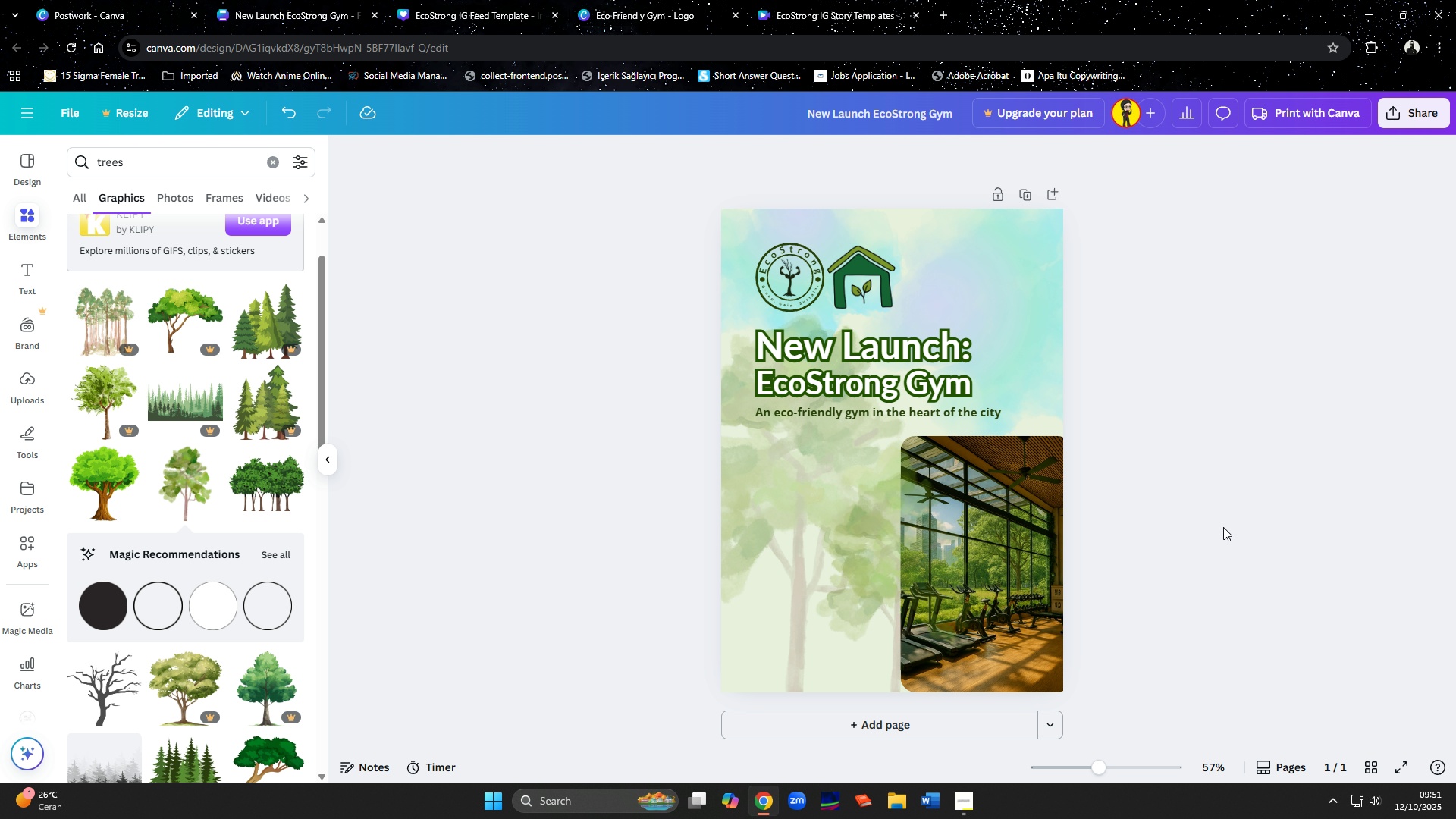 
left_click([271, 168])
 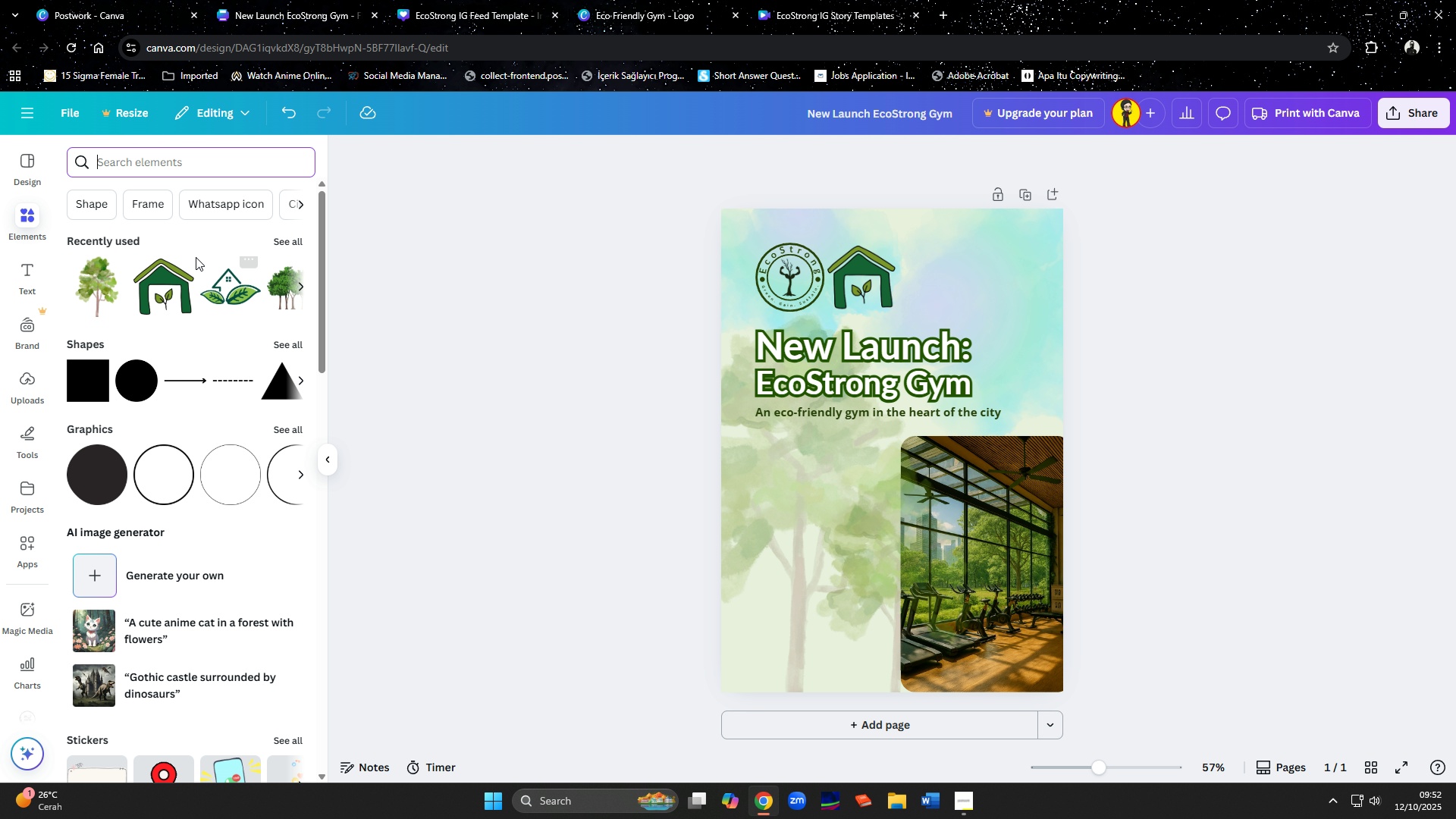 
left_click([162, 206])
 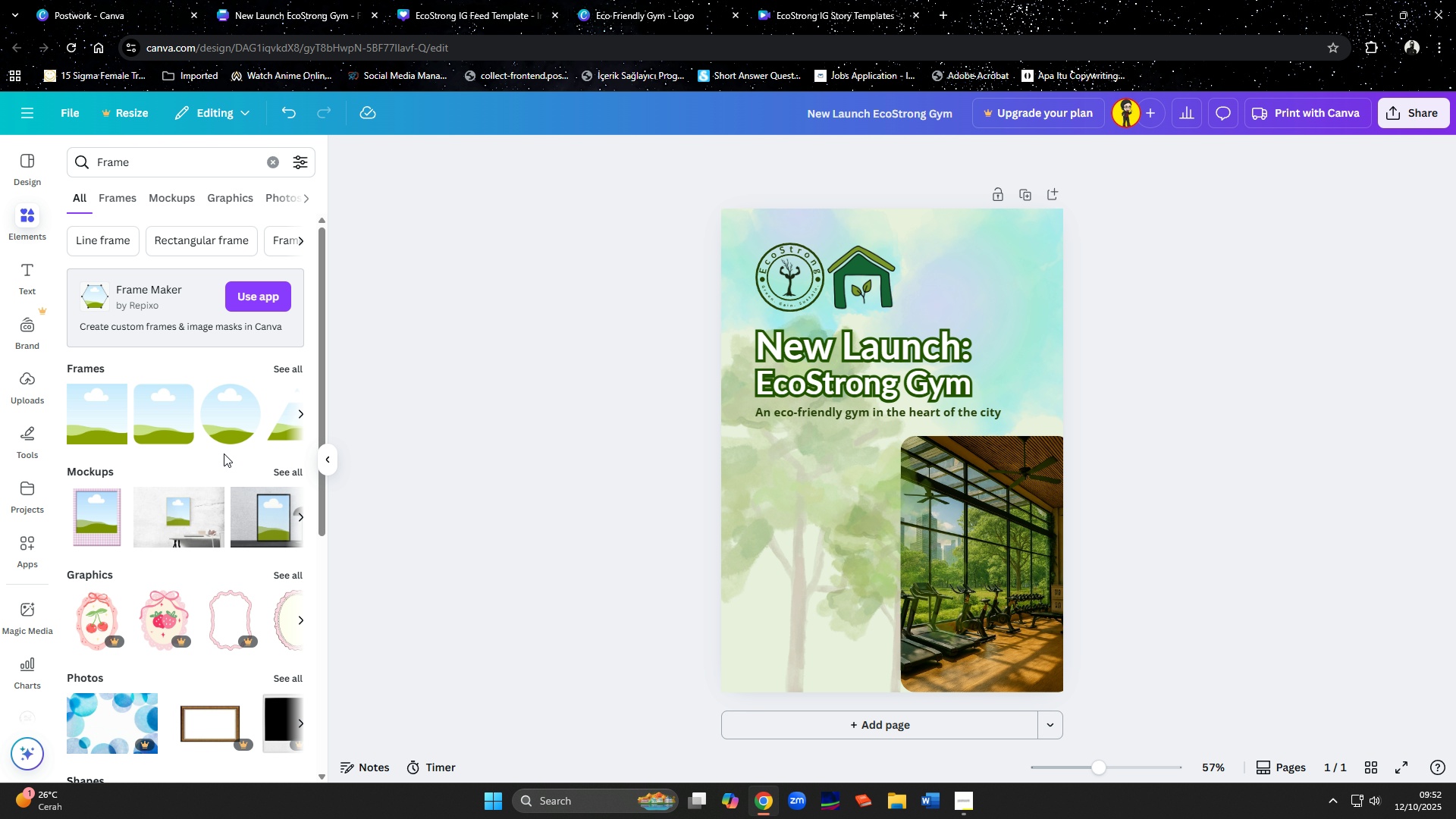 
left_click([225, 439])
 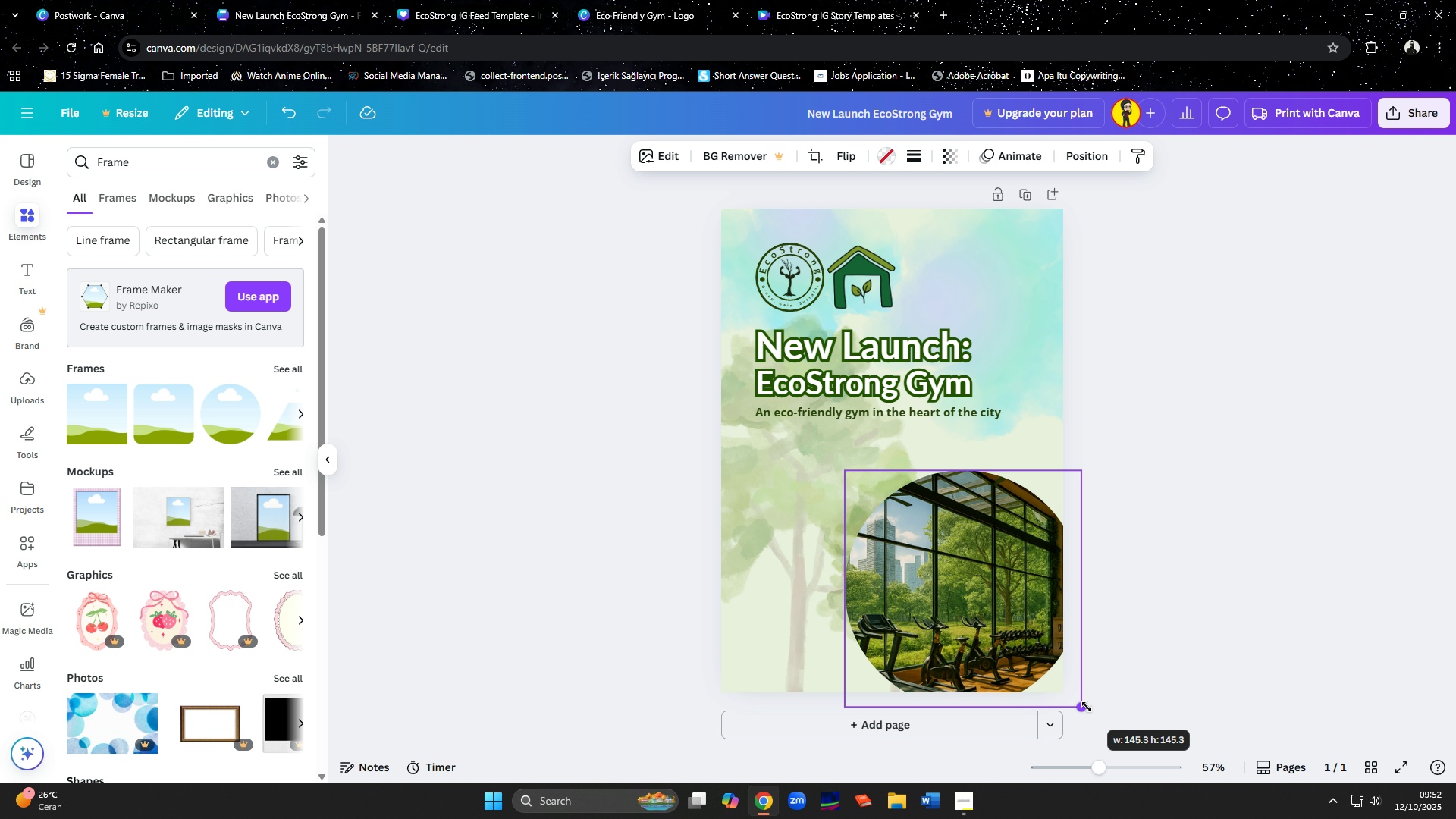 
wait(9.65)
 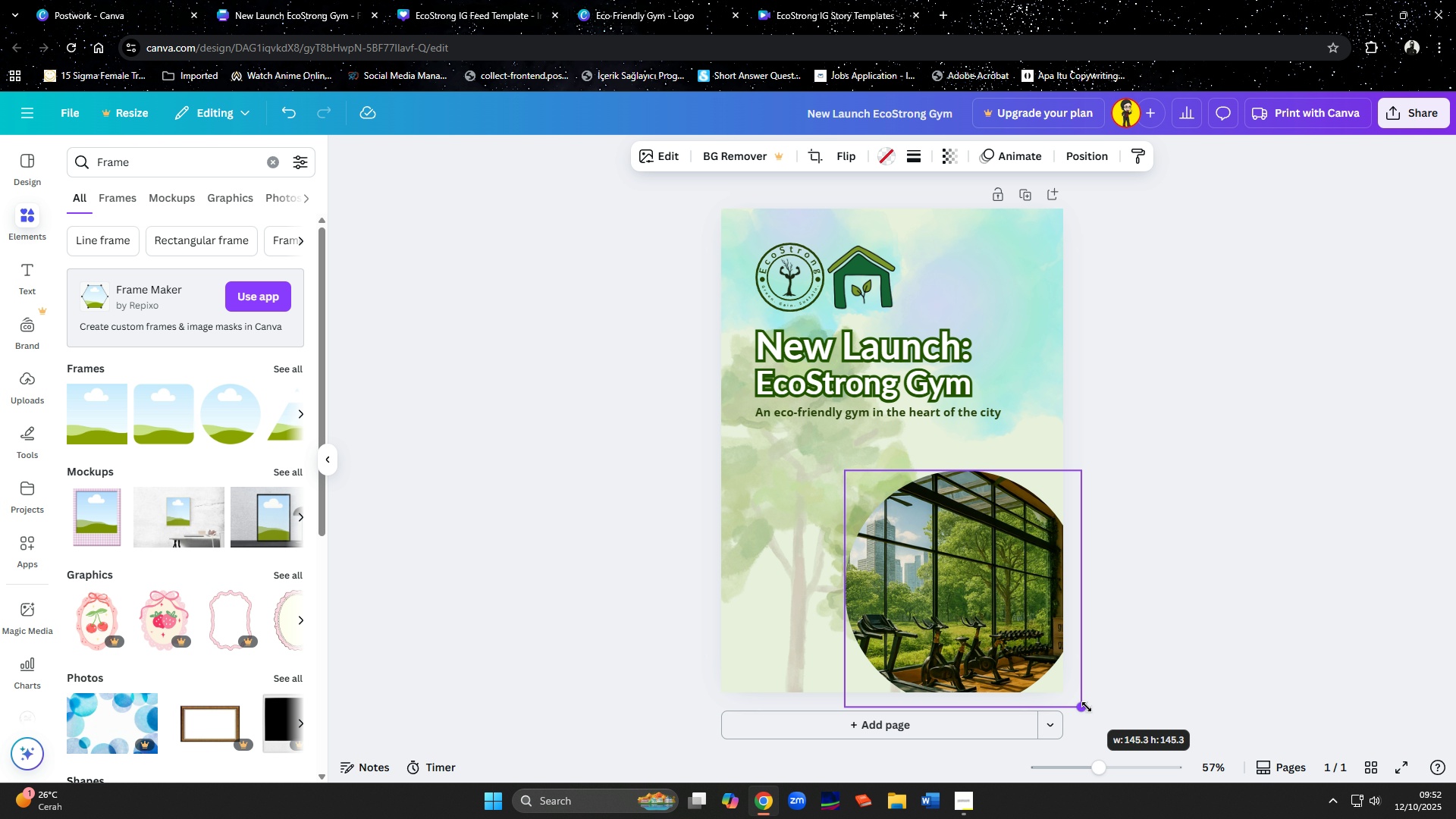 
left_click([1226, 600])
 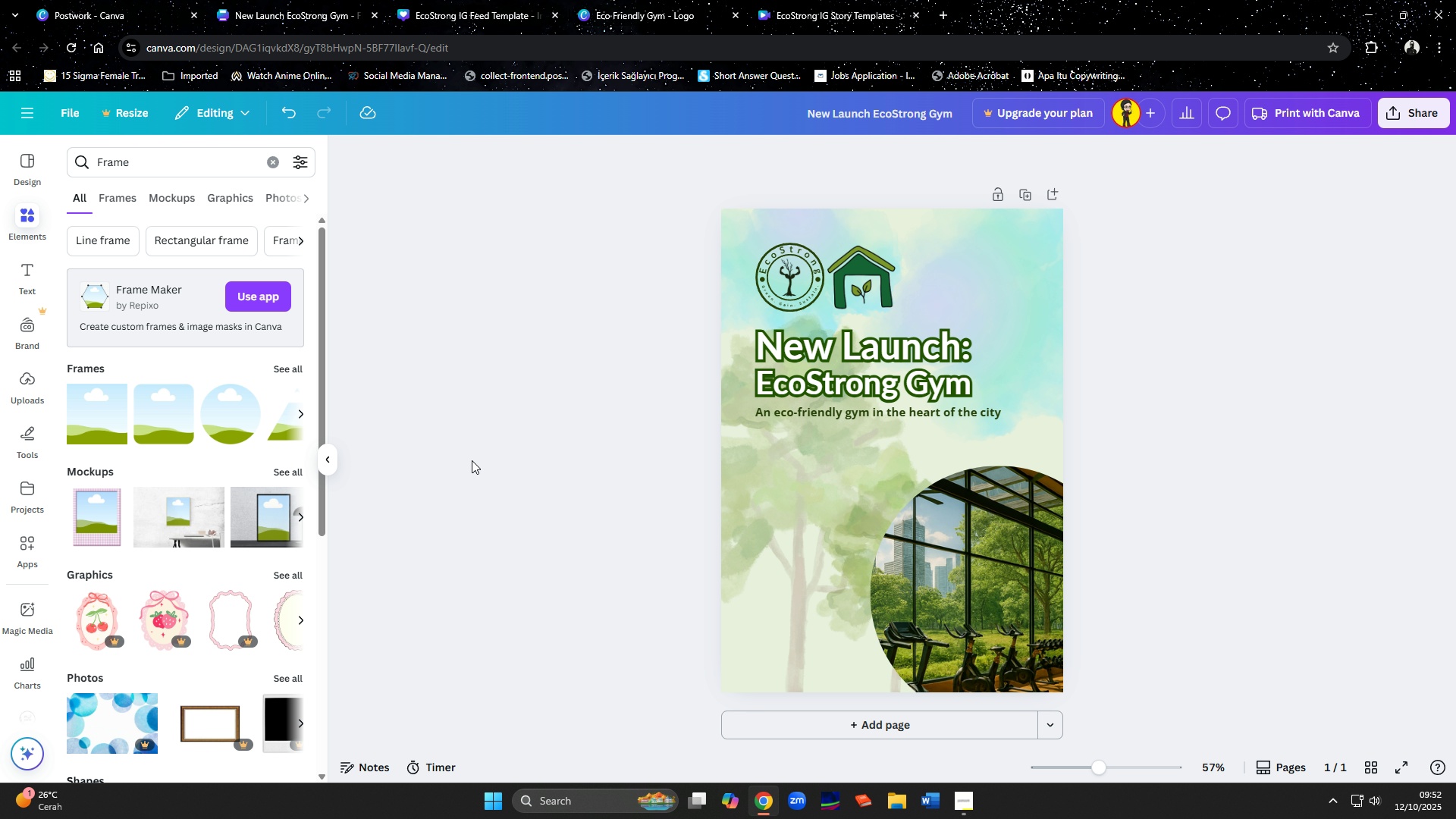 
left_click([237, 423])
 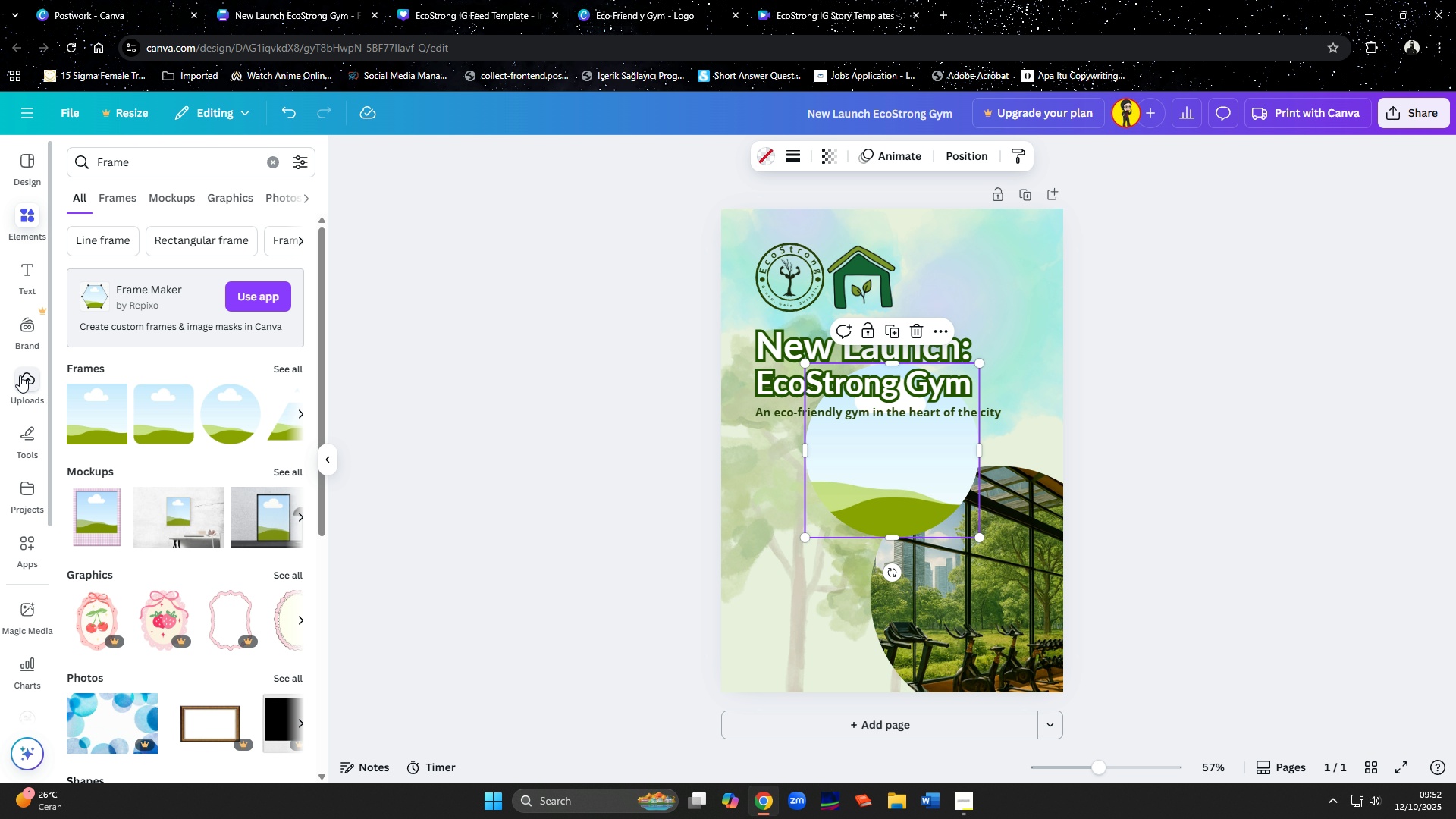 
left_click([25, 379])
 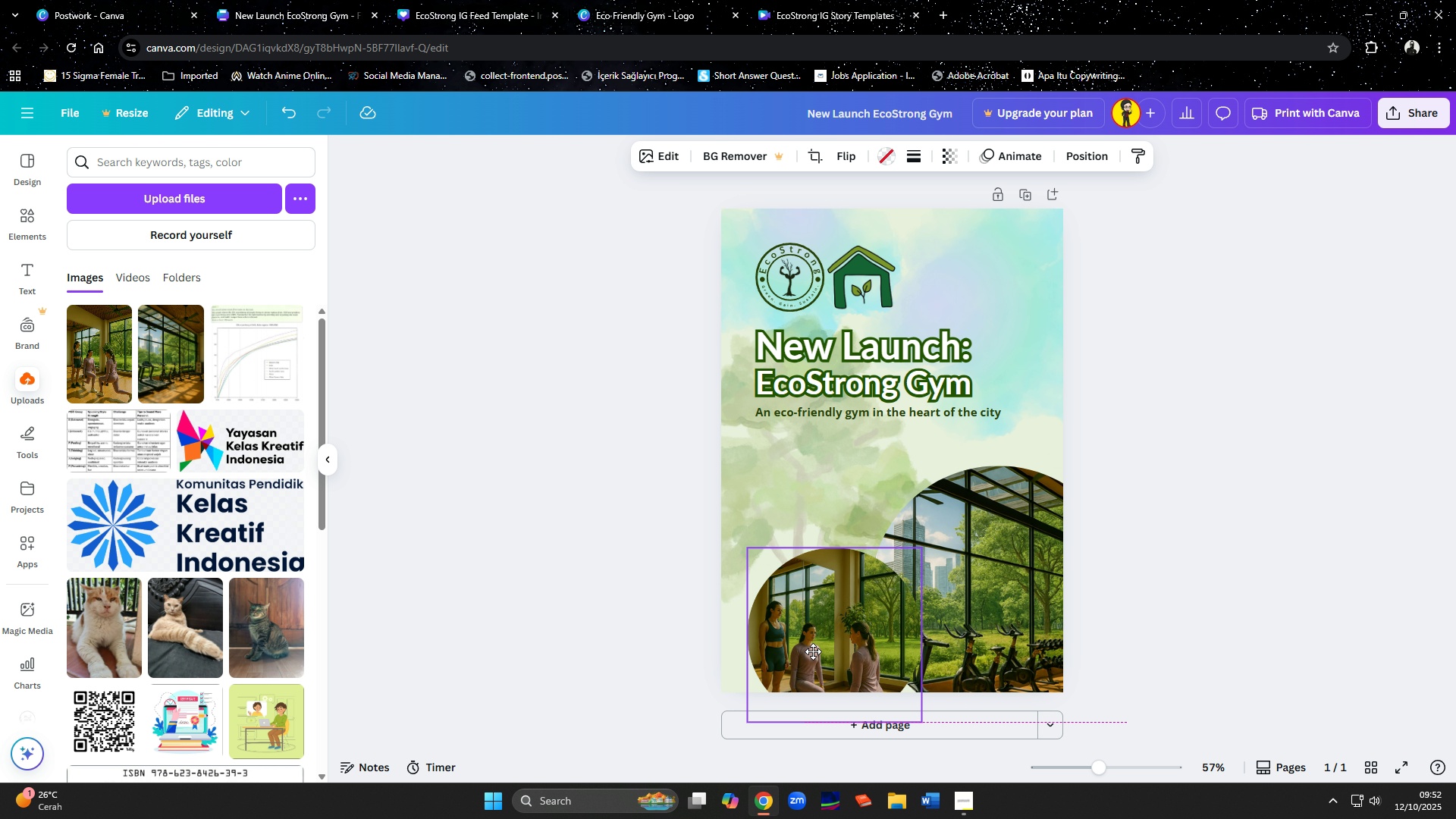 
wait(9.37)
 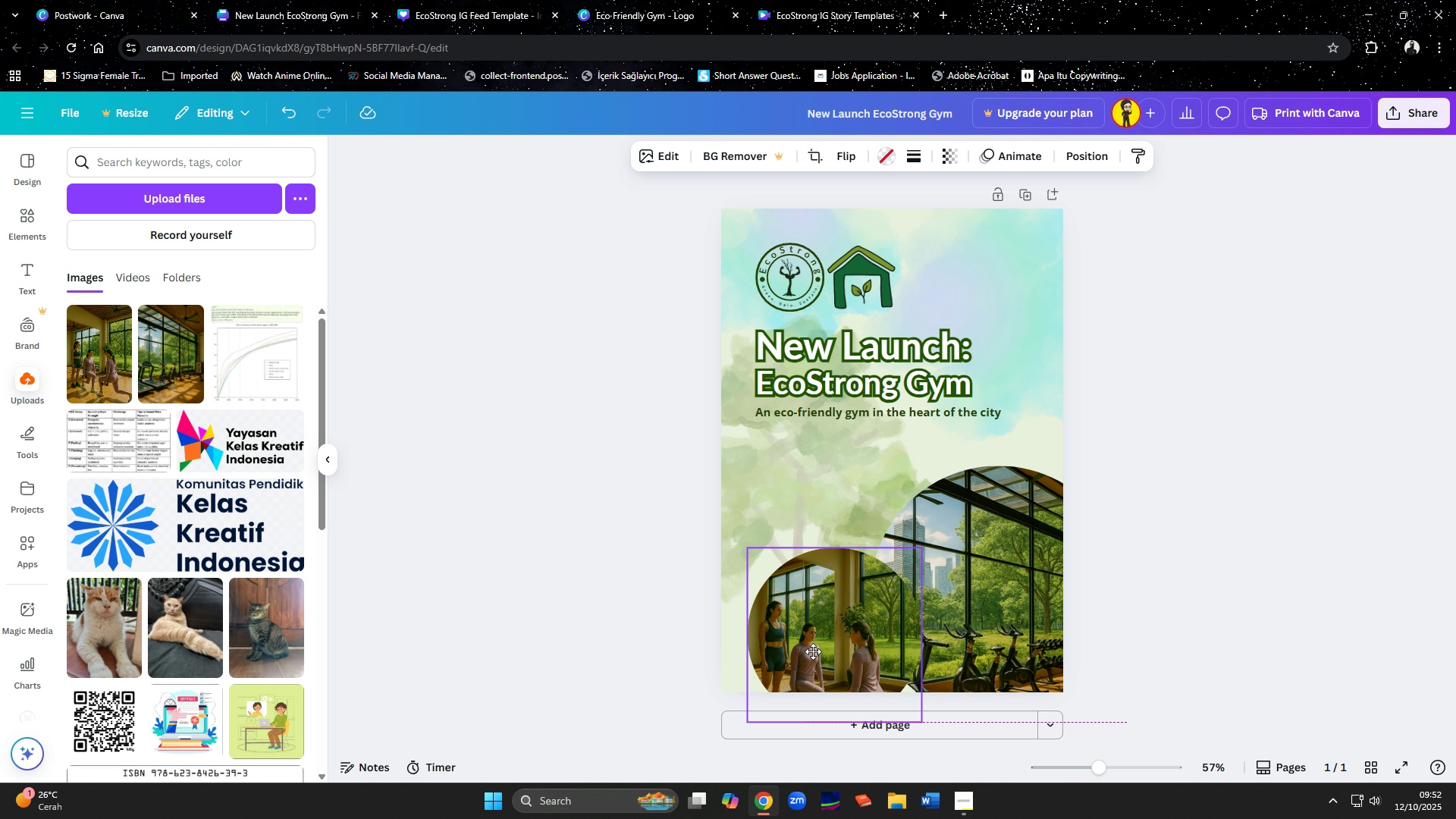 
mouse_move([851, 639])
 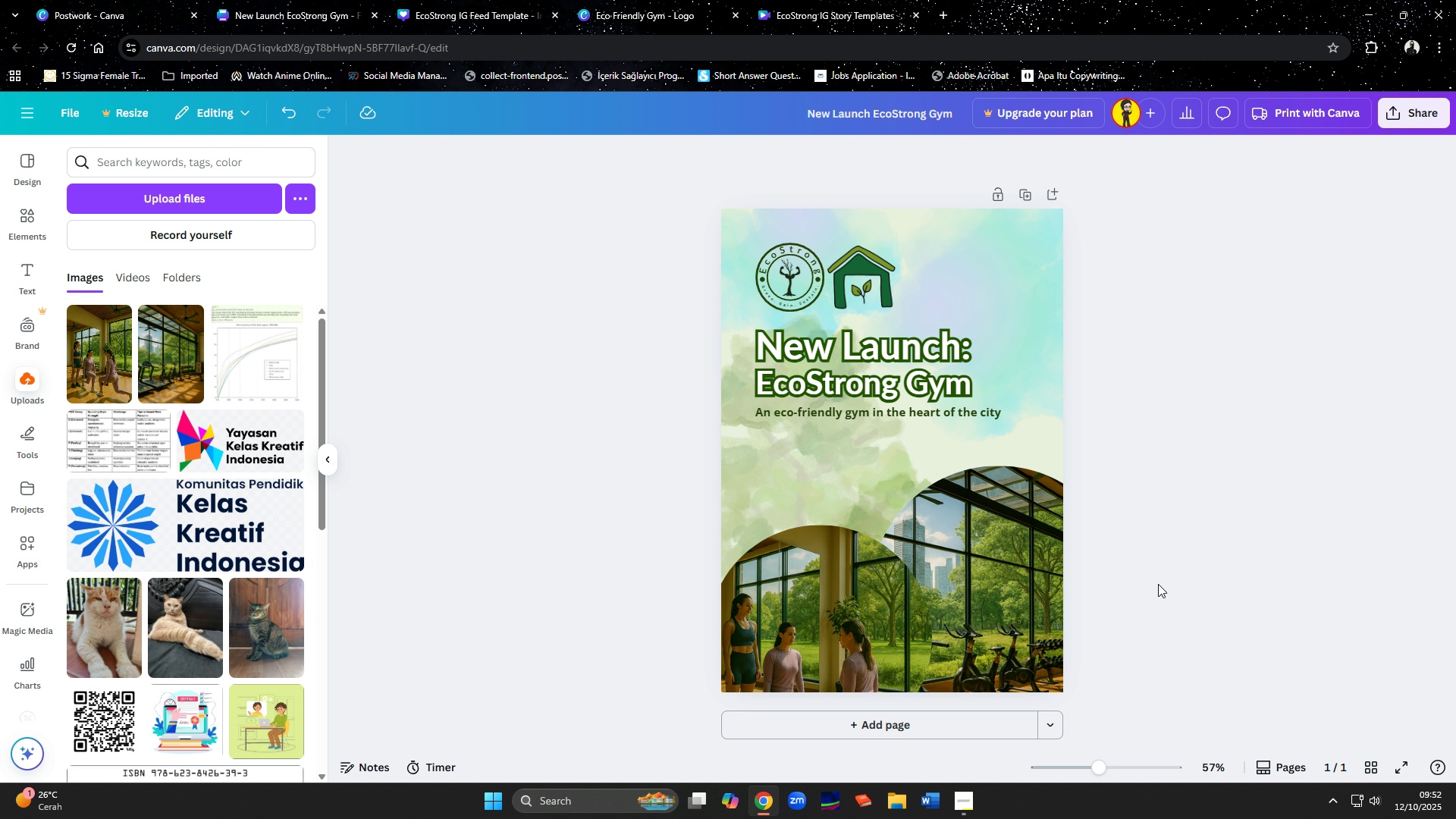 
left_click([1158, 584])
 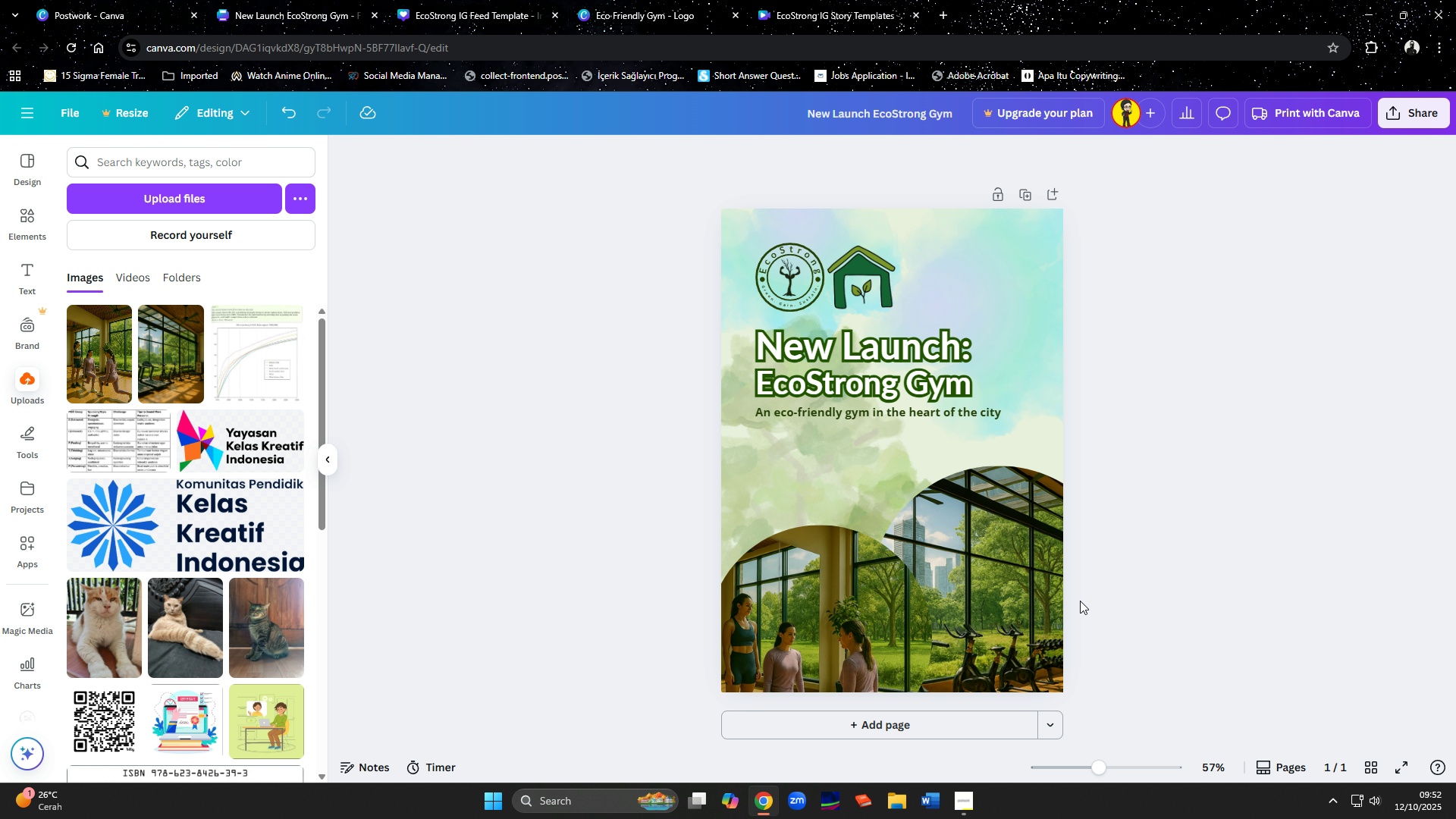 
left_click([859, 602])
 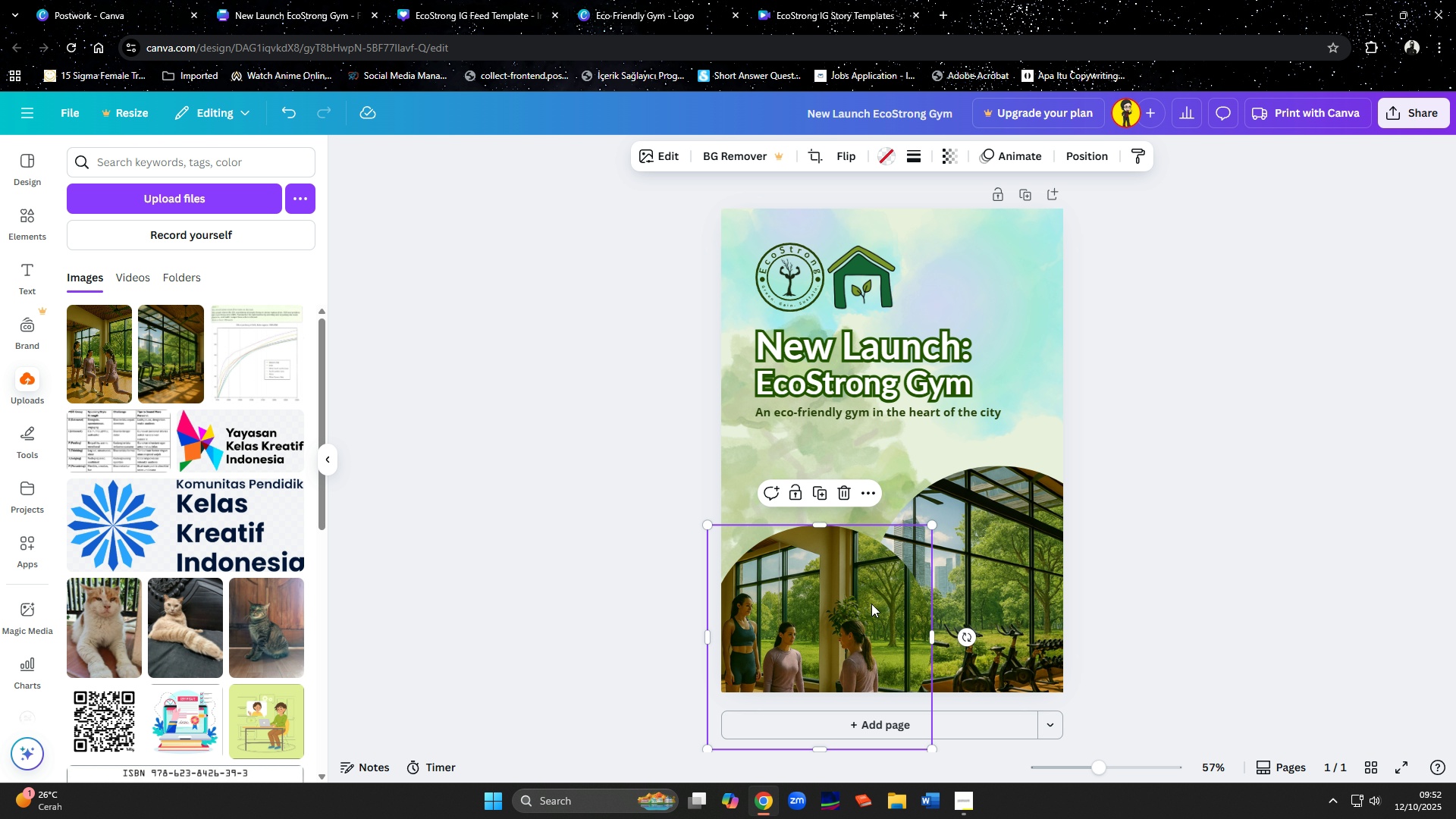 
hold_key(key=ShiftLeft, duration=0.58)
 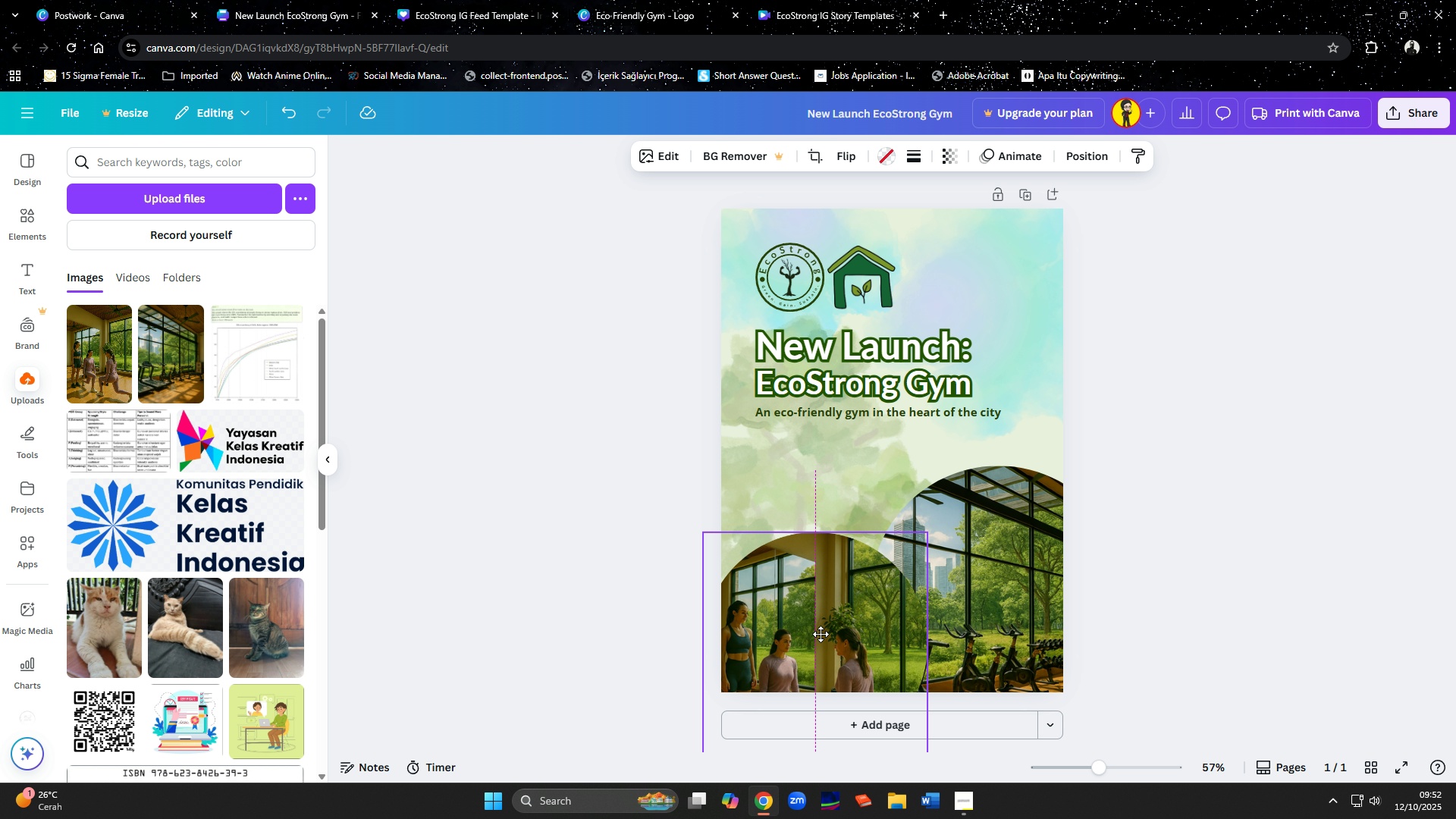 
wait(11.87)
 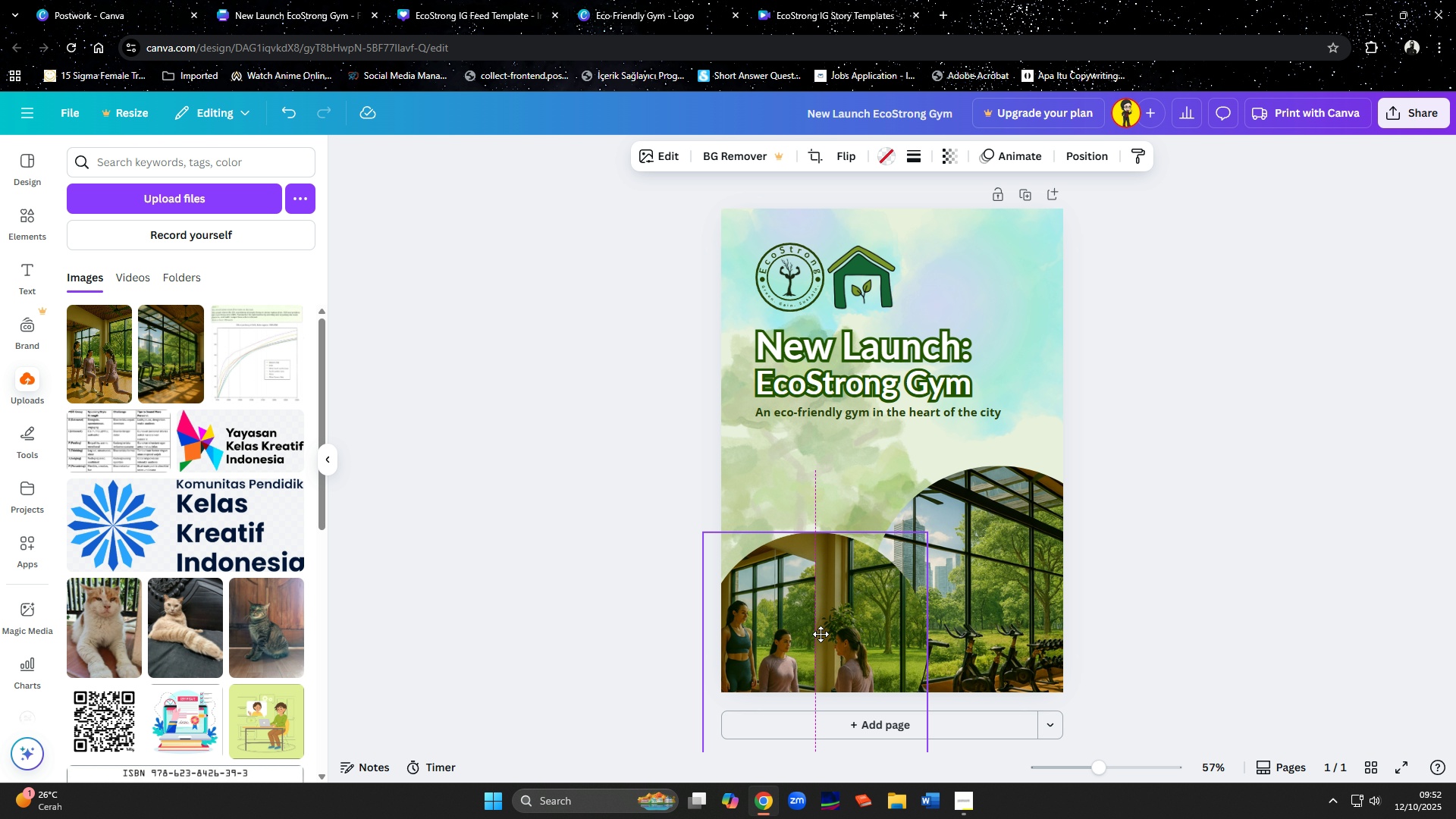 
key(Delete)
 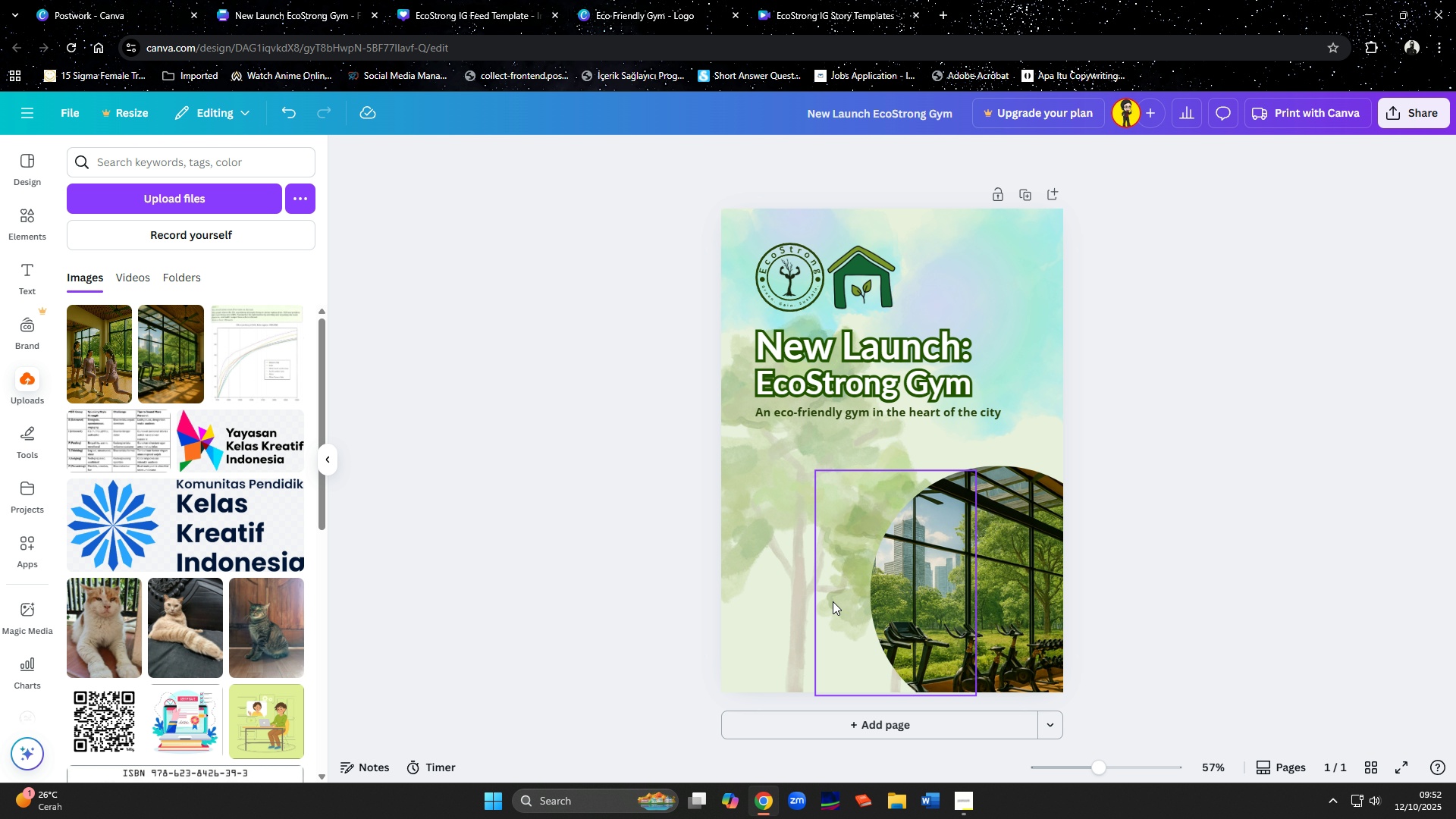 
key(Delete)
 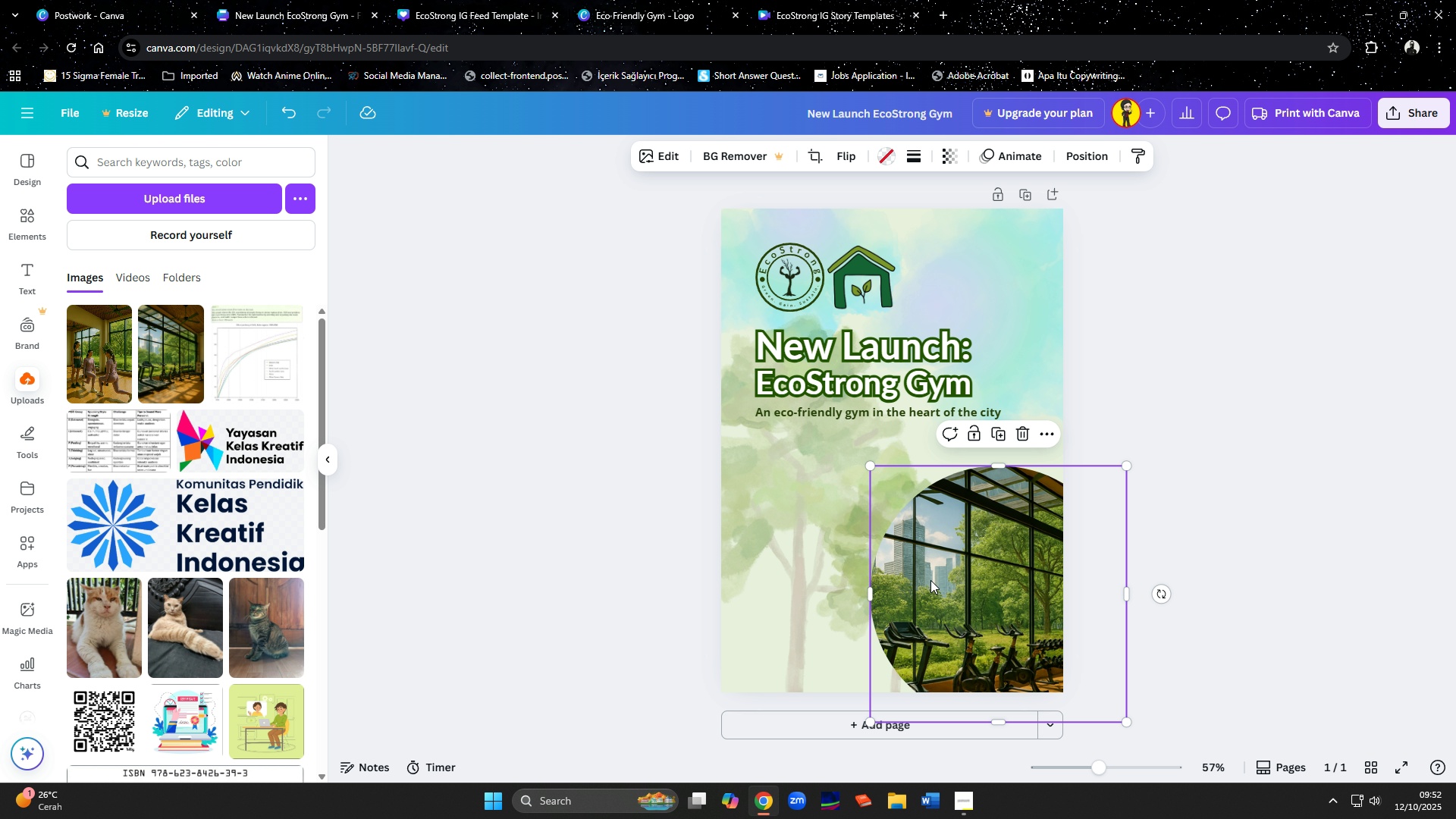 
left_click([930, 580])
 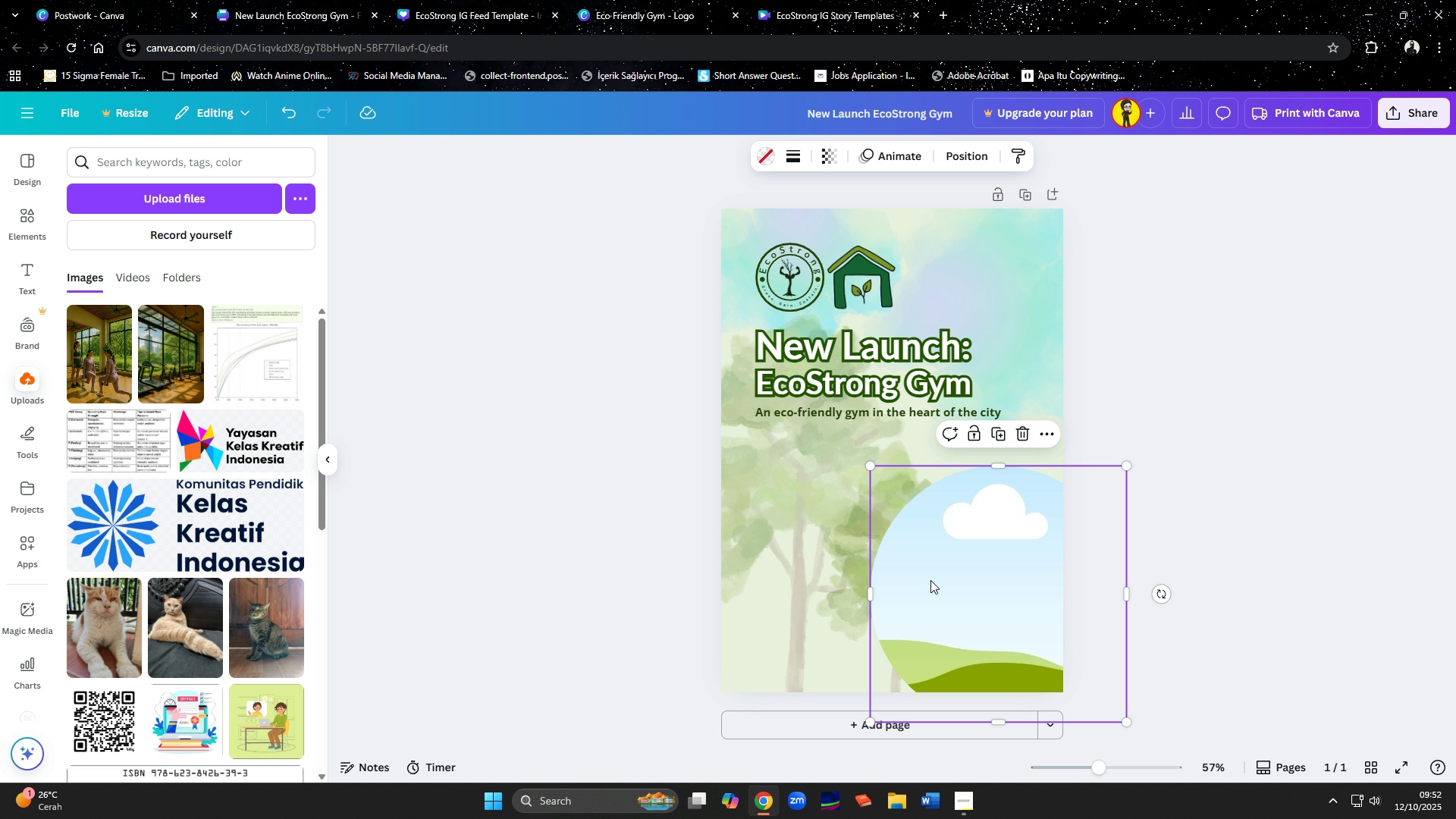 
key(Delete)
 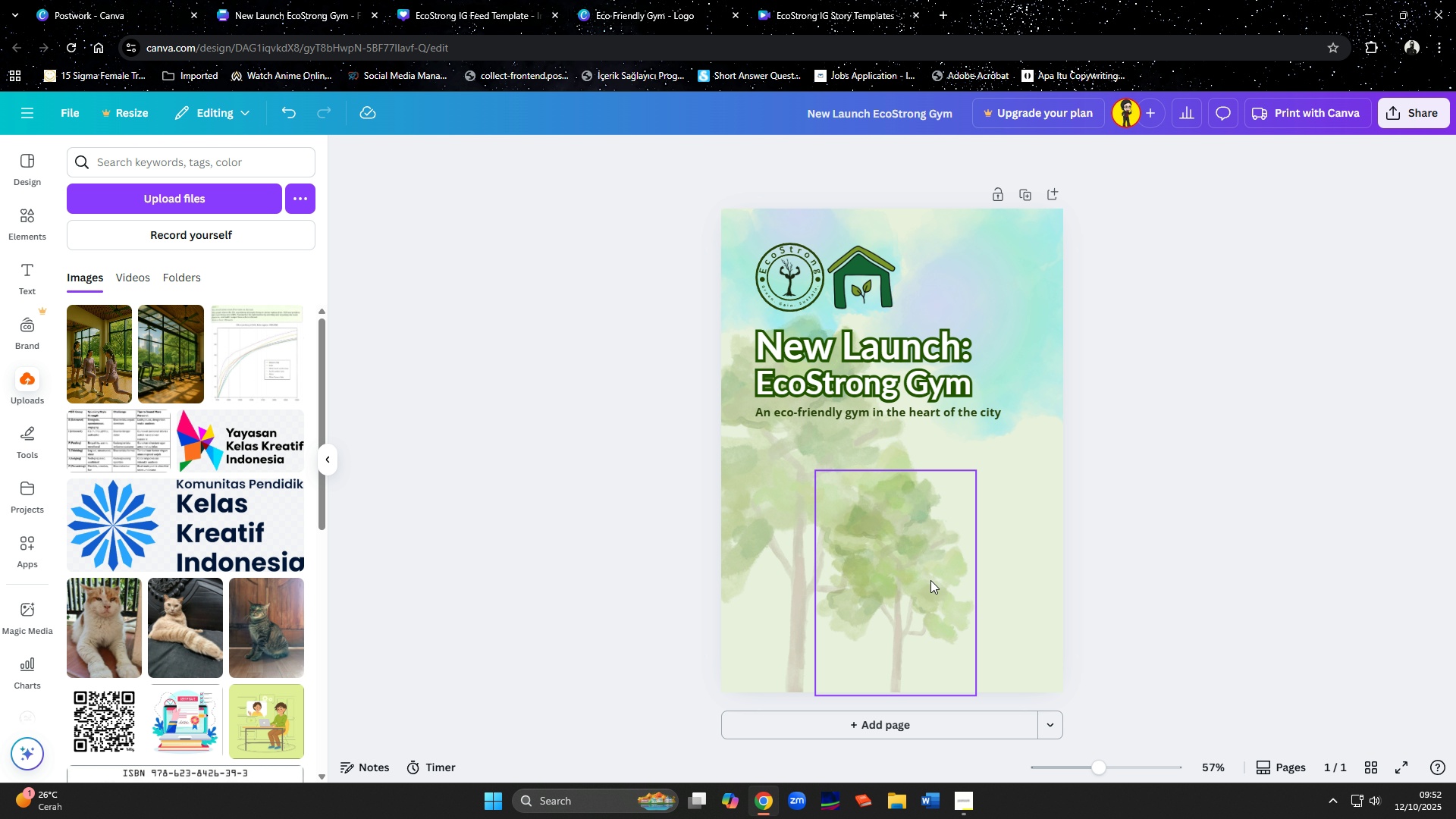 
key(Delete)
 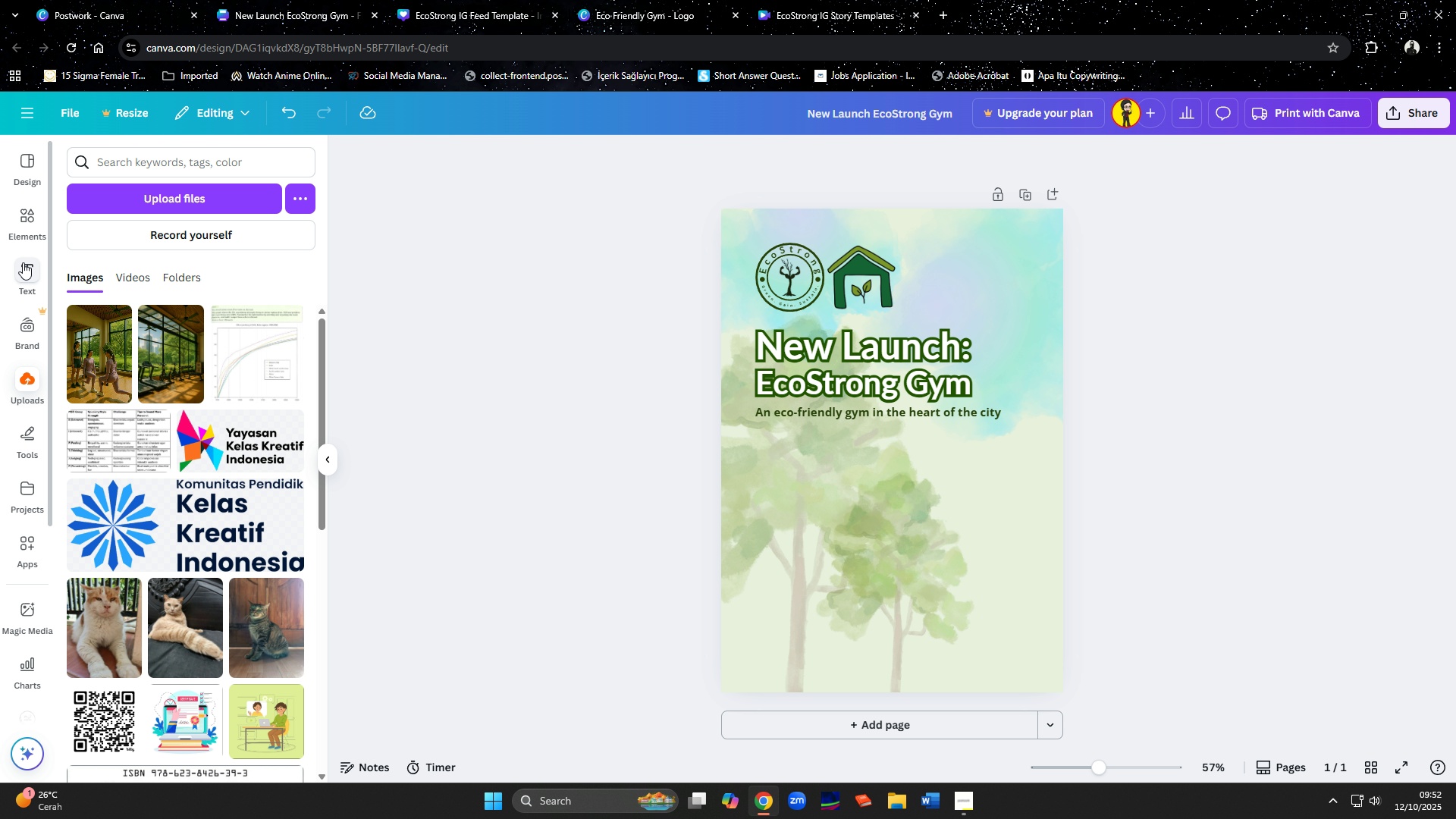 
left_click([21, 219])
 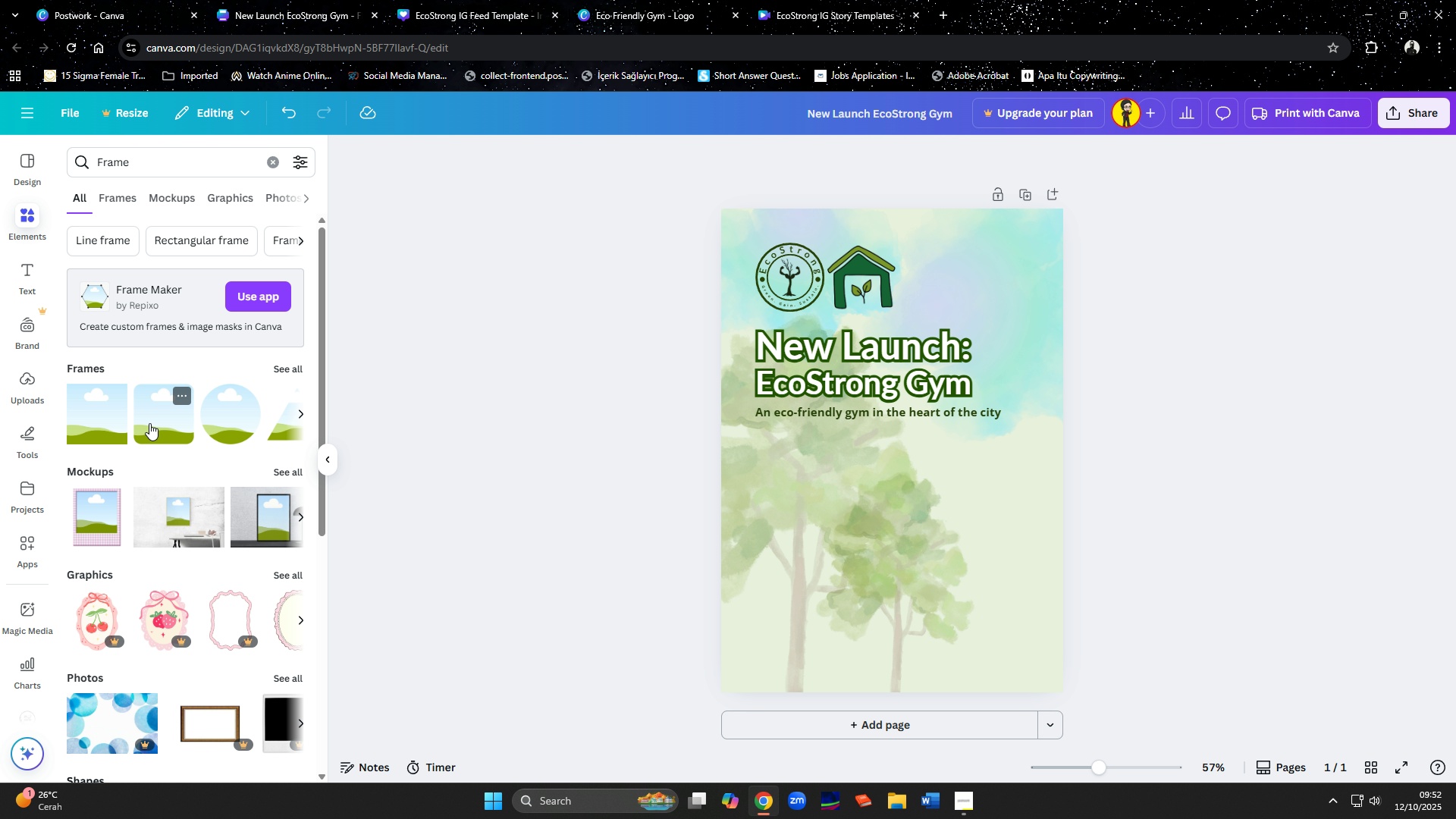 
wait(8.83)
 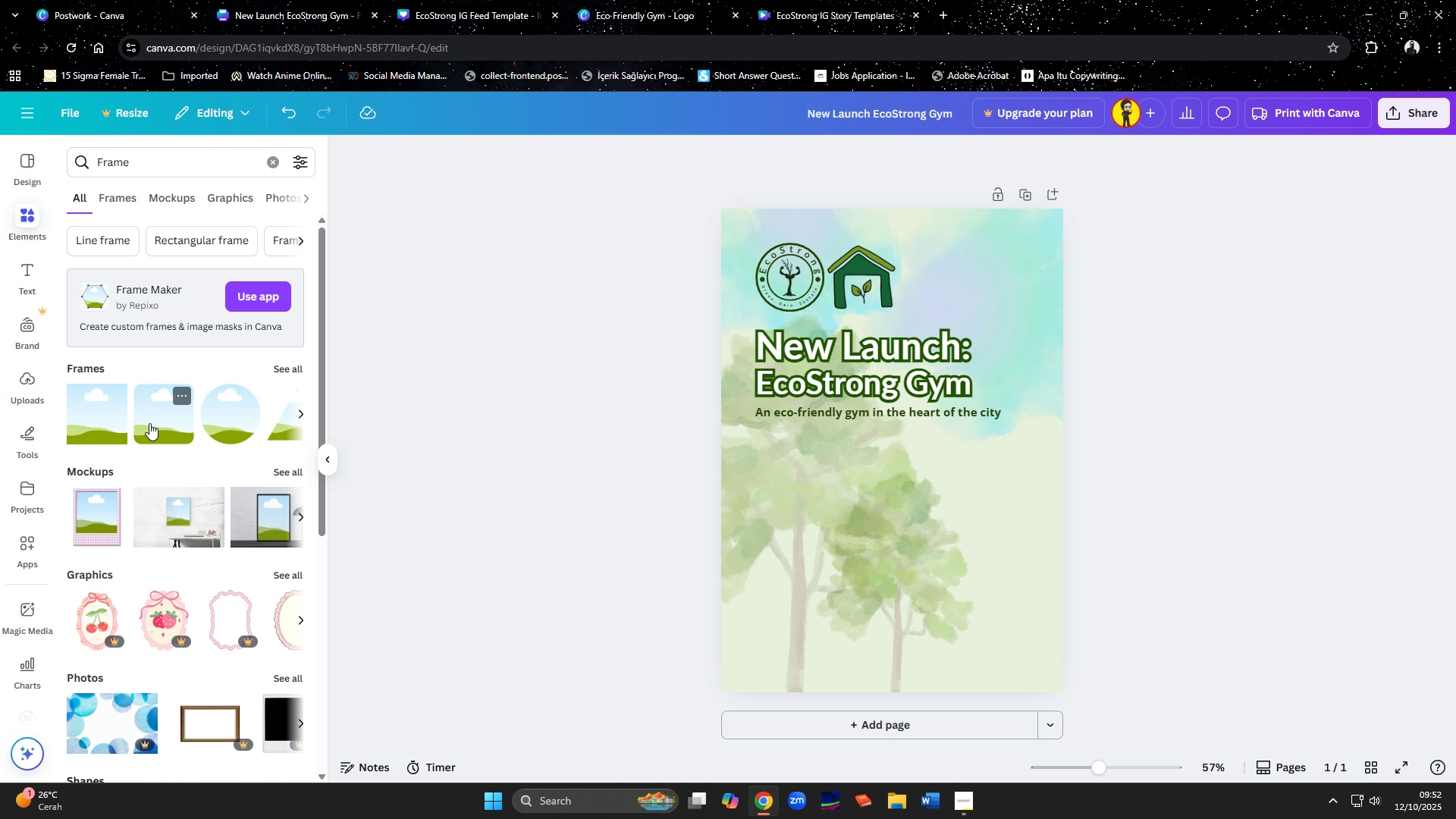 
left_click([149, 423])
 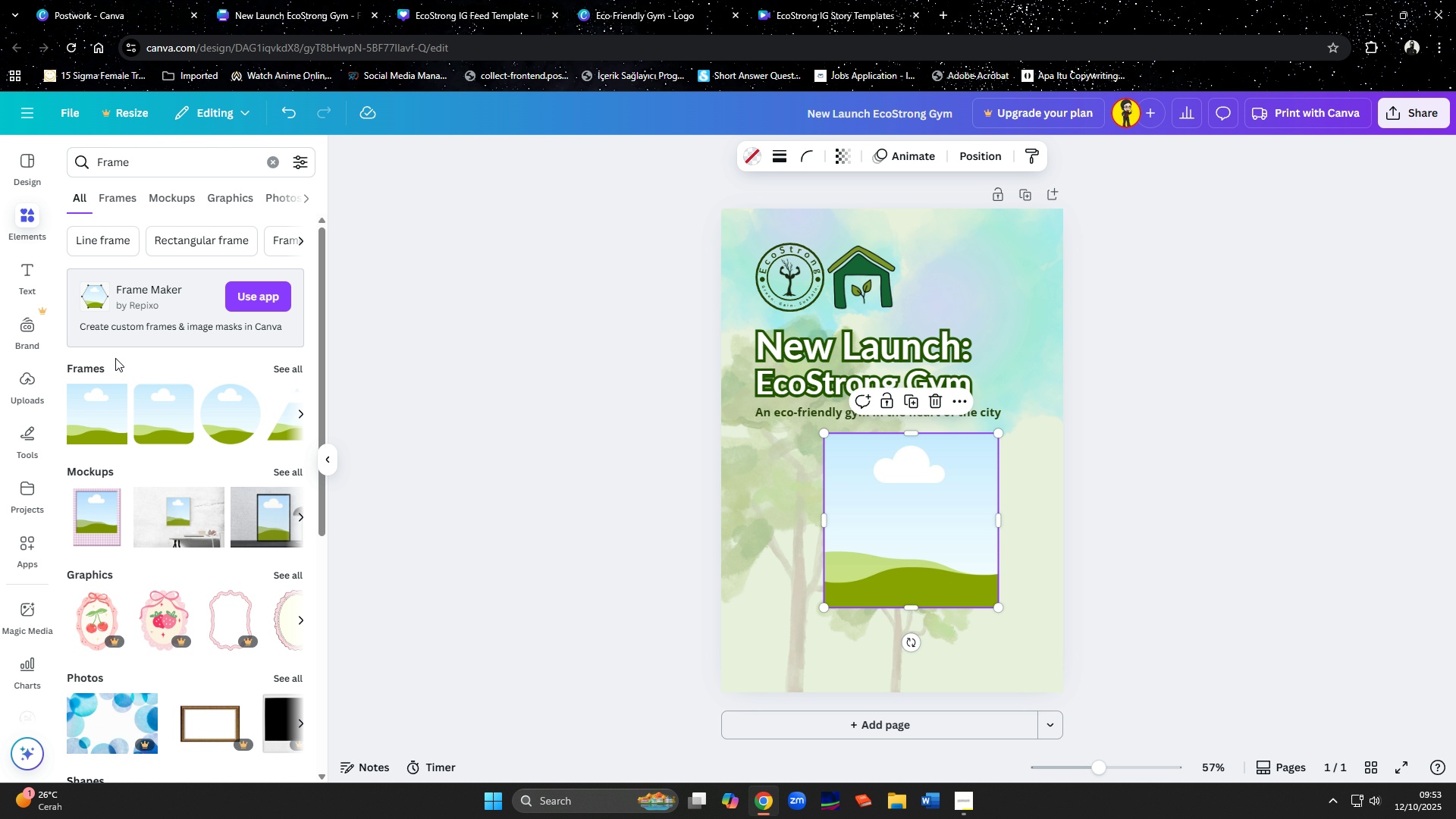 
wait(5.05)
 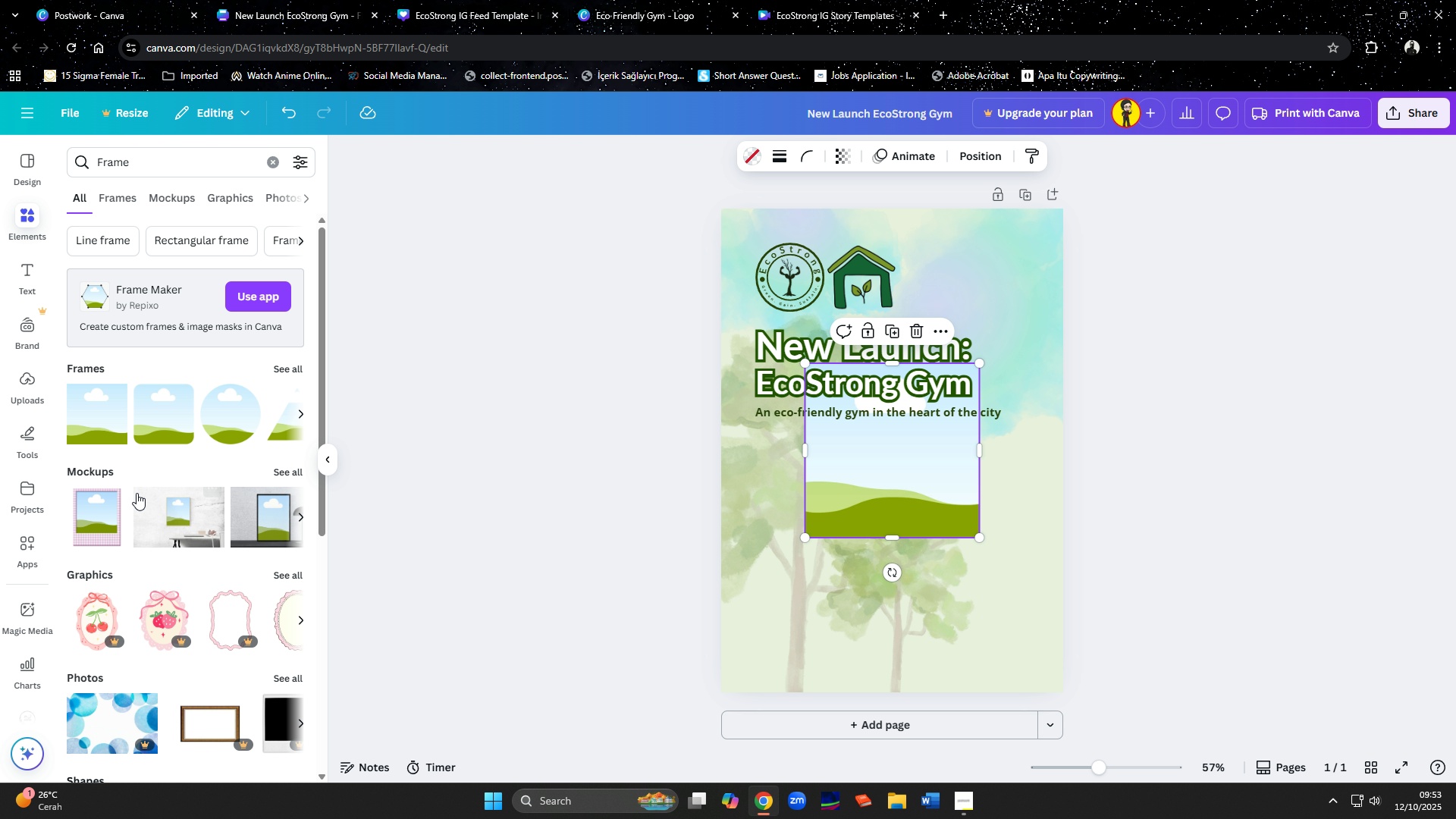 
left_click([30, 385])
 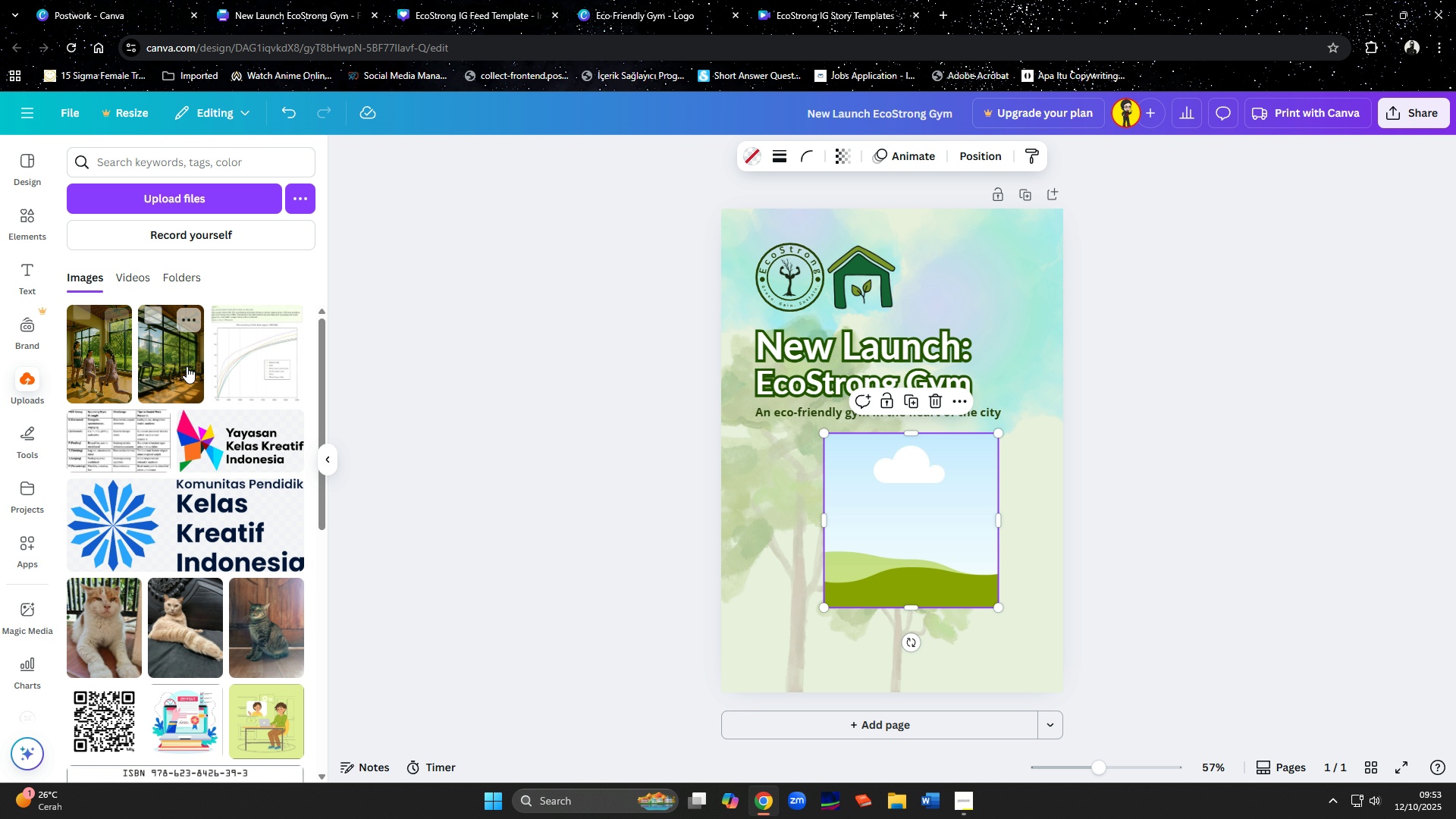 
left_click([187, 367])
 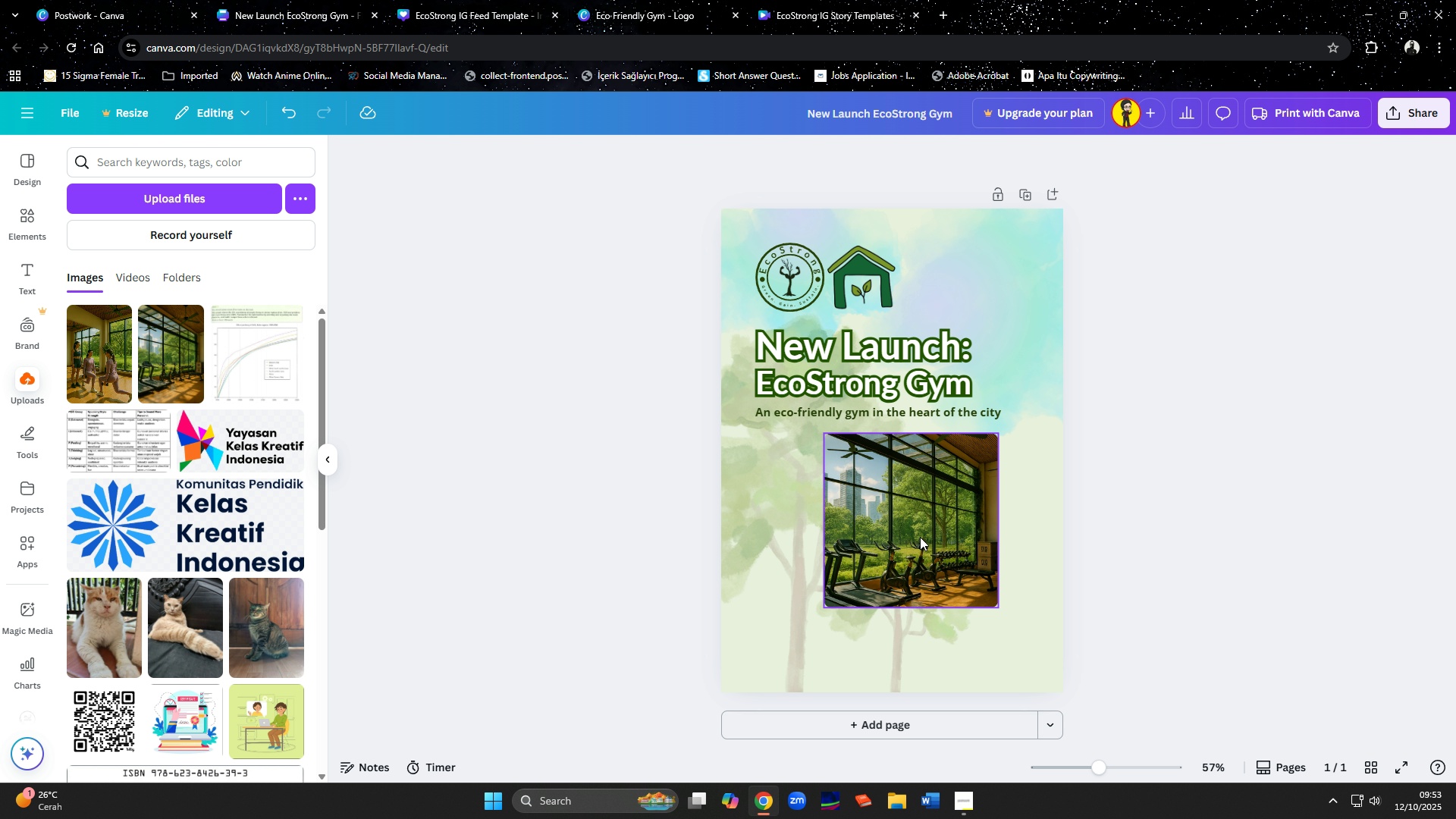 
double_click([920, 537])
 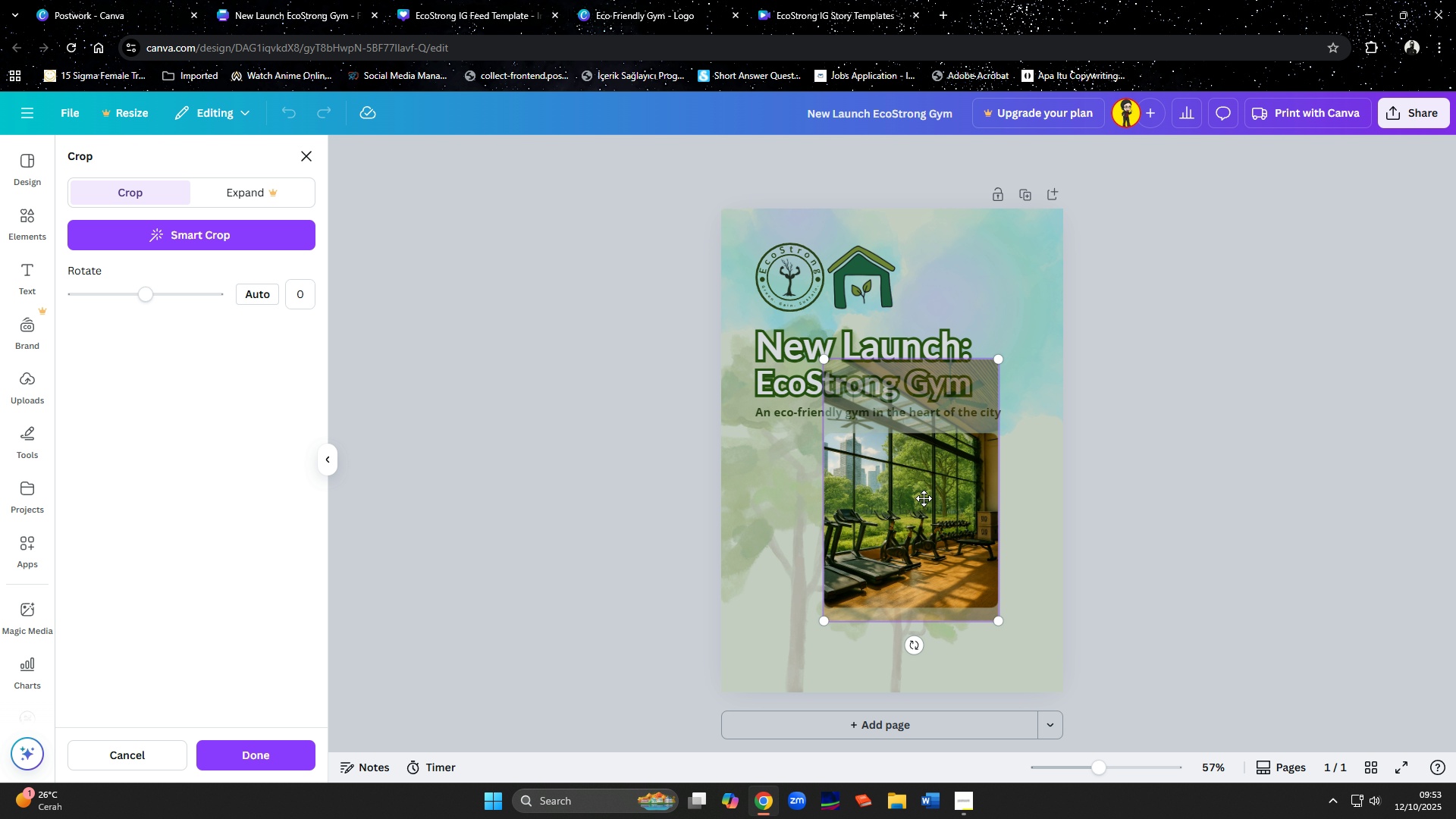 
left_click([1094, 617])
 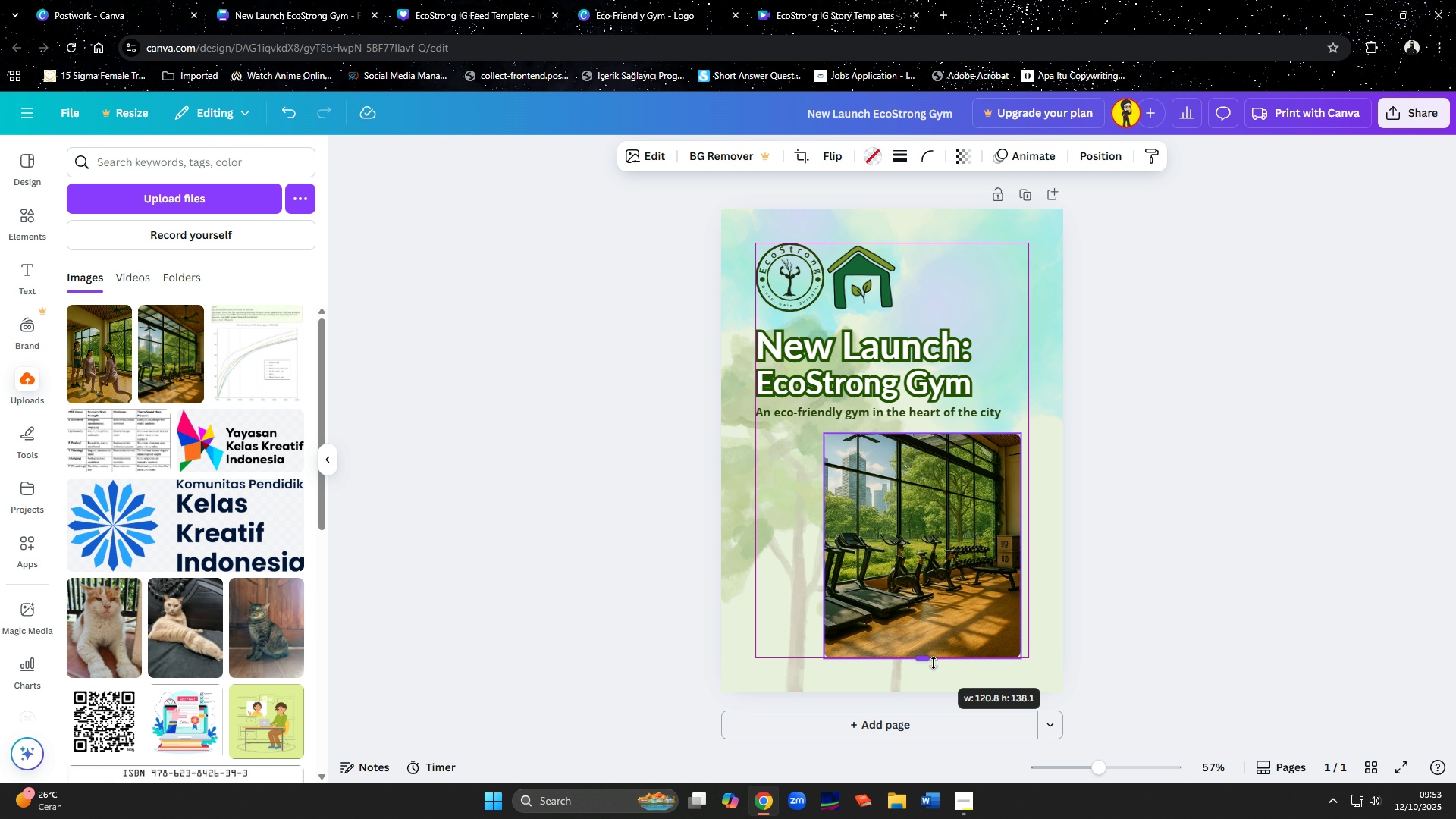 
wait(5.49)
 